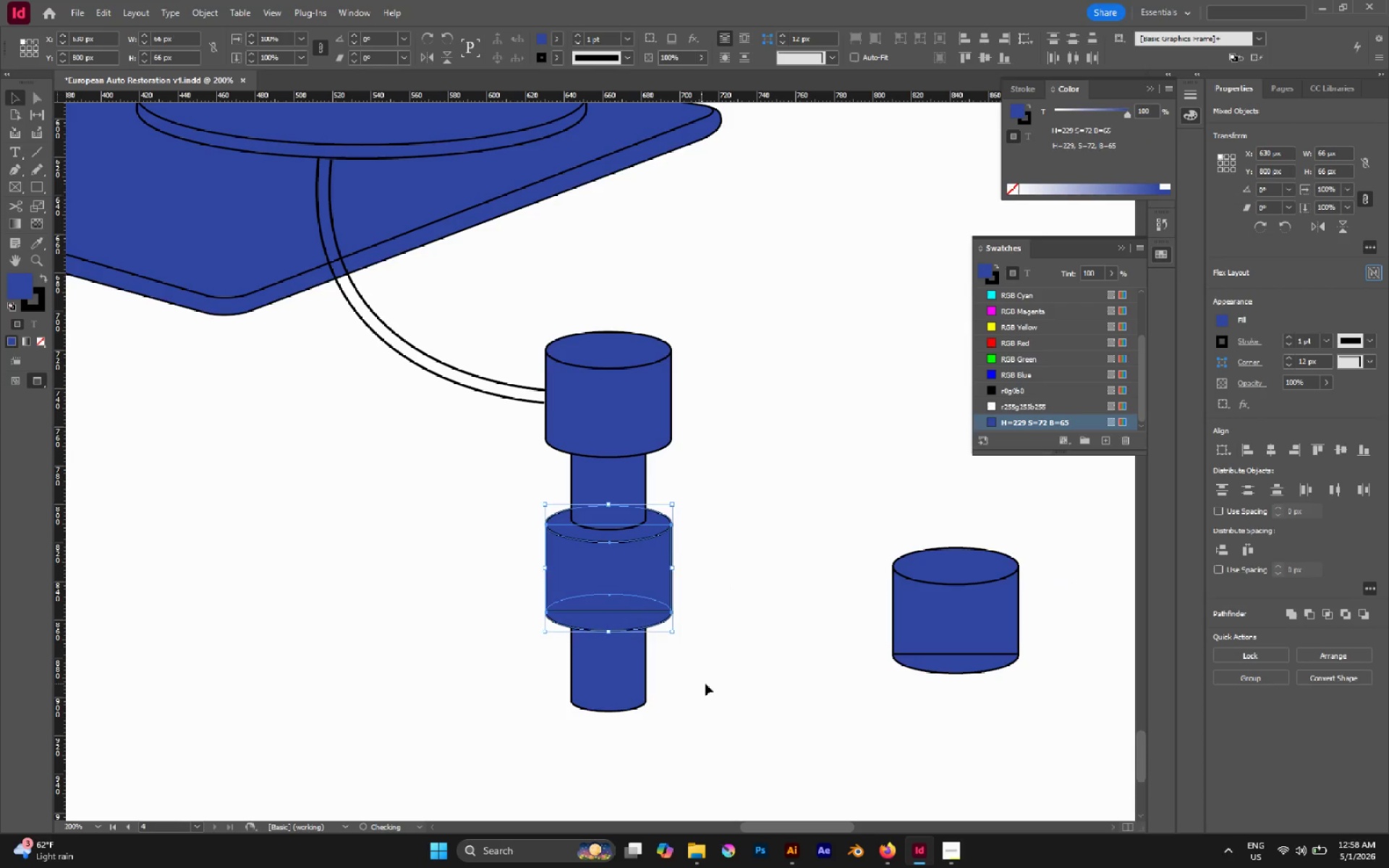 
left_click([705, 684])
 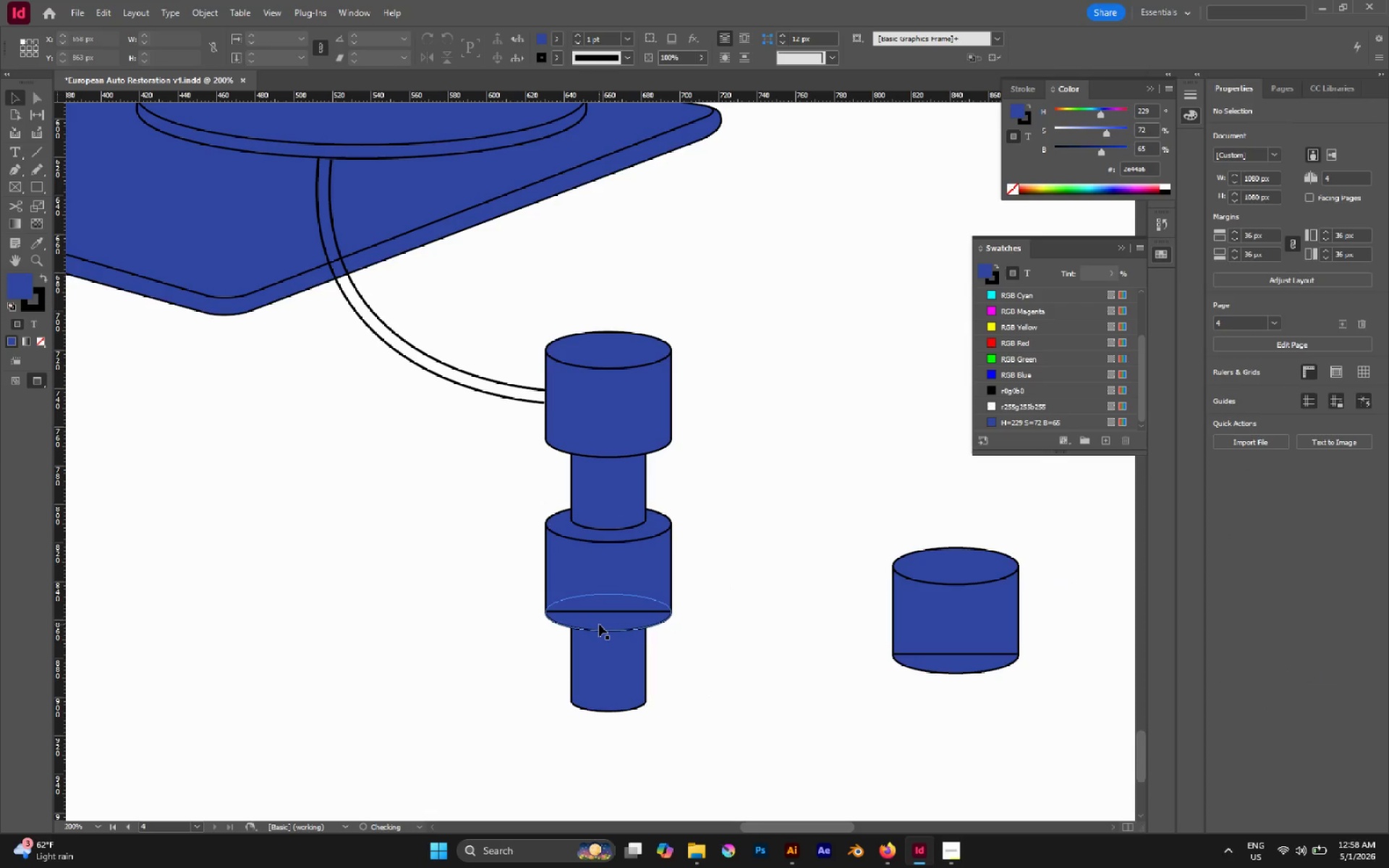 
left_click([599, 624])
 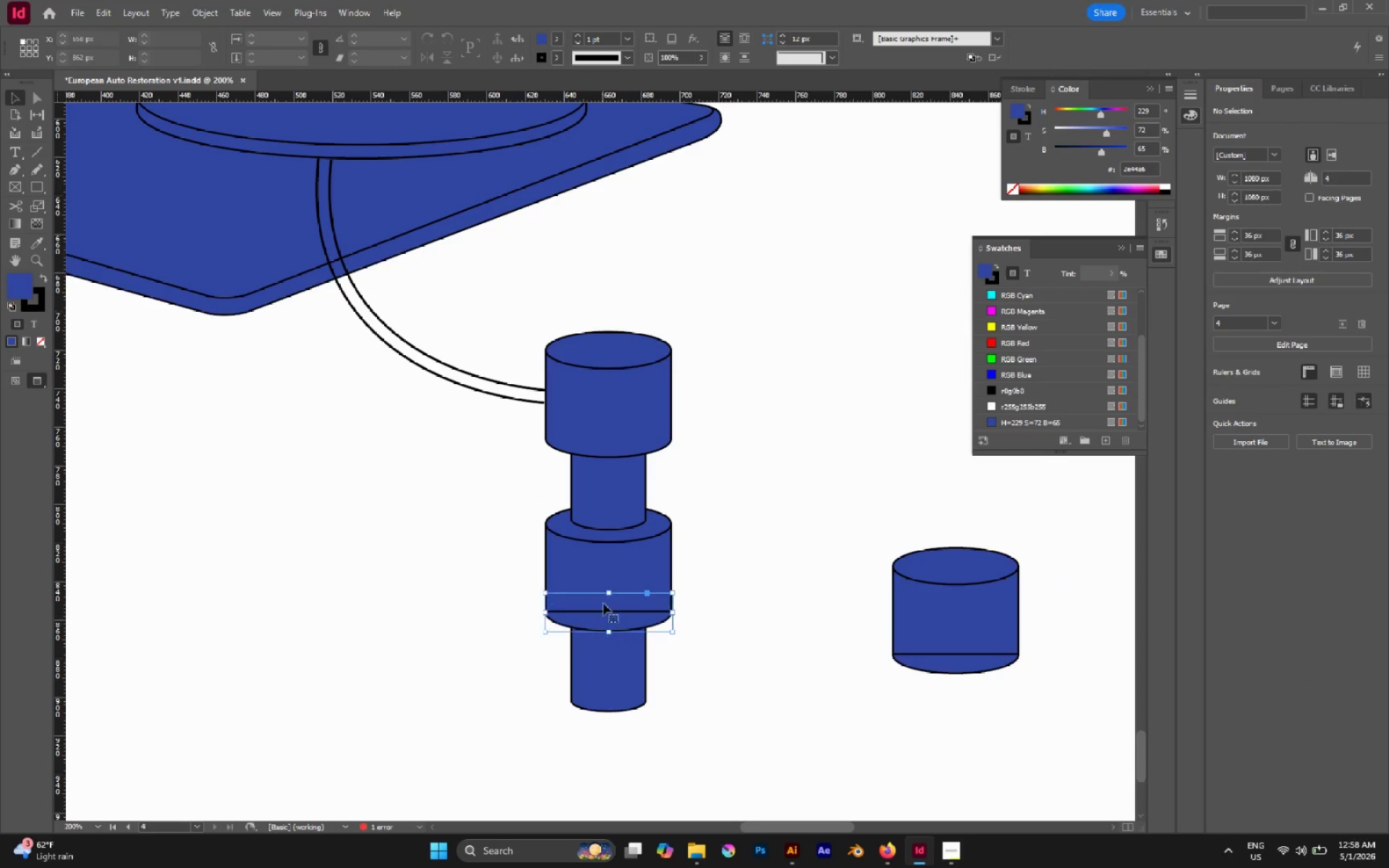 
hold_key(key=ShiftLeft, duration=0.67)
left_click([621, 568])
 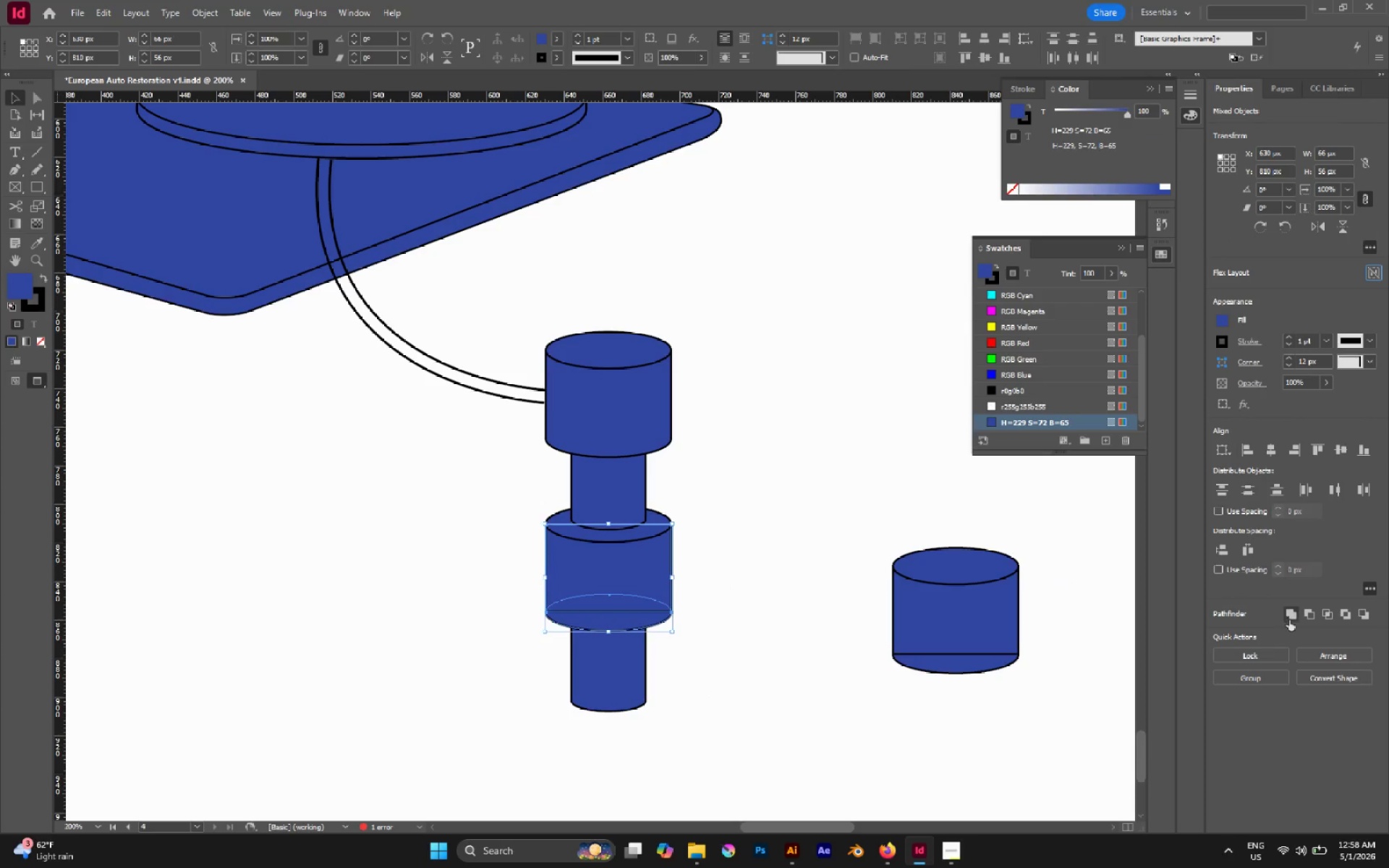 
left_click([1290, 621])
 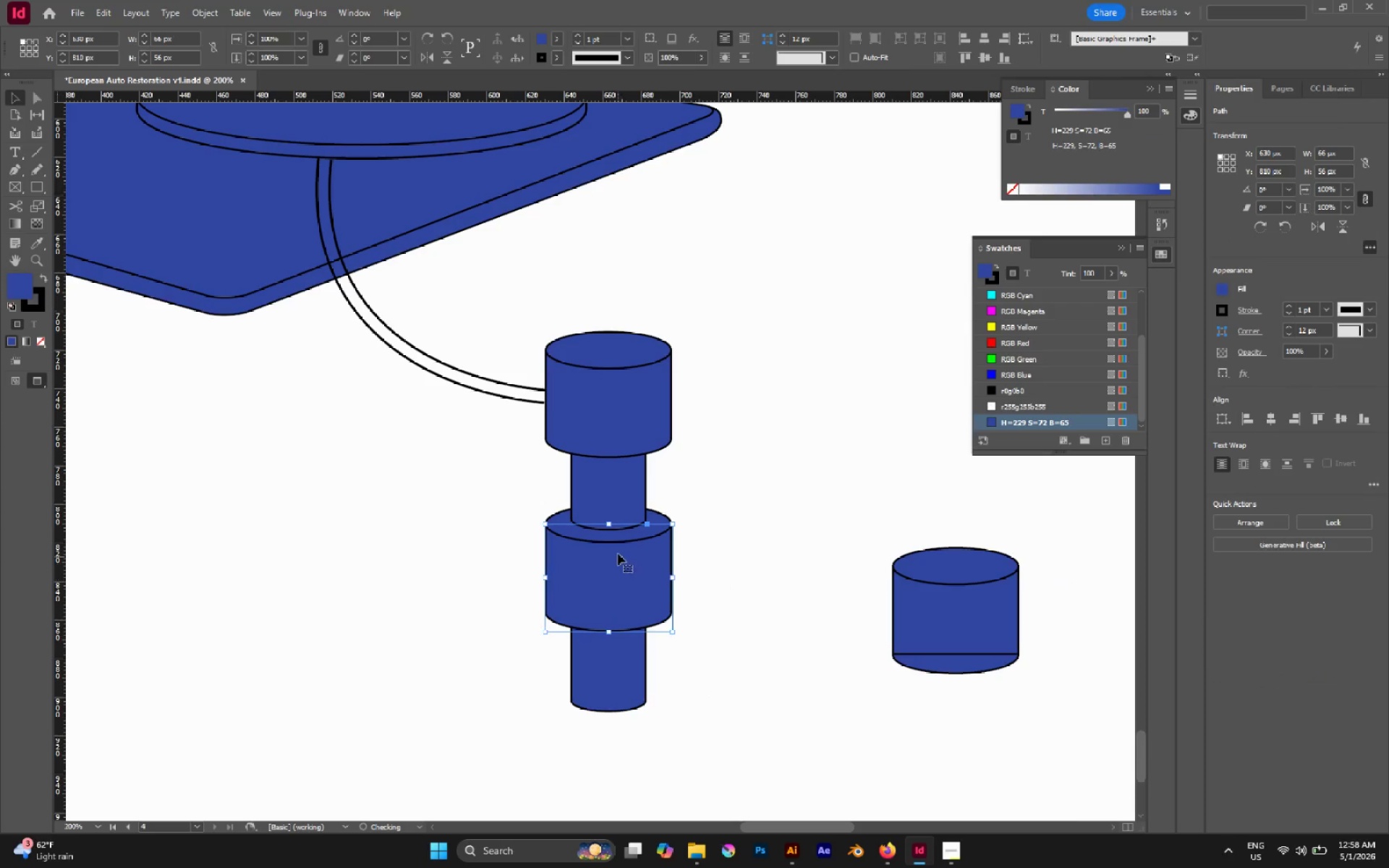 
hold_key(key=ShiftLeft, duration=0.81)
left_click([629, 537])
 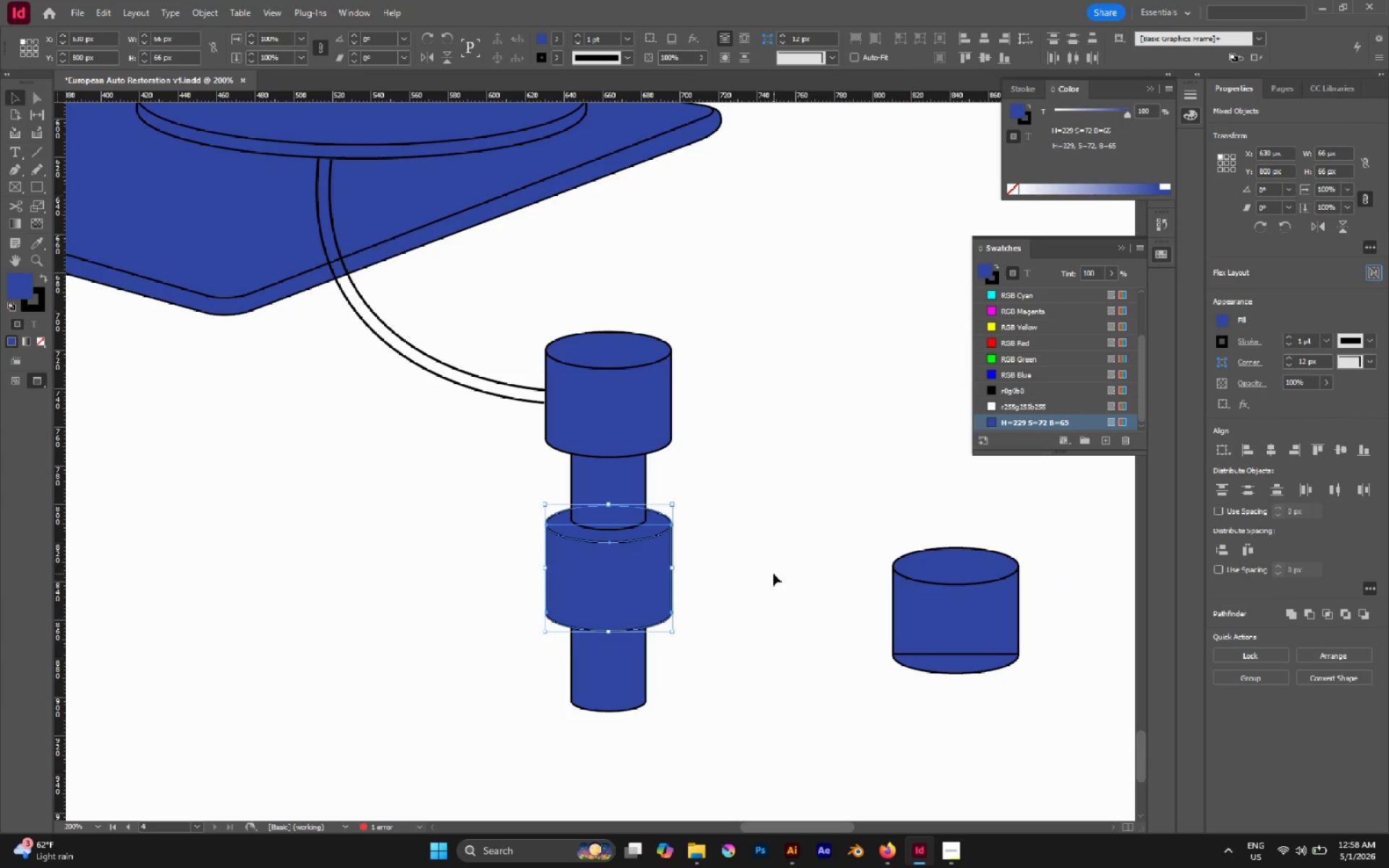 
key(Control+G)
 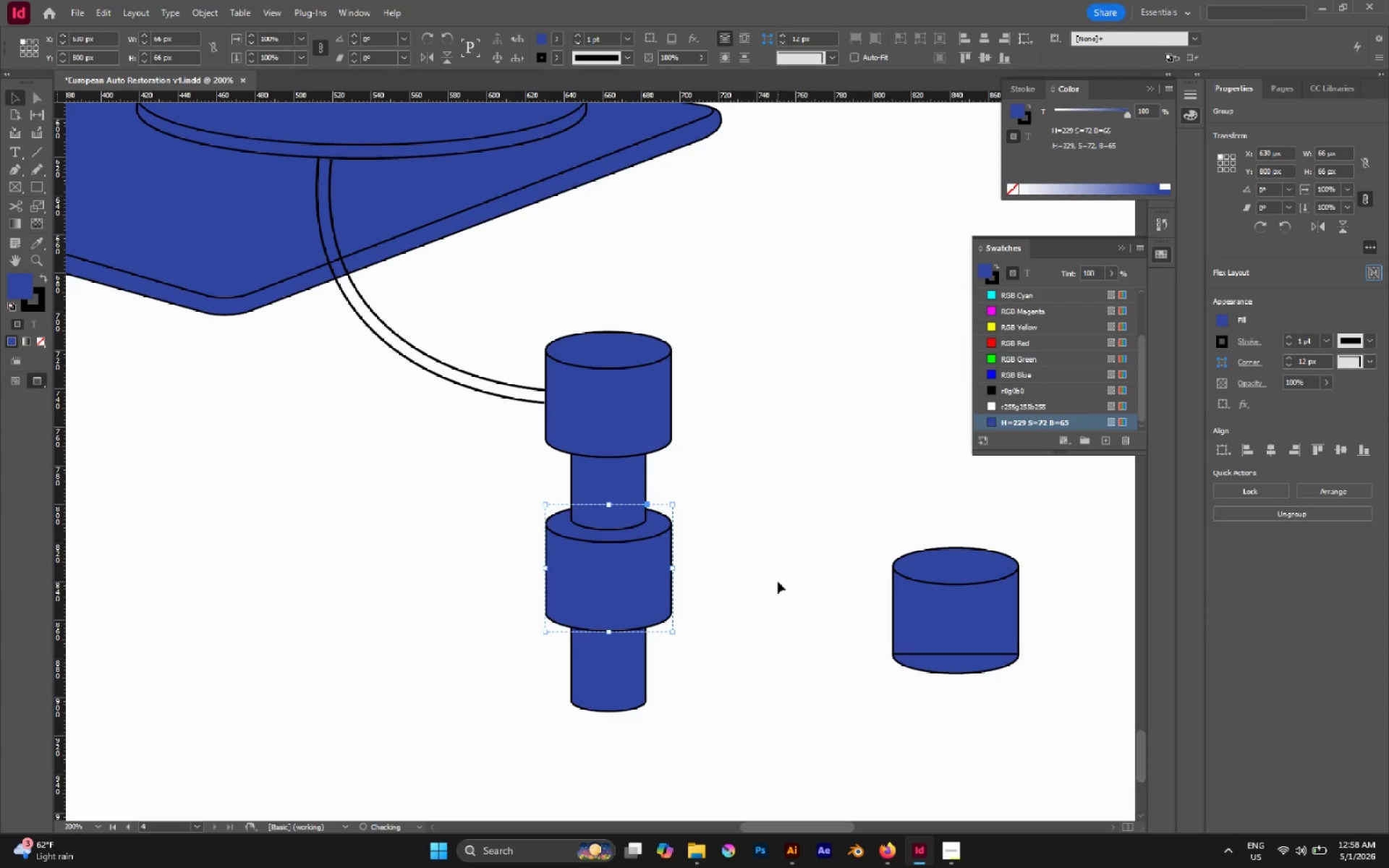 
left_click([778, 582])
 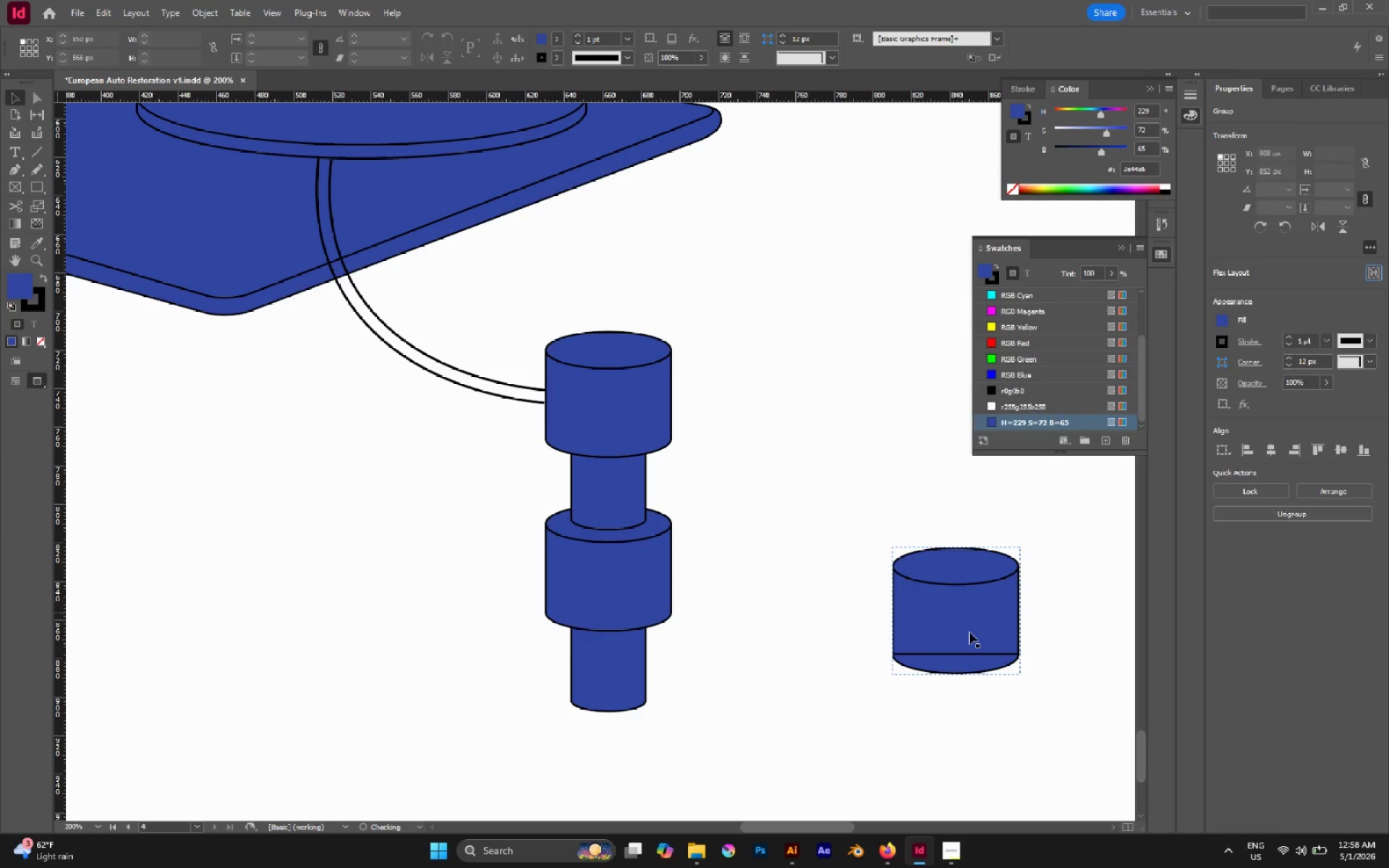 
left_click([969, 632])
 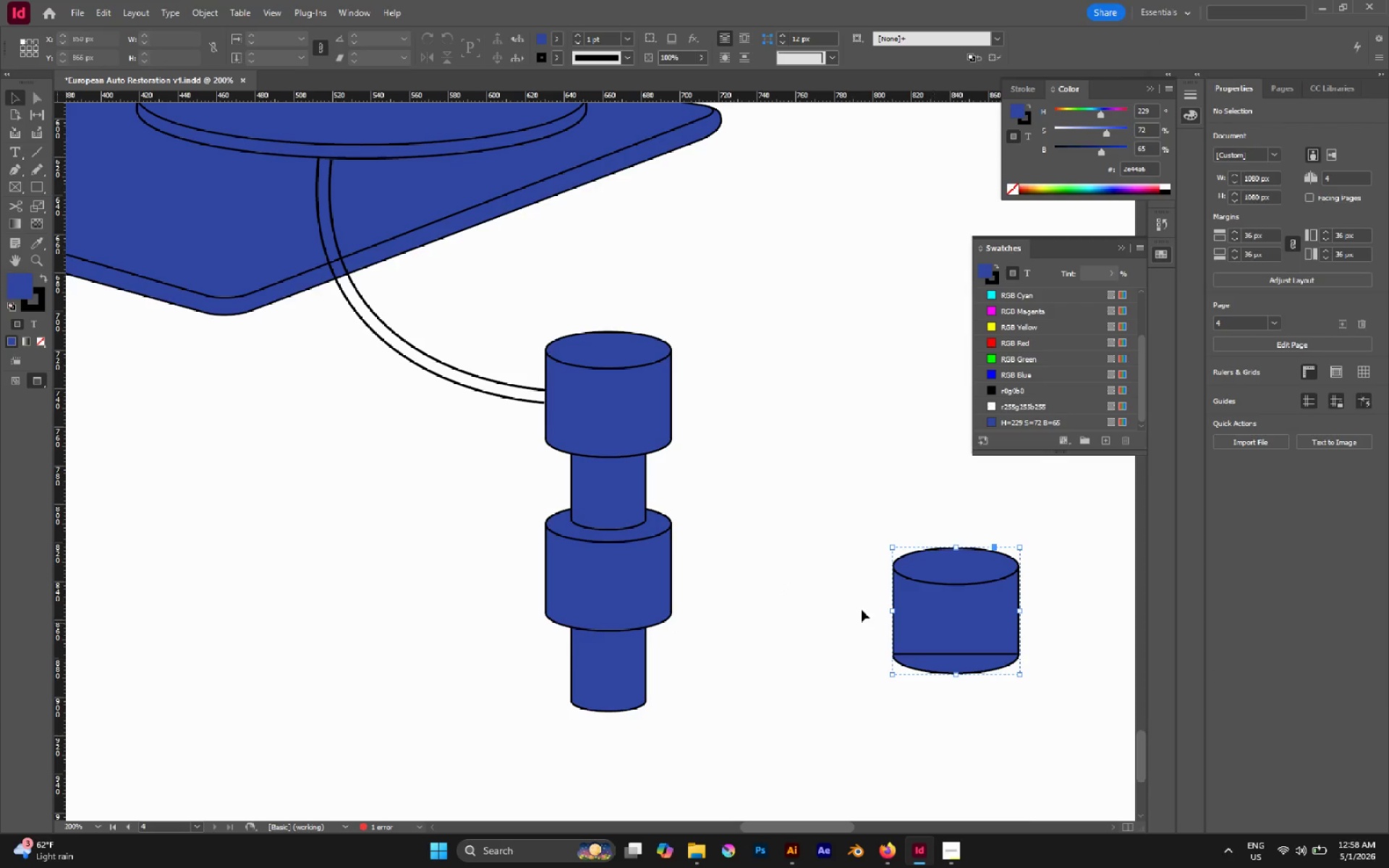 
hold_key(key=AltLeft, duration=0.77)
scroll: coordinate [852, 608], scroll_direction: down, amount: 3.0
 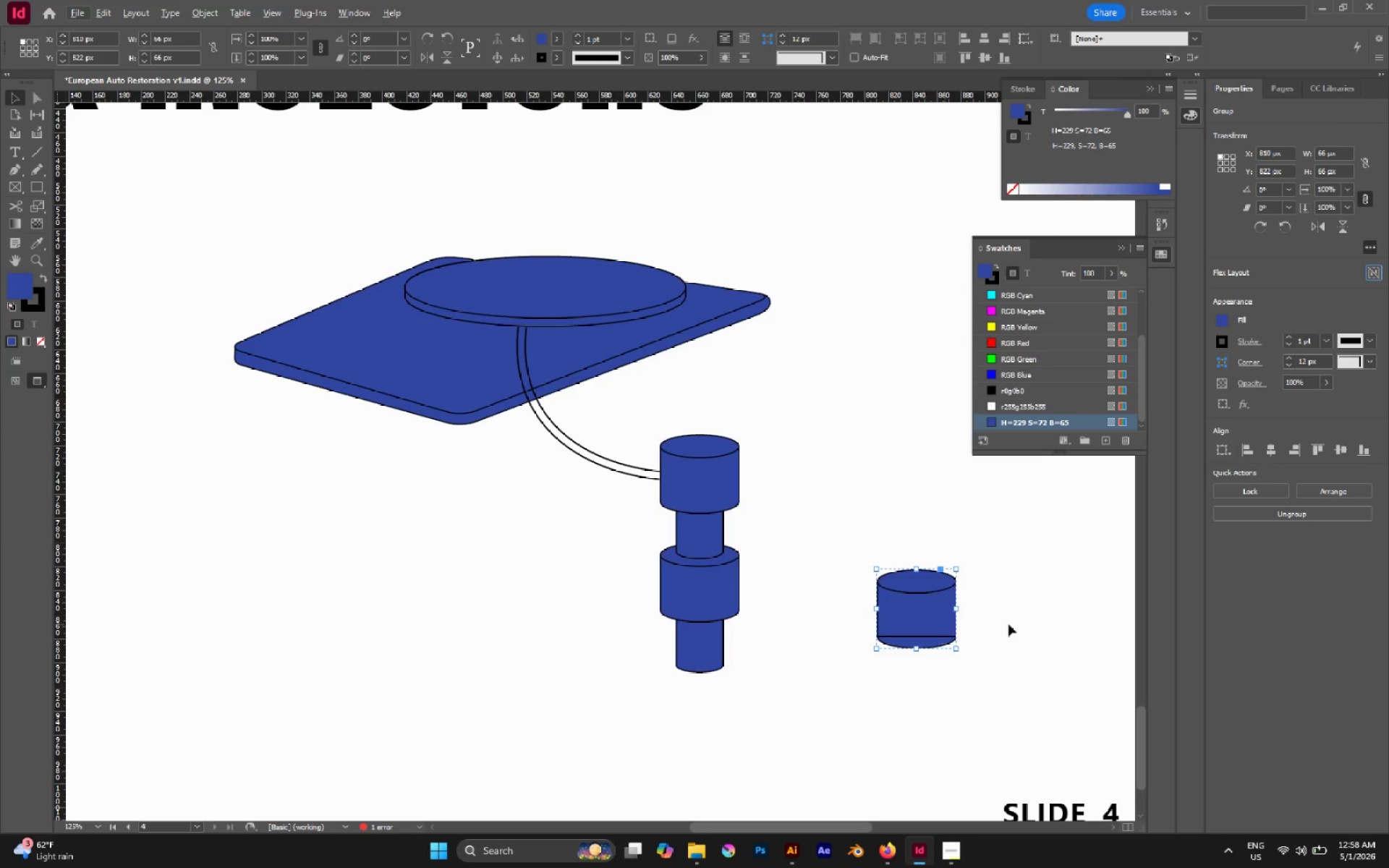 
hold_key(key=Space, duration=0.55)
 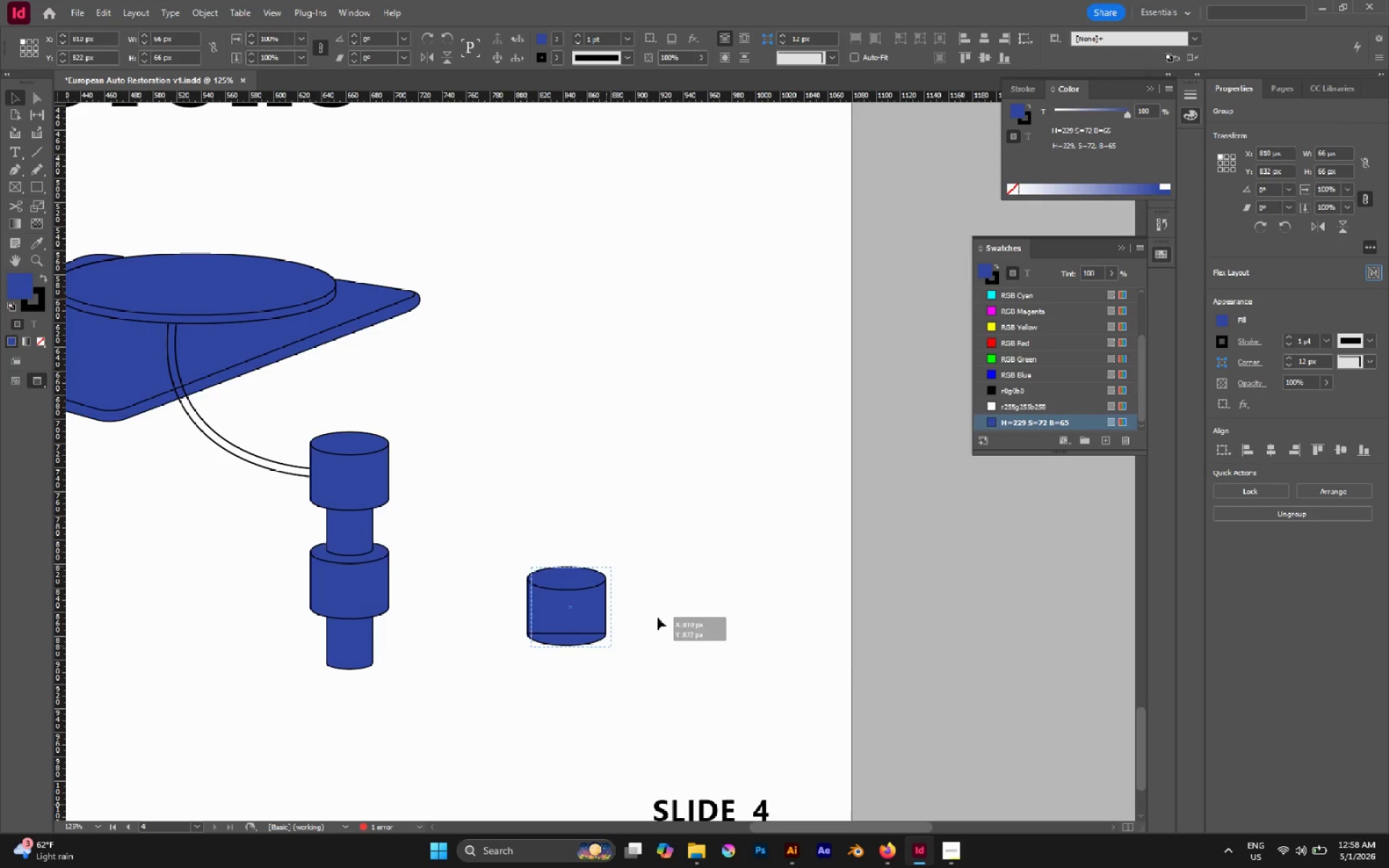 
left_click_drag(start_coordinate=[1027, 618], to_coordinate=[678, 616])
 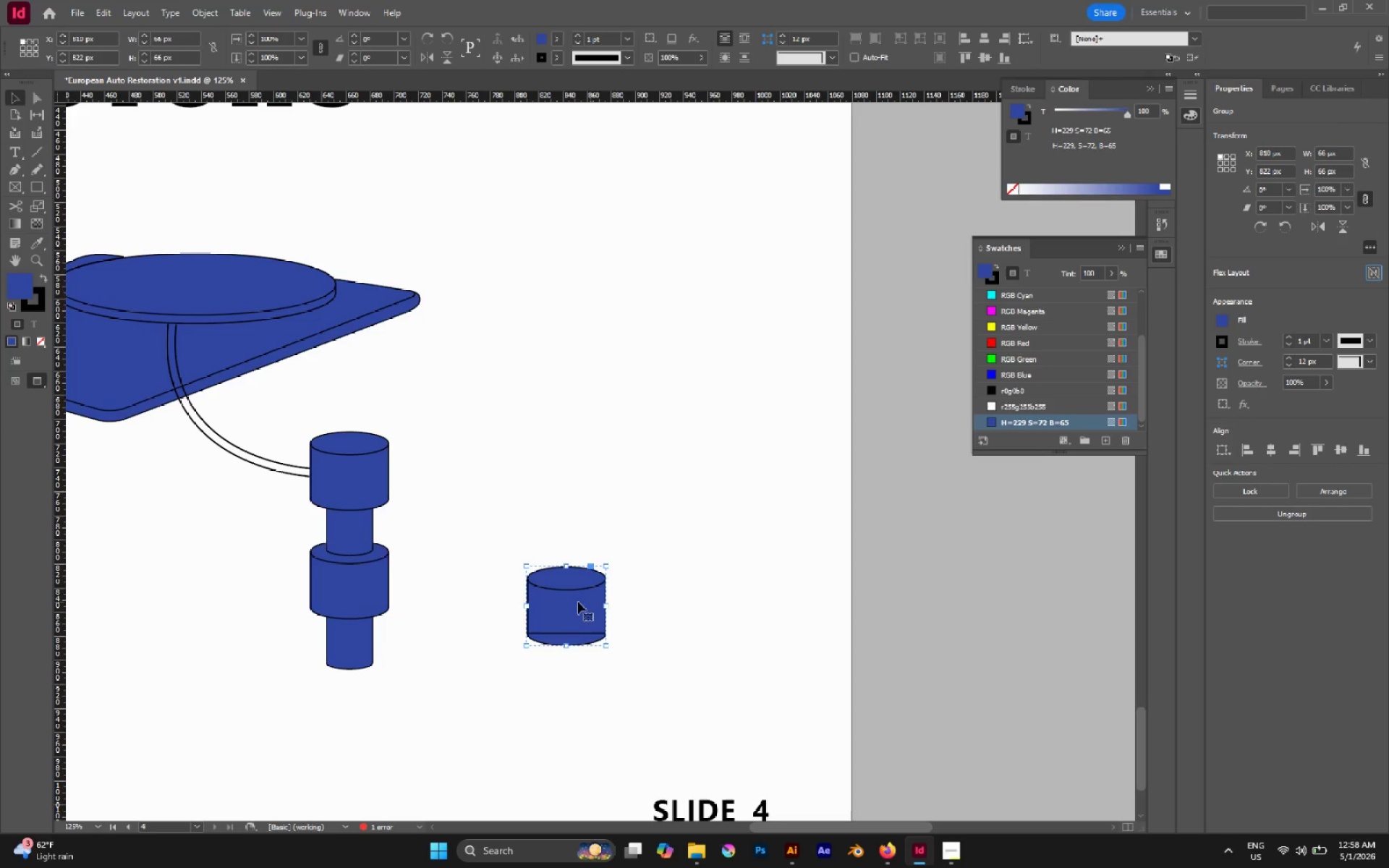 
left_click_drag(start_coordinate=[578, 602], to_coordinate=[922, 590])
 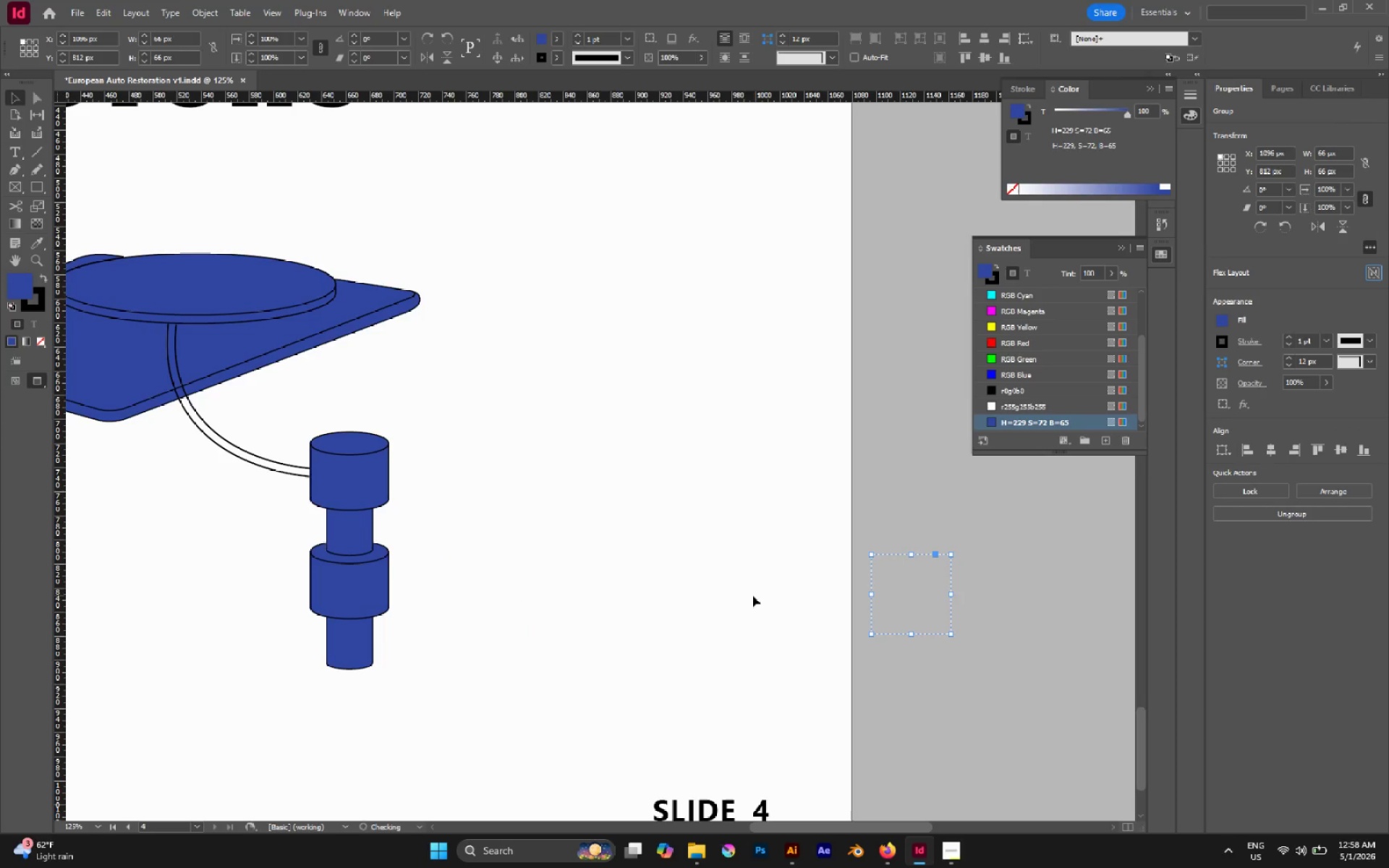 
key(W)
 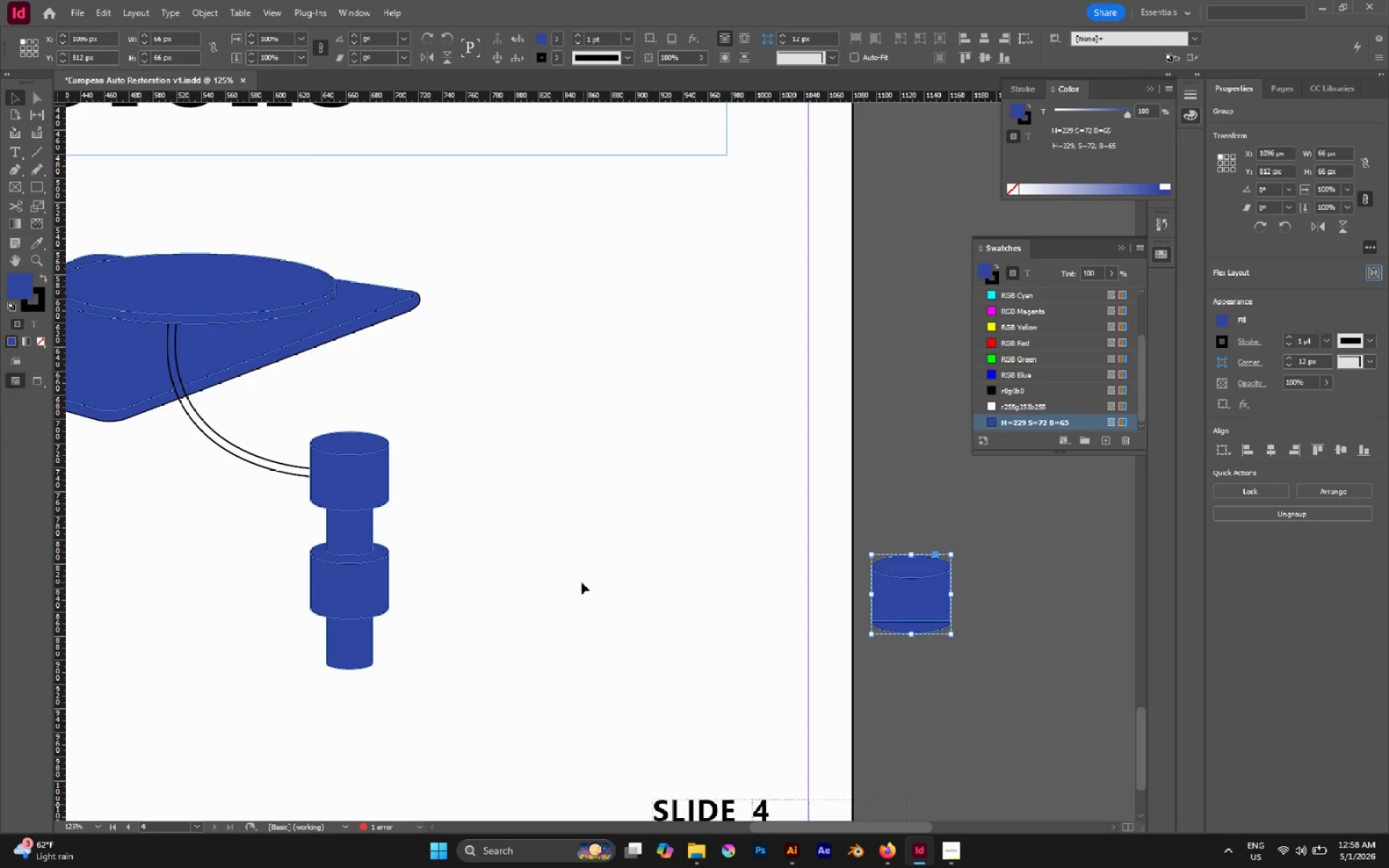 
left_click([581, 582])
 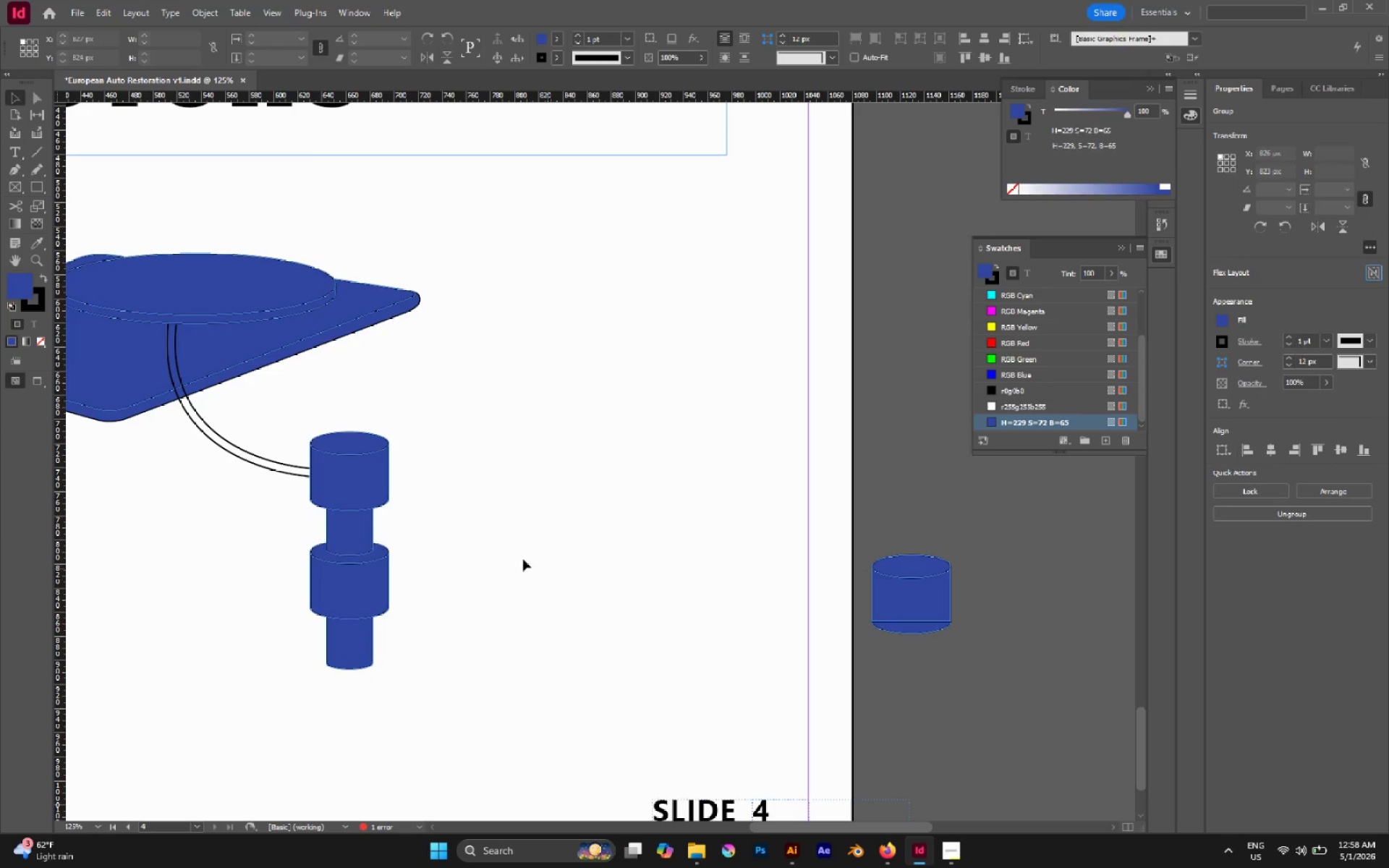 
hold_key(key=Space, duration=0.41)
 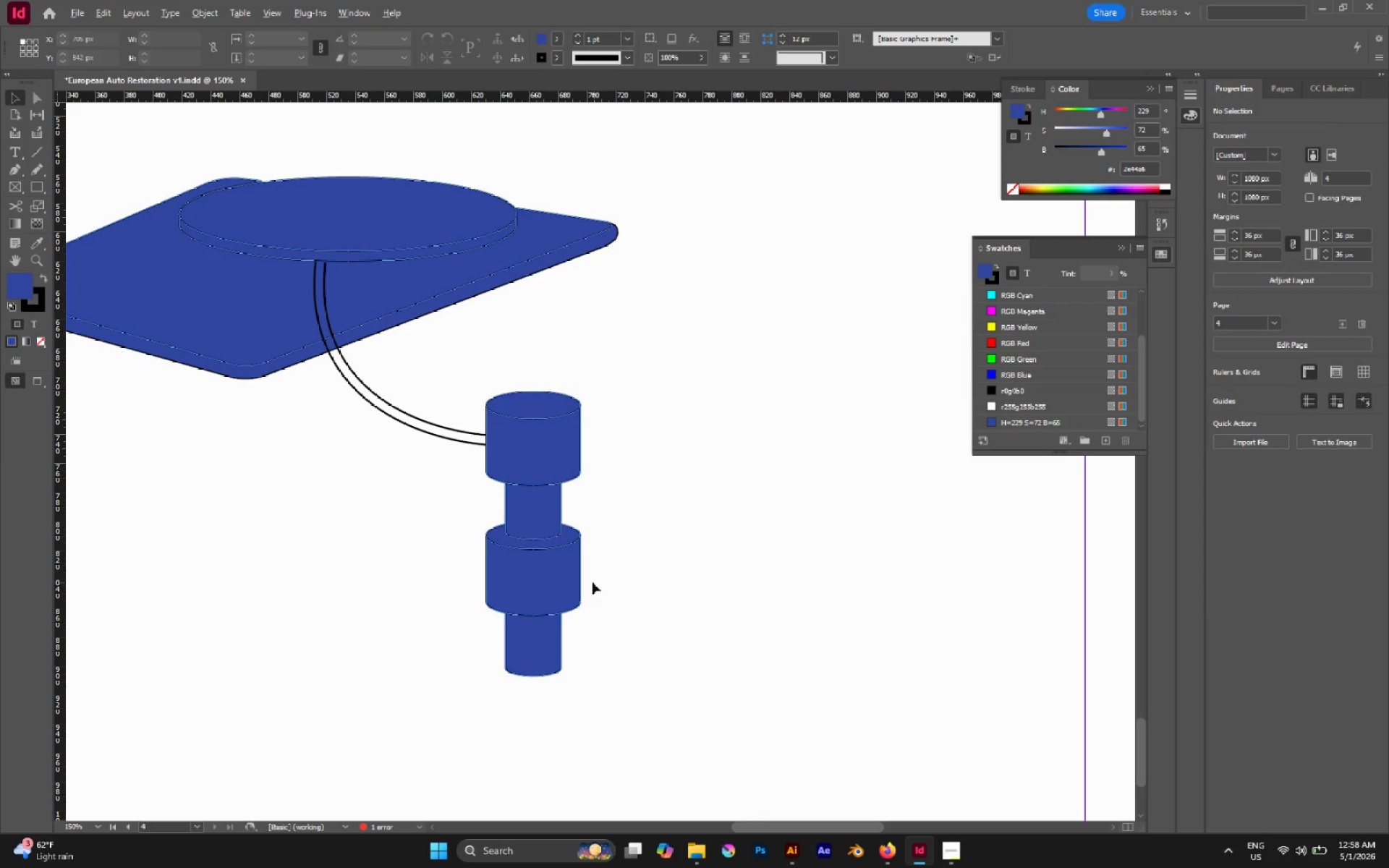 
left_click_drag(start_coordinate=[509, 558], to_coordinate=[703, 549])
 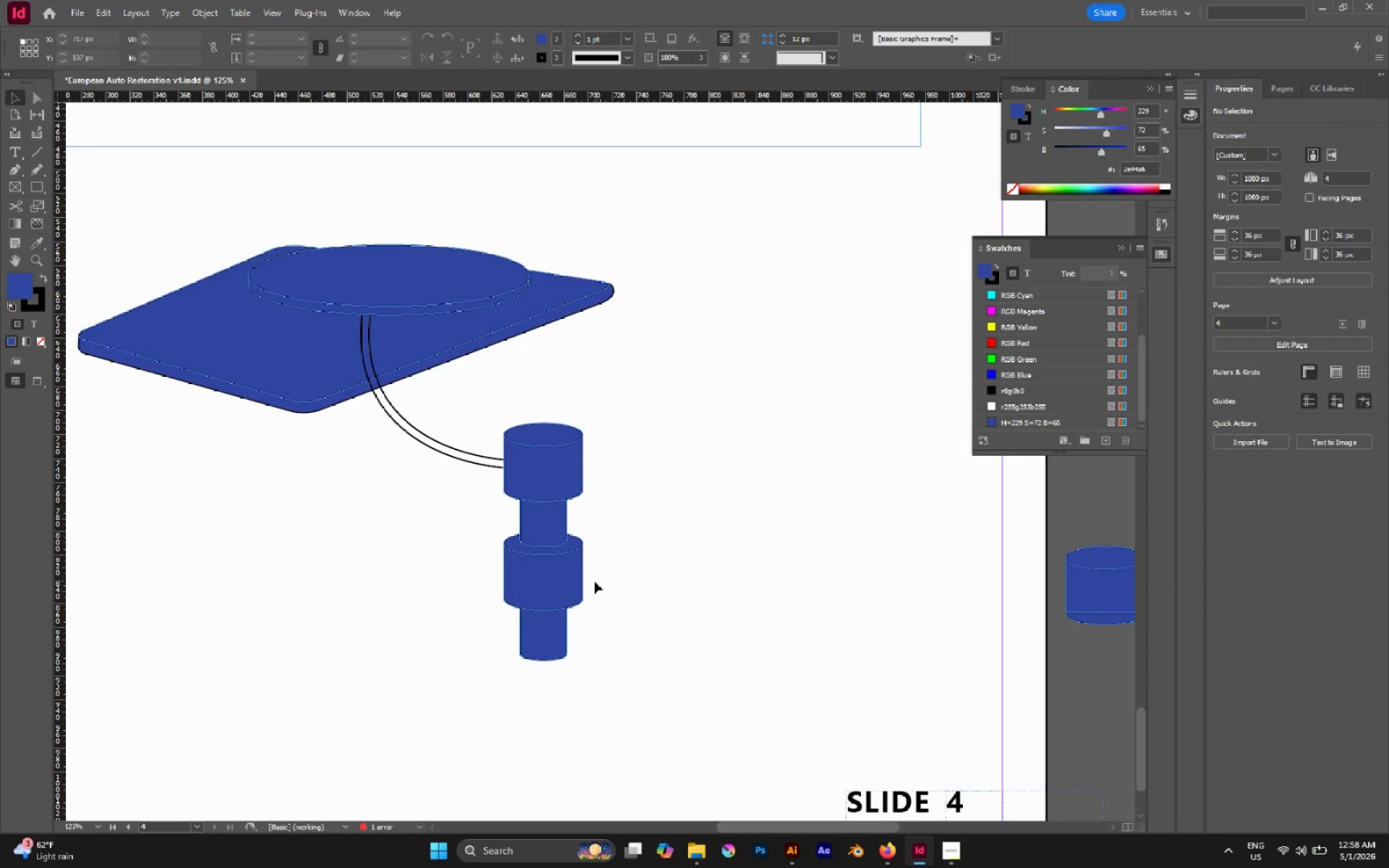 
hold_key(key=AltLeft, duration=0.41)
scroll: coordinate [594, 582], scroll_direction: up, amount: 1.0
 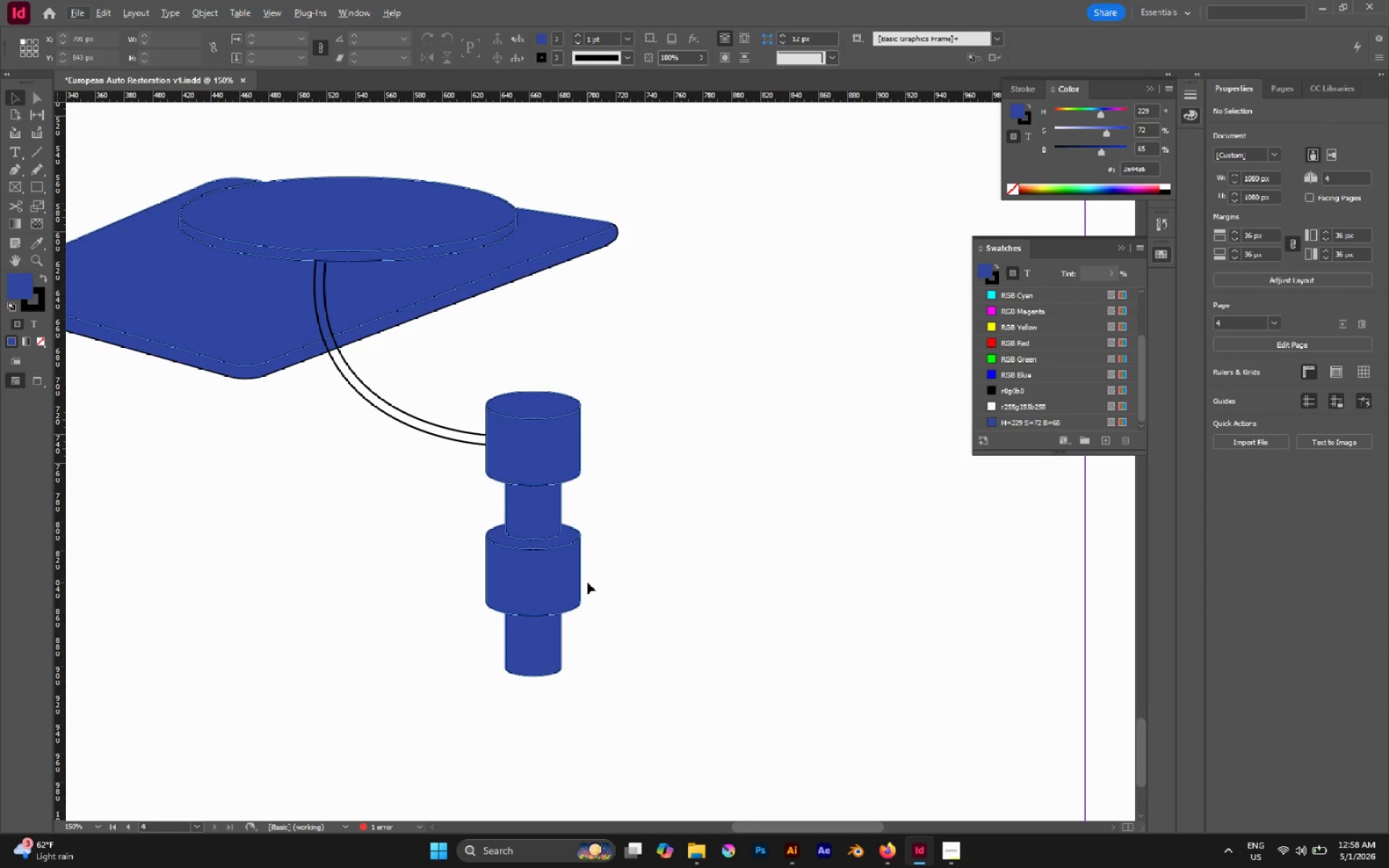 
key(W)
 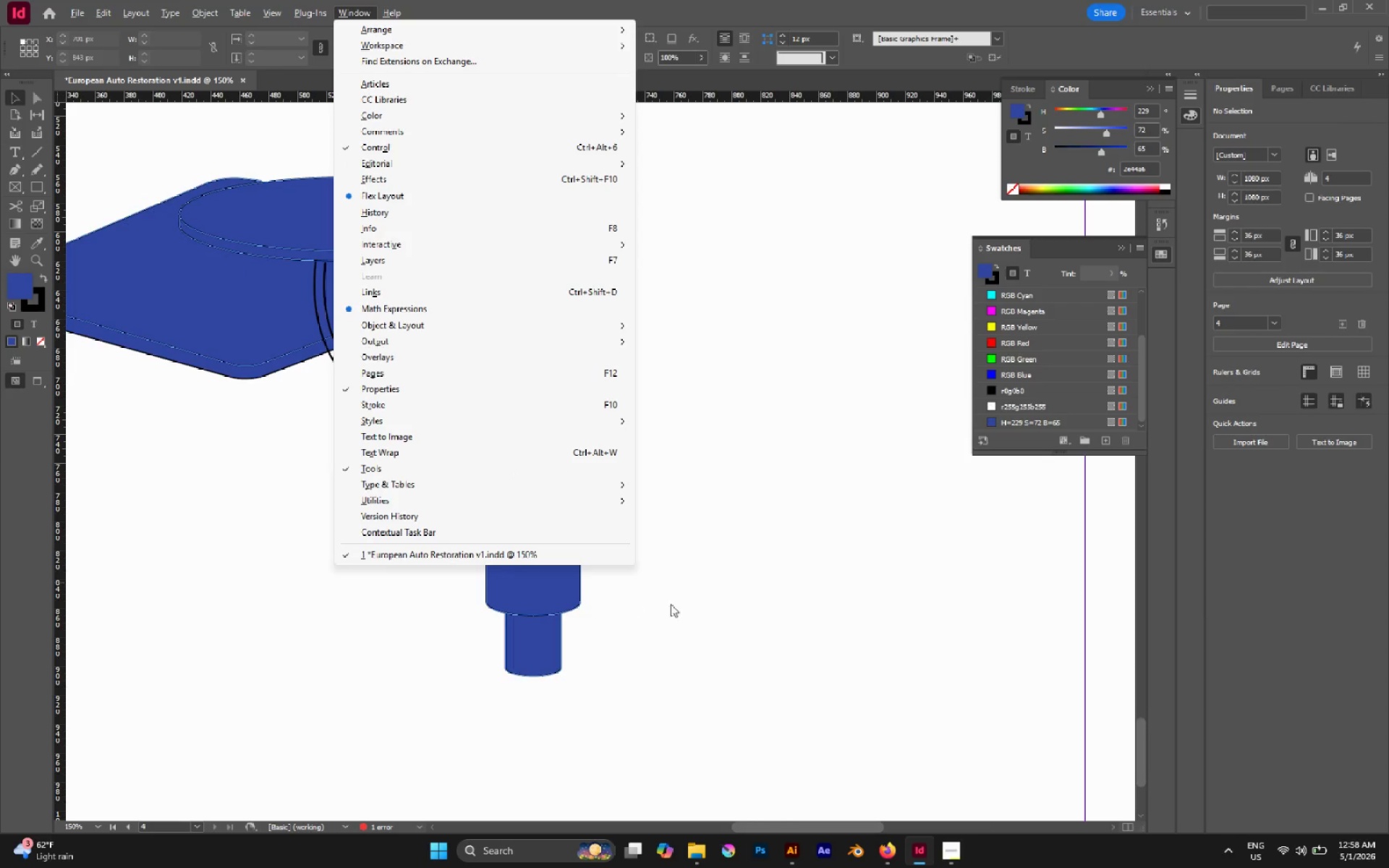 
left_click([694, 604])
 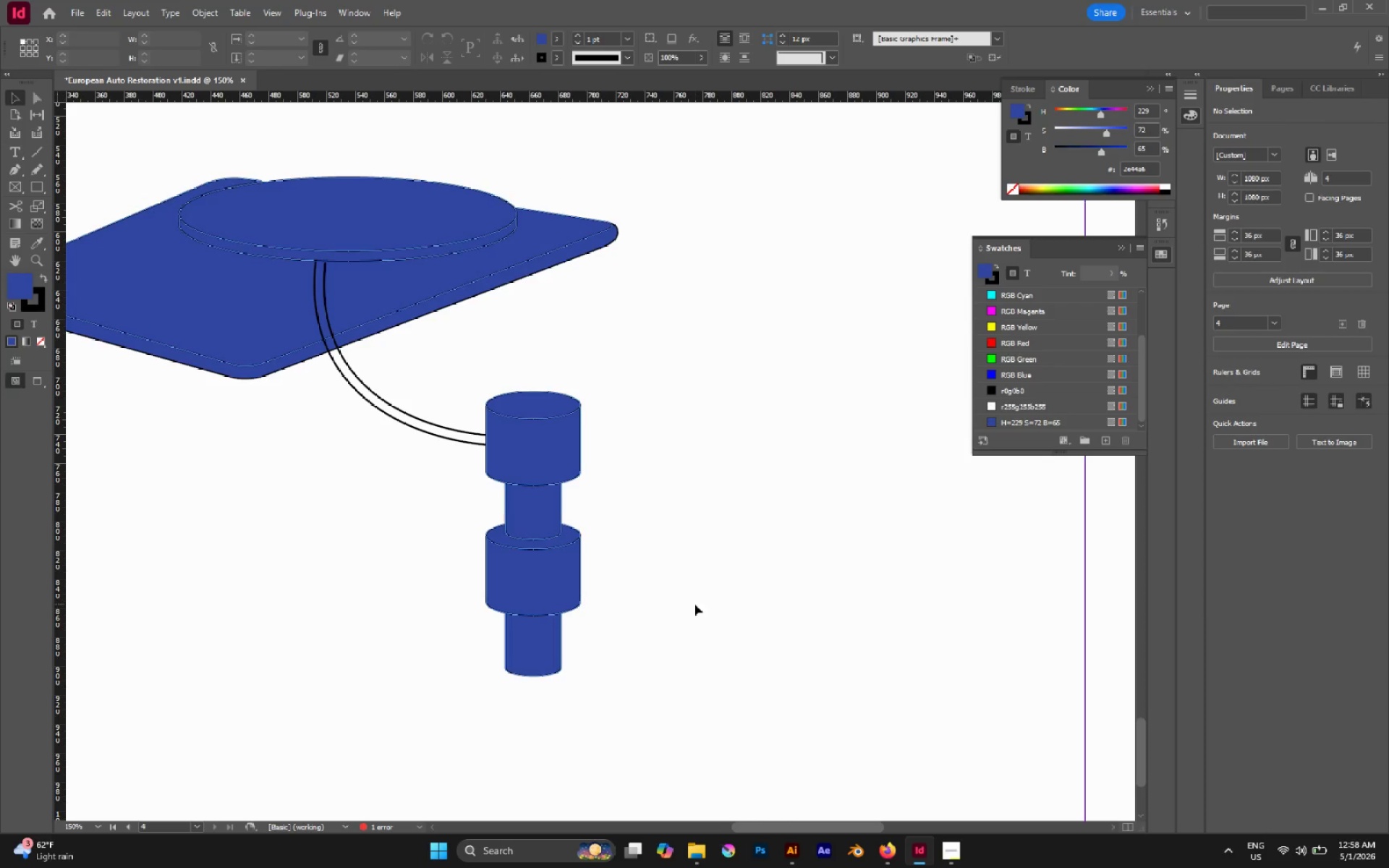 
key(W)
 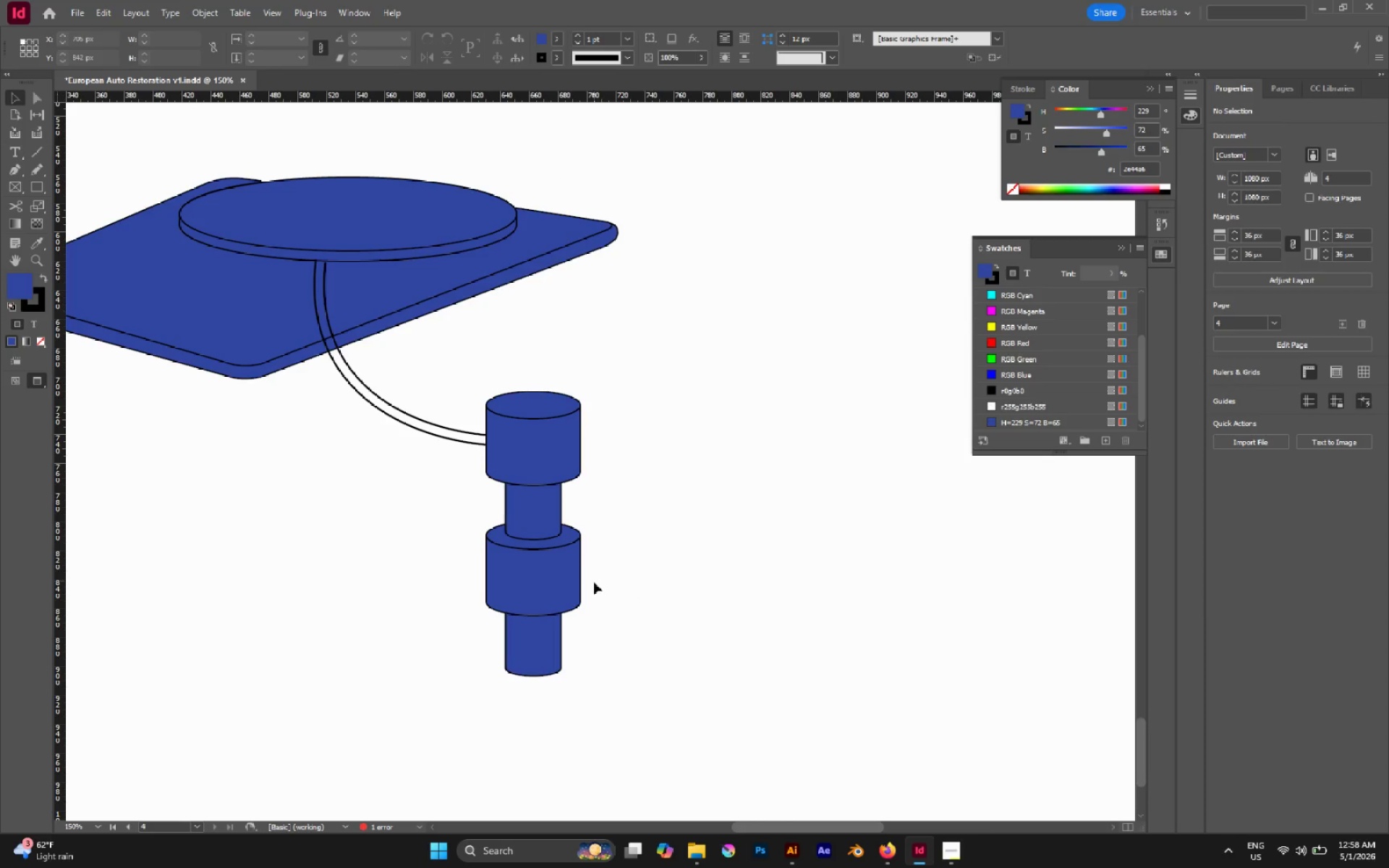 
hold_key(key=Space, duration=1.11)
 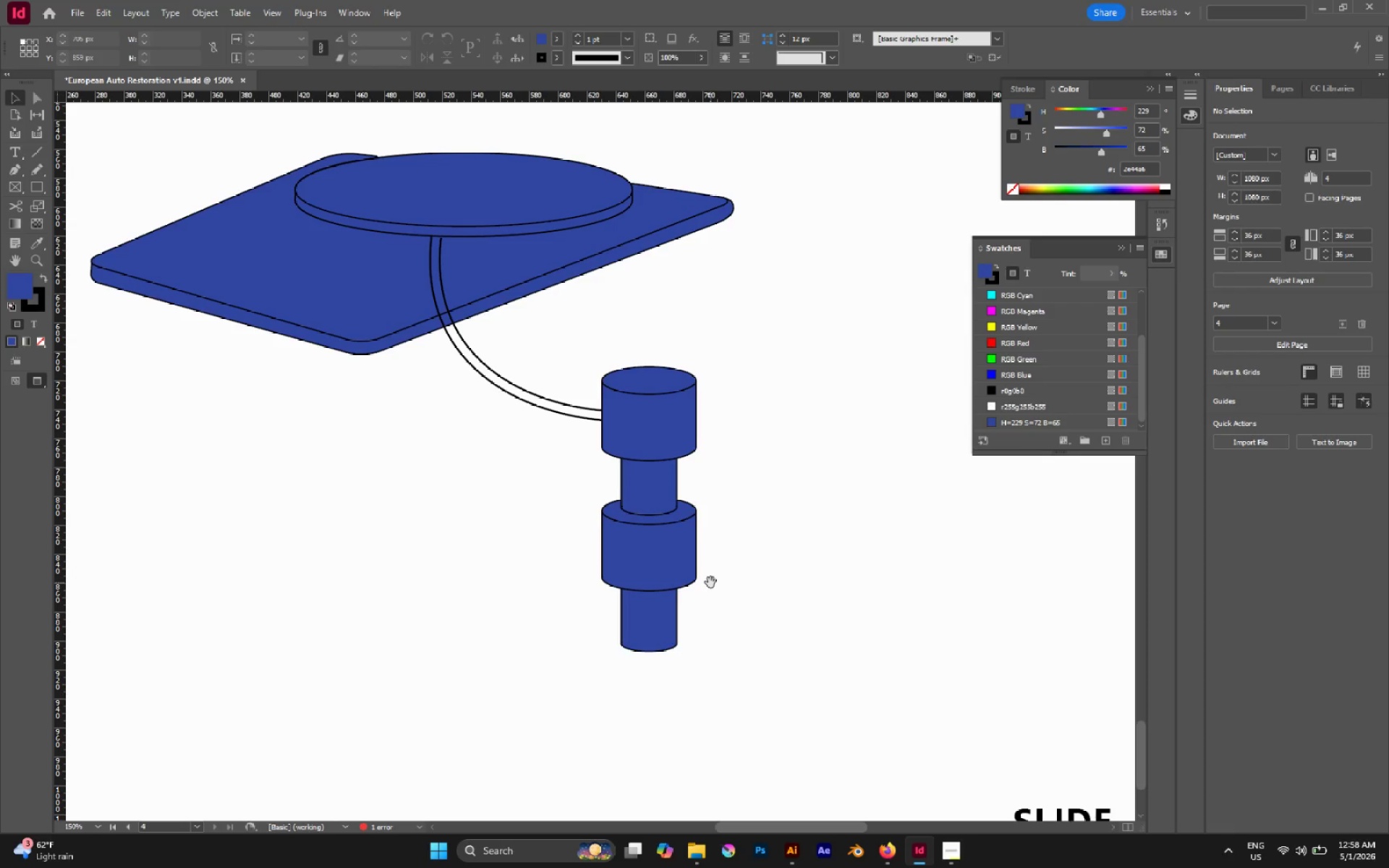 
left_click_drag(start_coordinate=[594, 606], to_coordinate=[710, 582])
 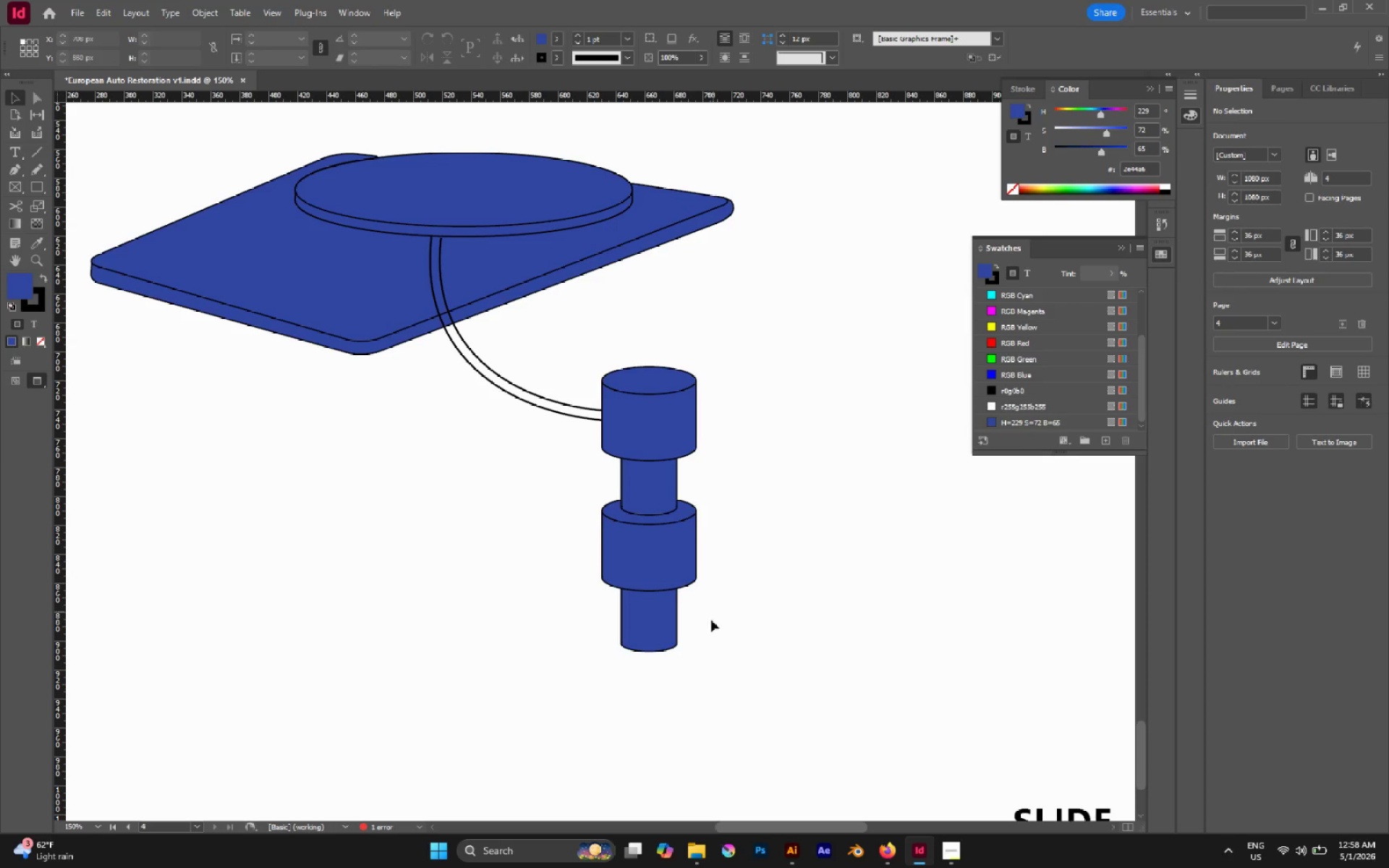 
hold_key(key=AltLeft, duration=0.97)
scroll: coordinate [728, 642], scroll_direction: down, amount: 3.0
 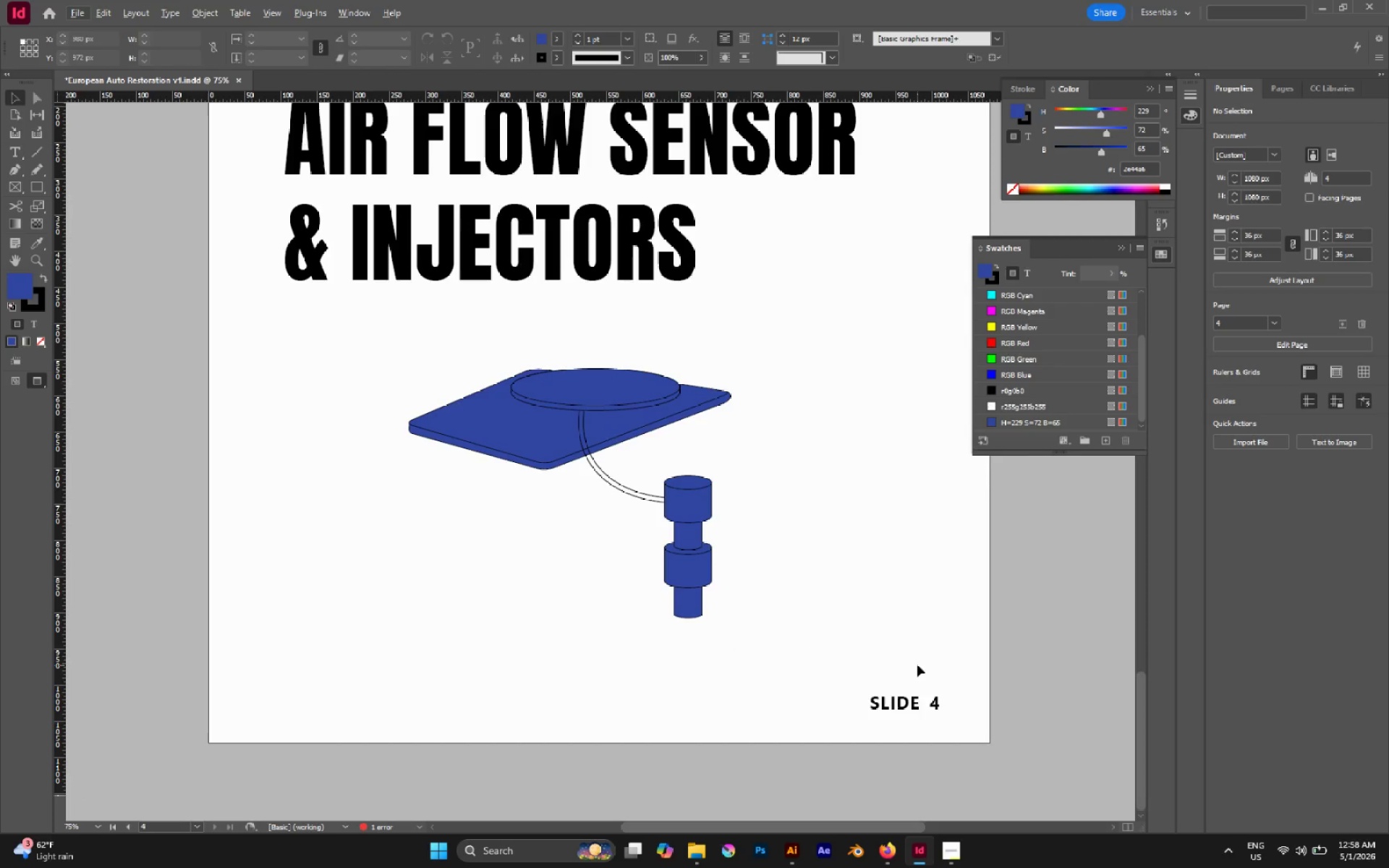 
wait(7.45)
 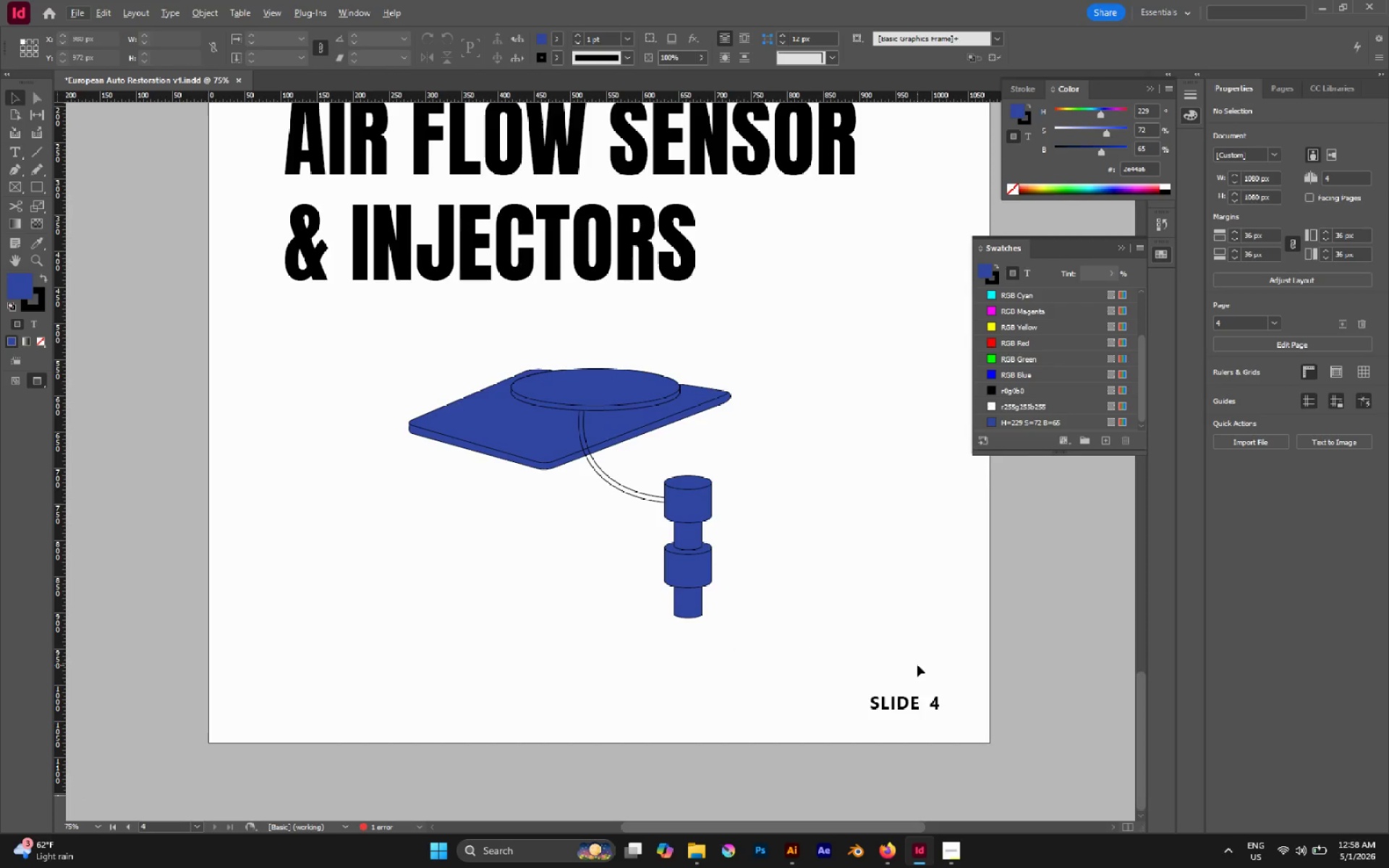 
hold_key(key=AltLeft, duration=0.41)
 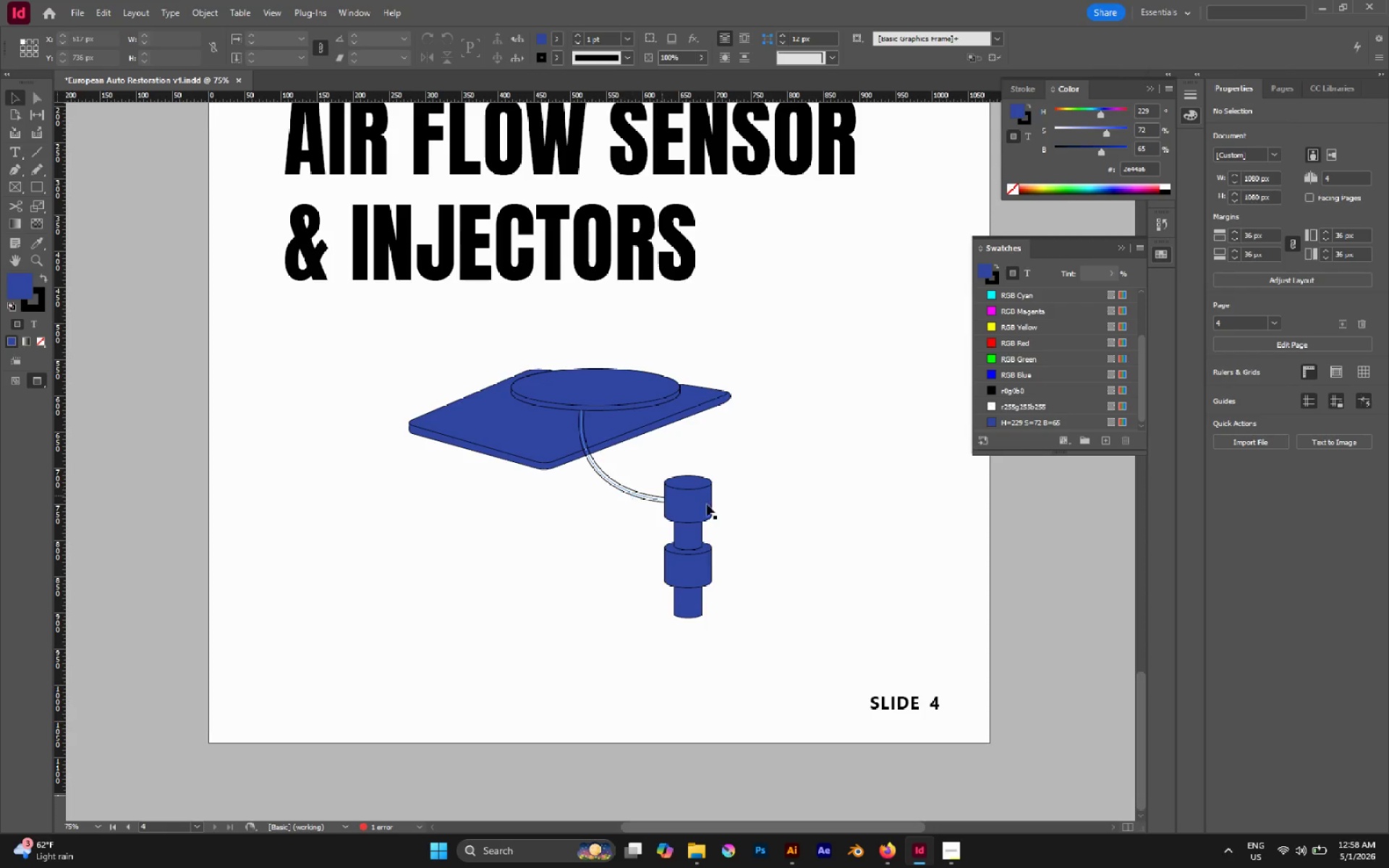 
left_click([683, 509])
 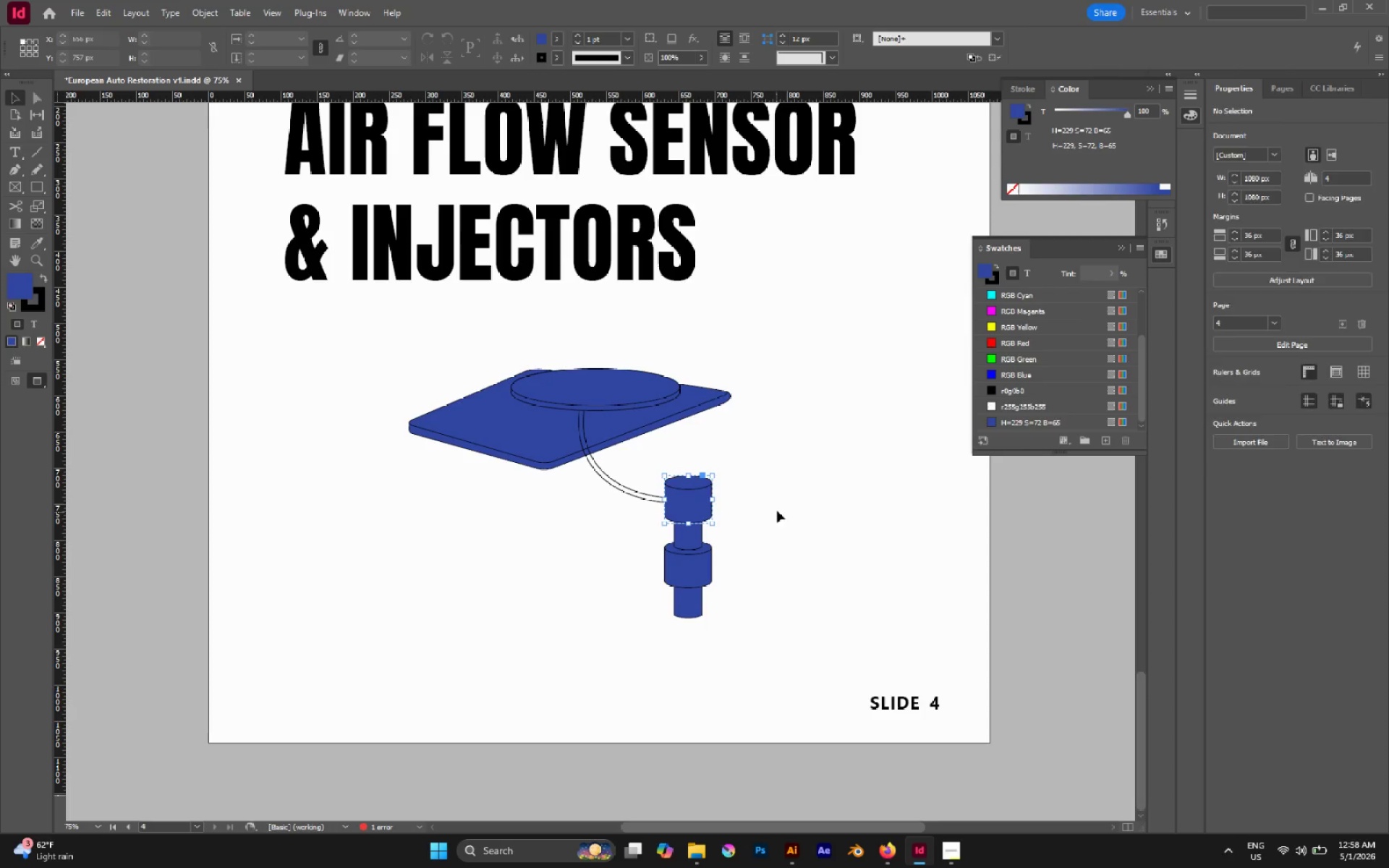 
left_click_drag(start_coordinate=[777, 511], to_coordinate=[687, 607])
 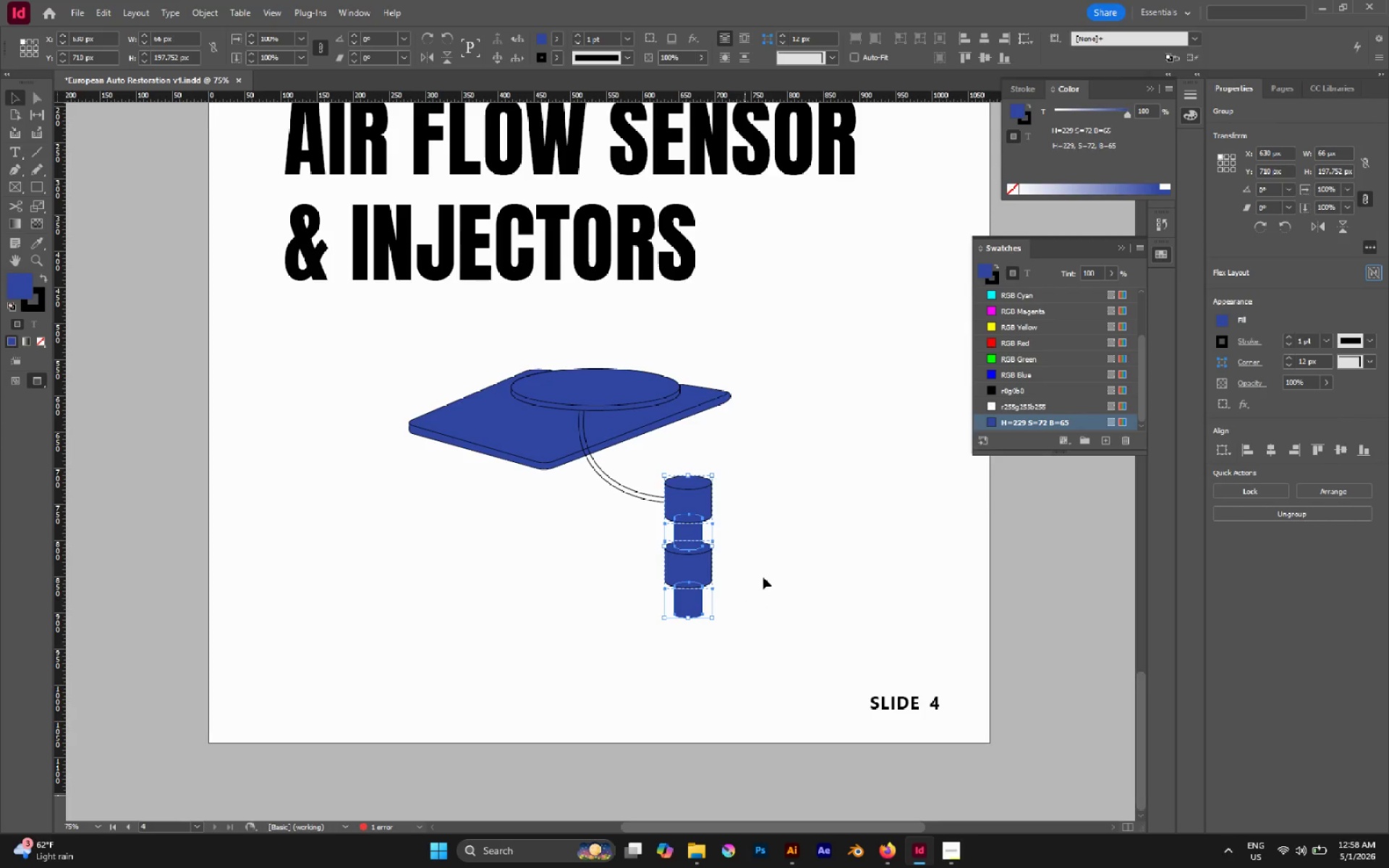 
left_click([763, 577])
 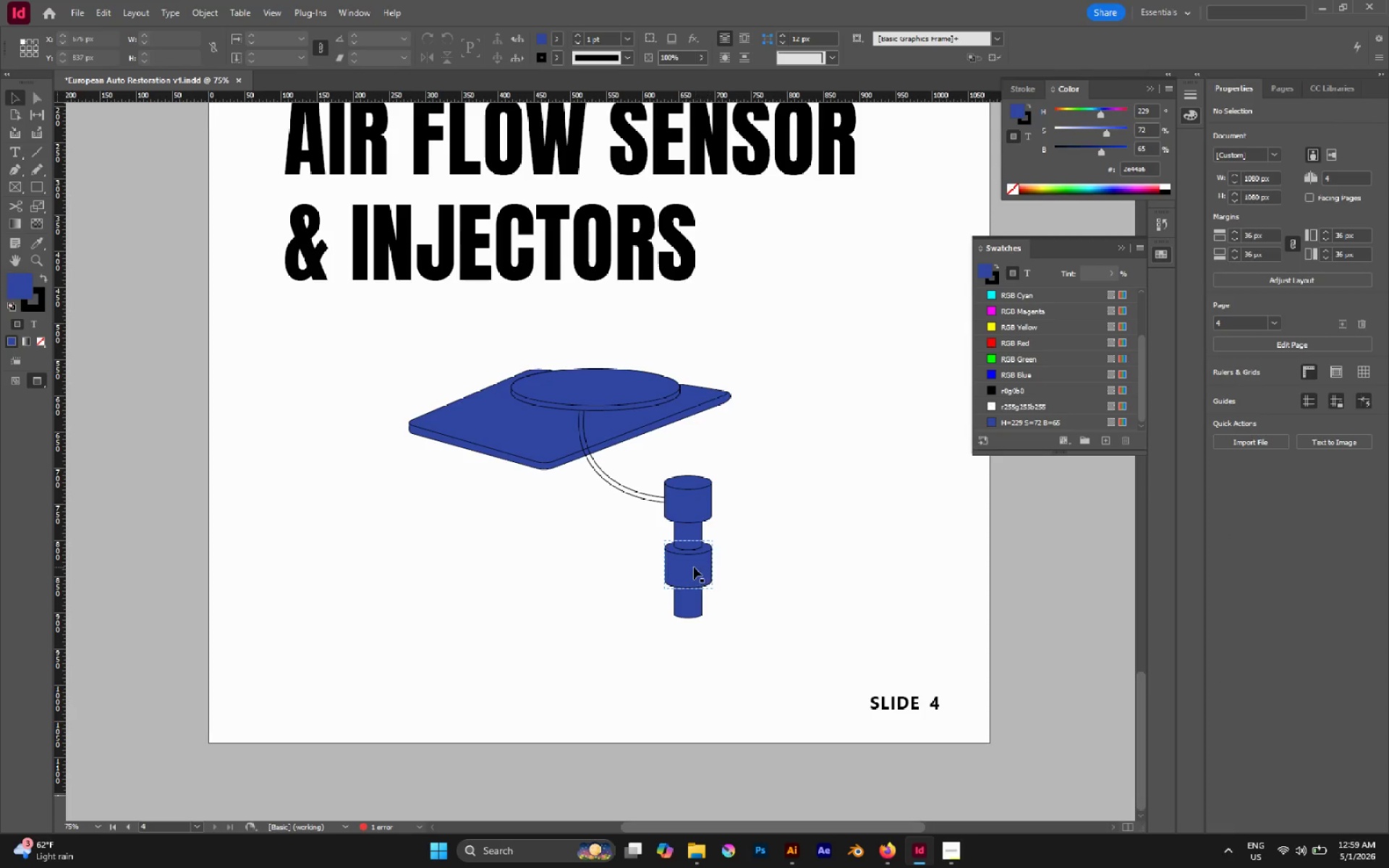 
hold_key(key=AltLeft, duration=0.59)
scroll: coordinate [694, 567], scroll_direction: up, amount: 3.0
 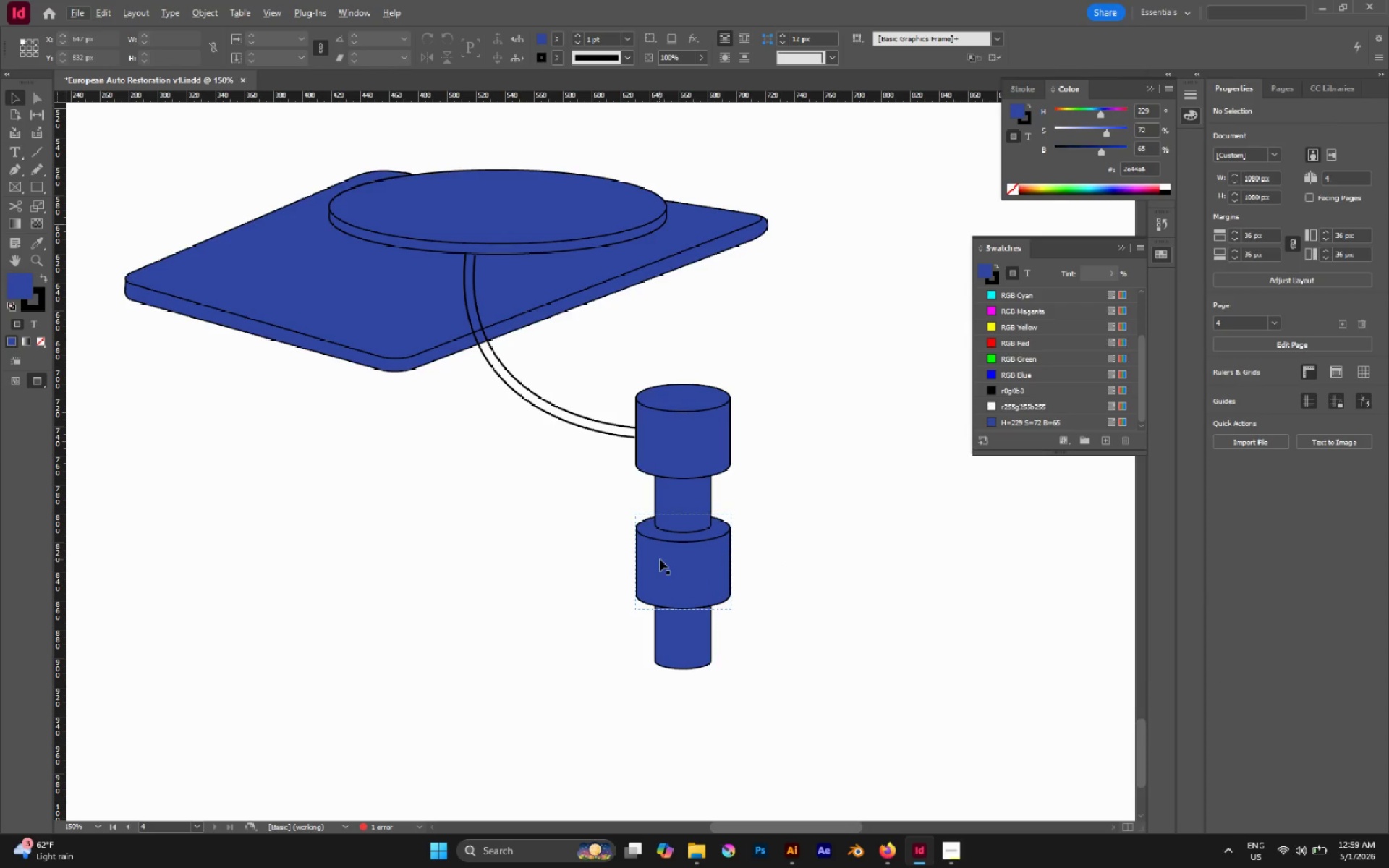 
wait(7.58)
 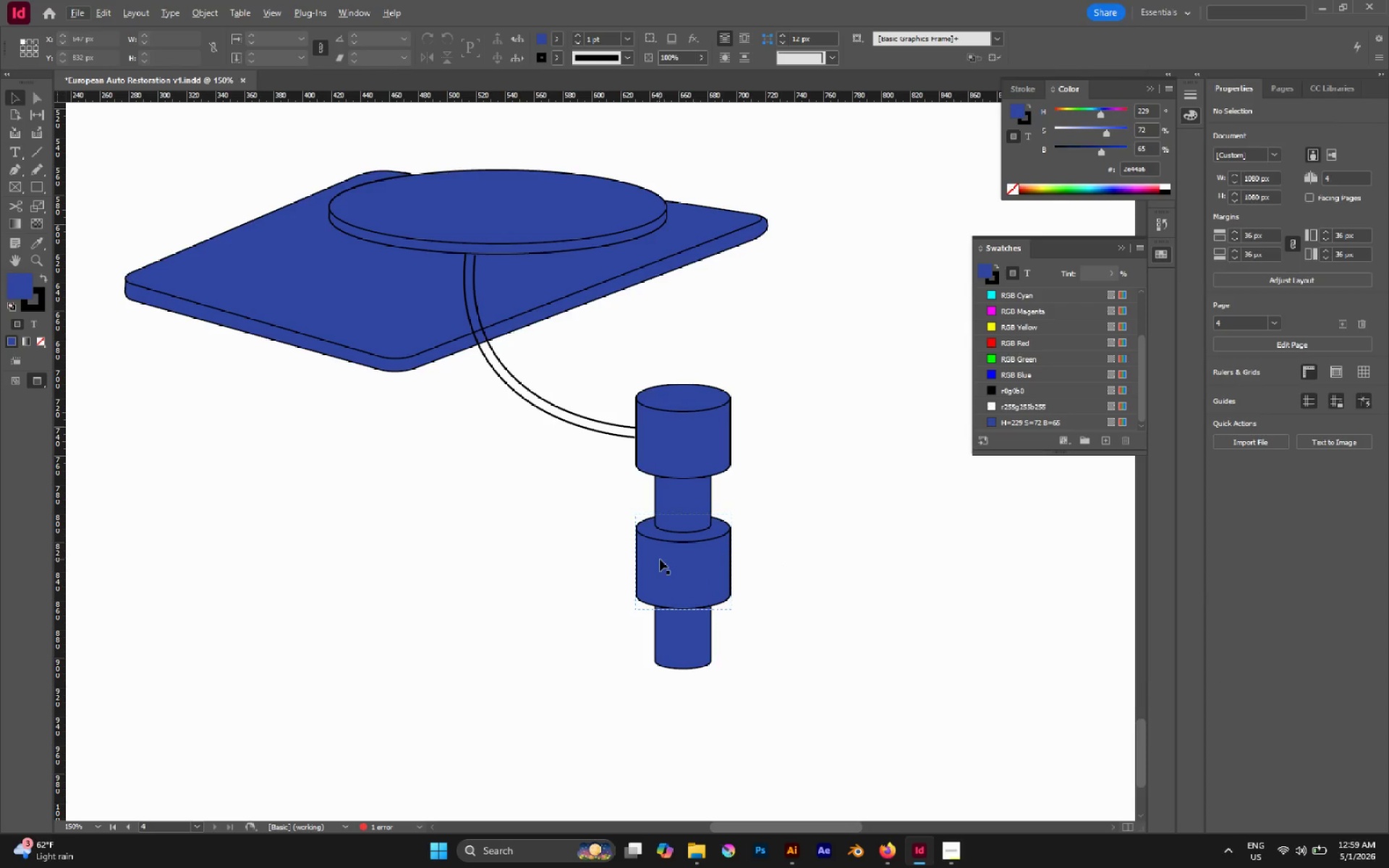 
left_click([567, 421])
 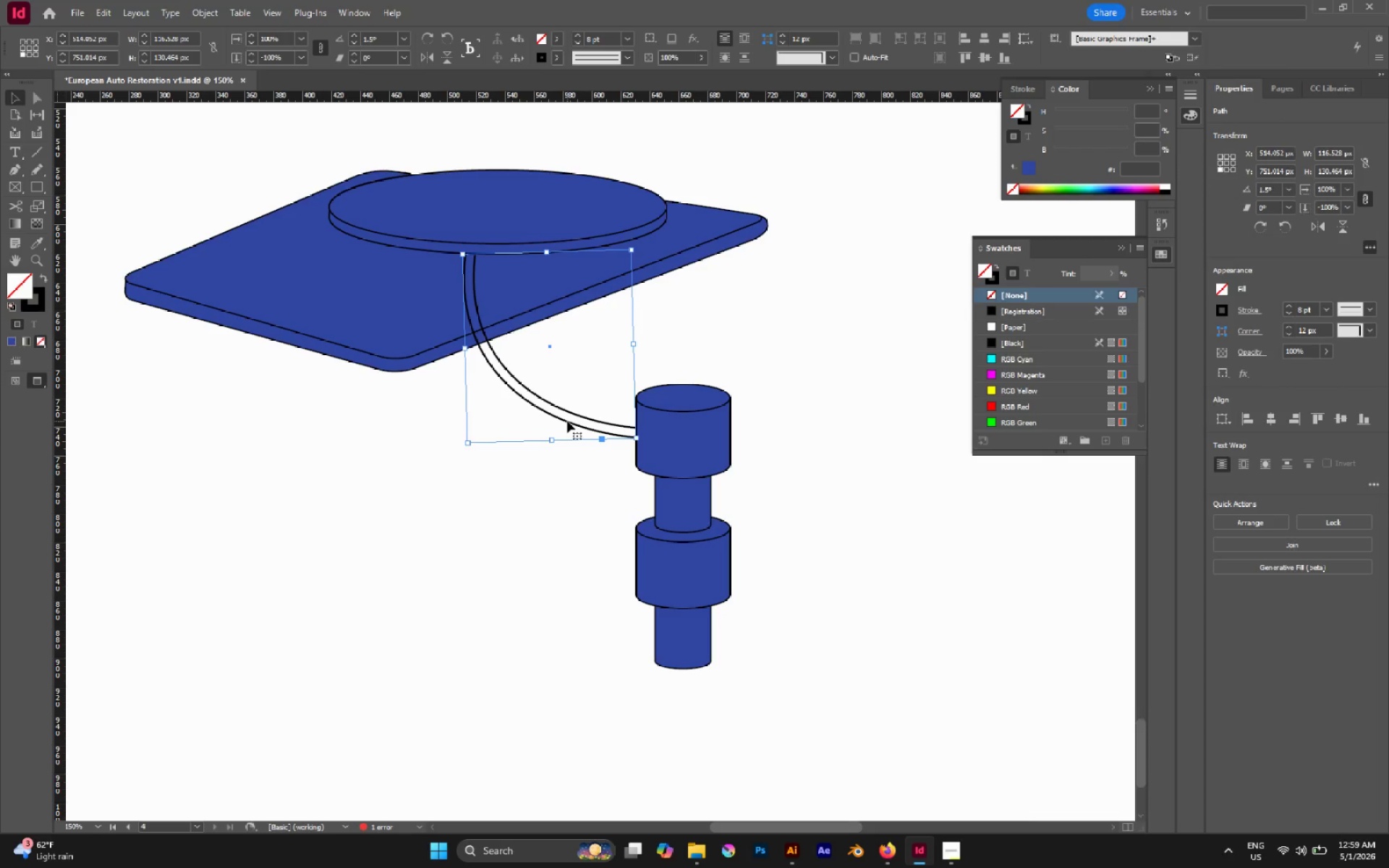 
key(Control+Shift+O)
 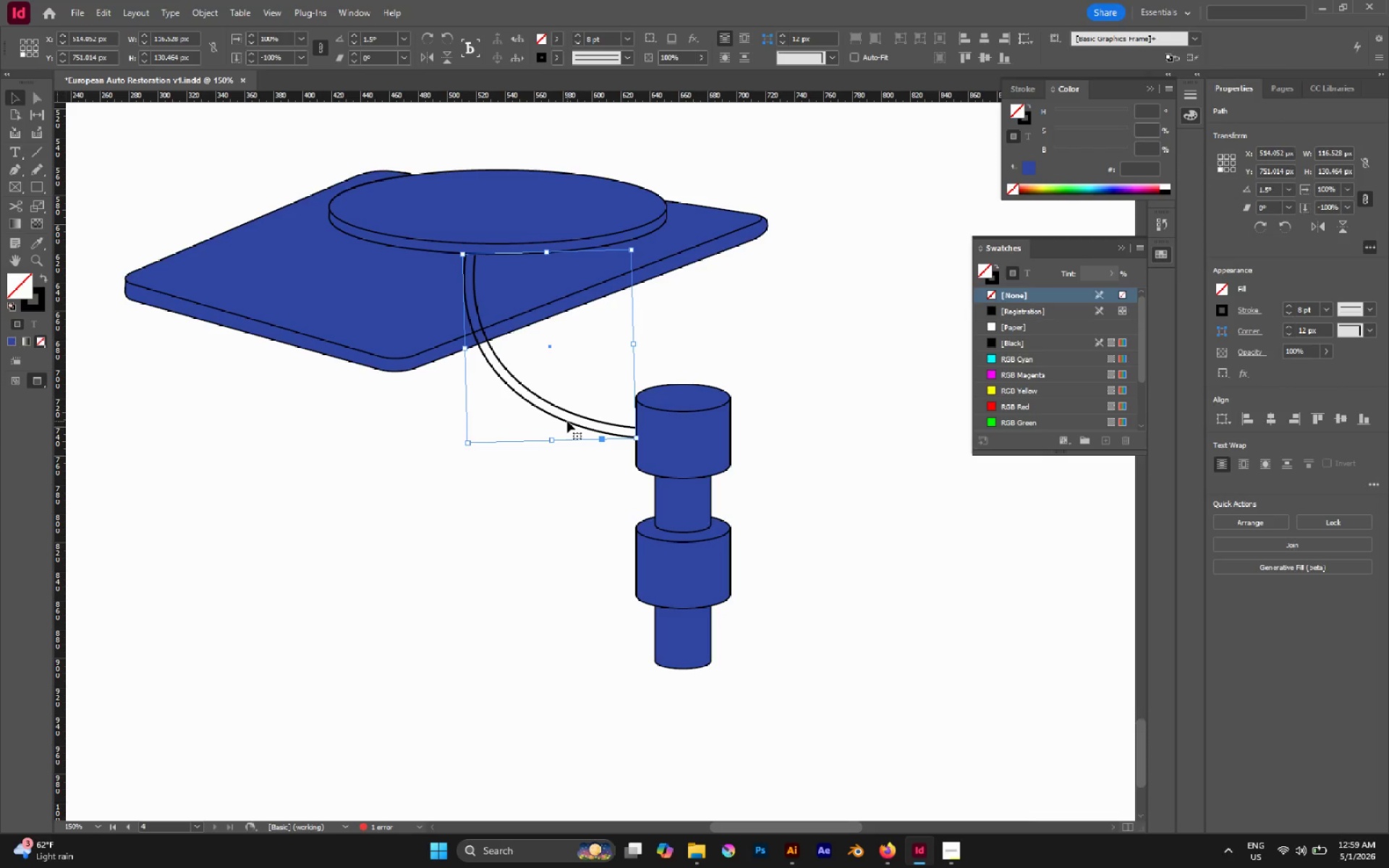 
key(A)
 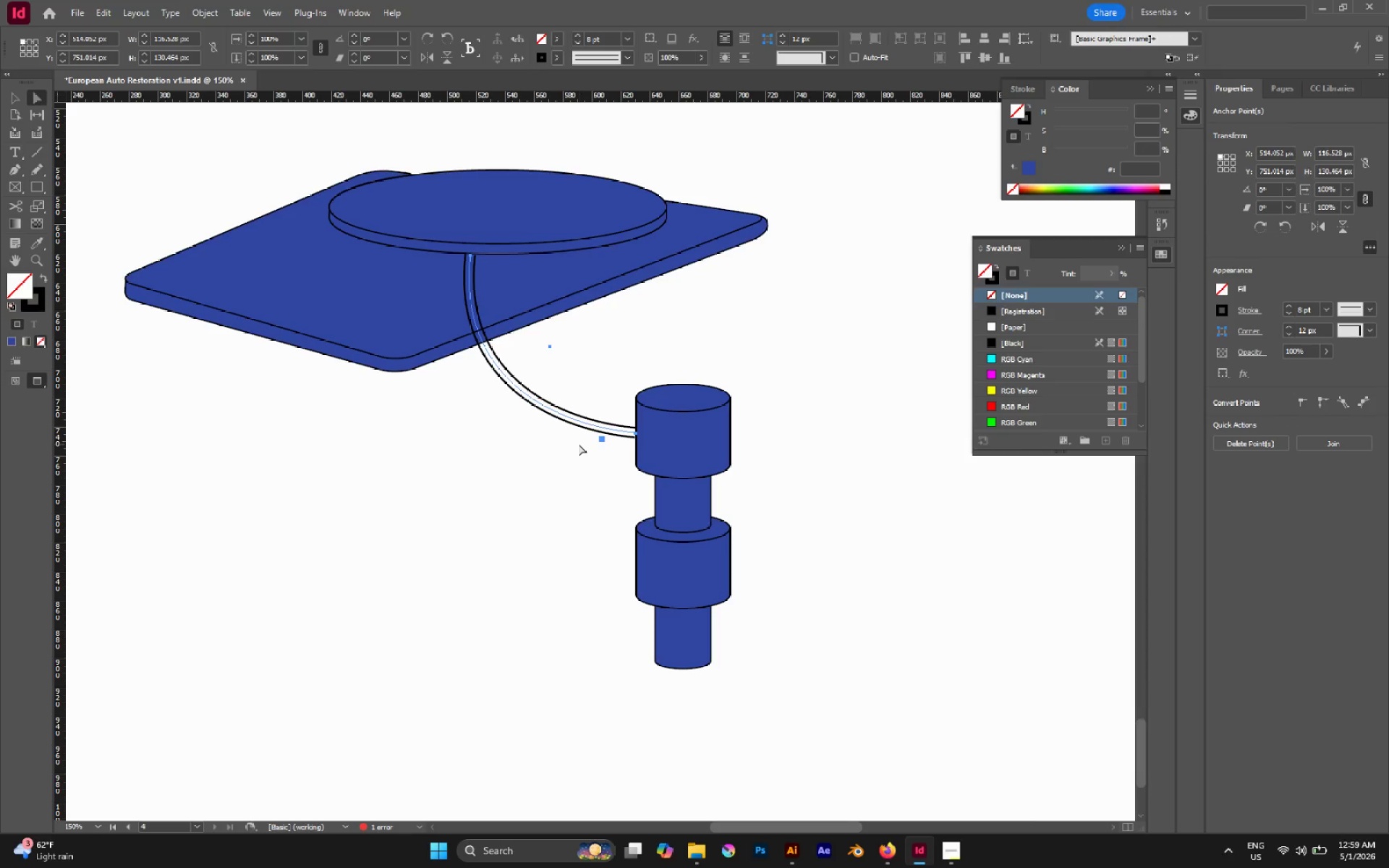 
left_click([579, 444])
 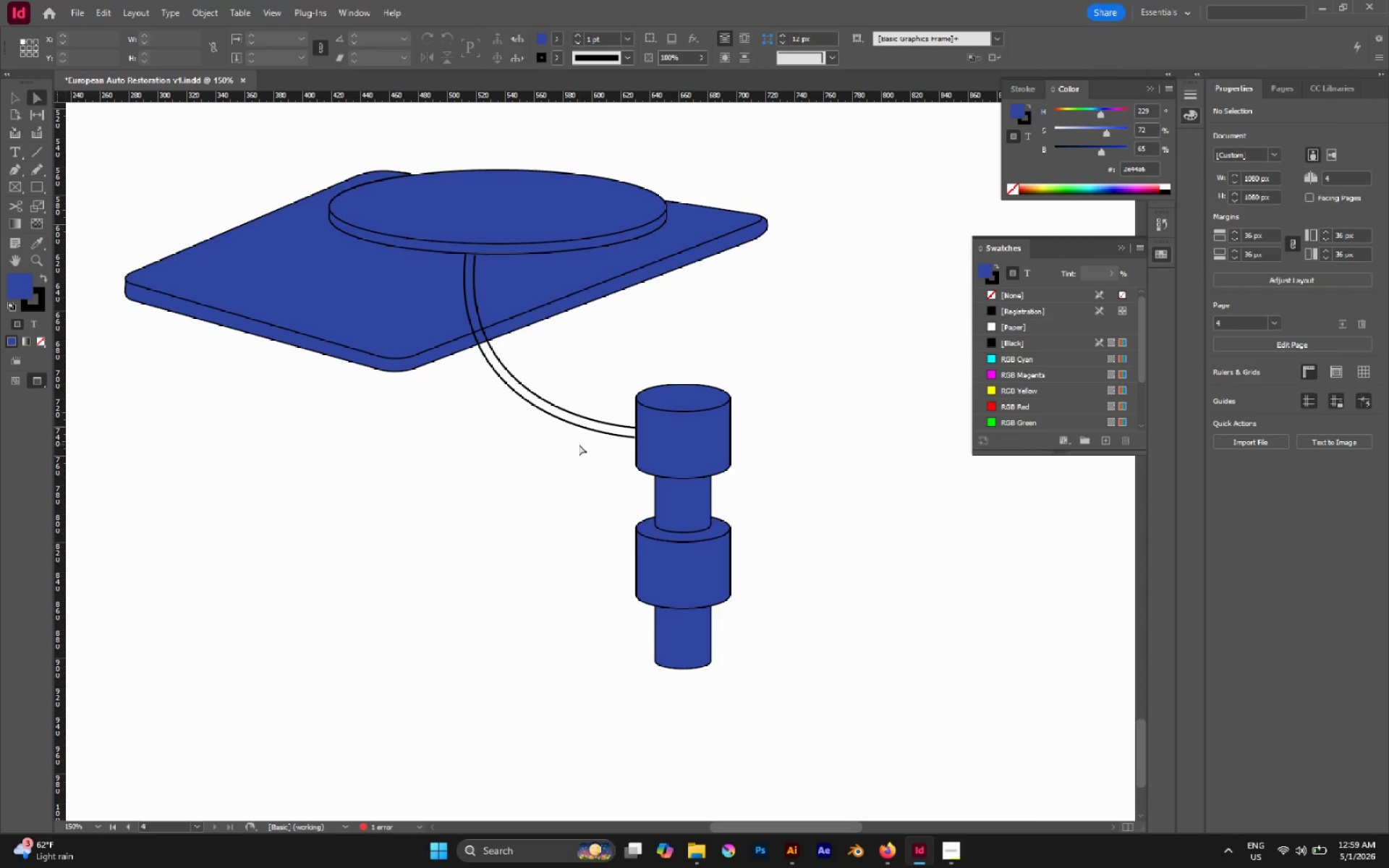 
key(V)
 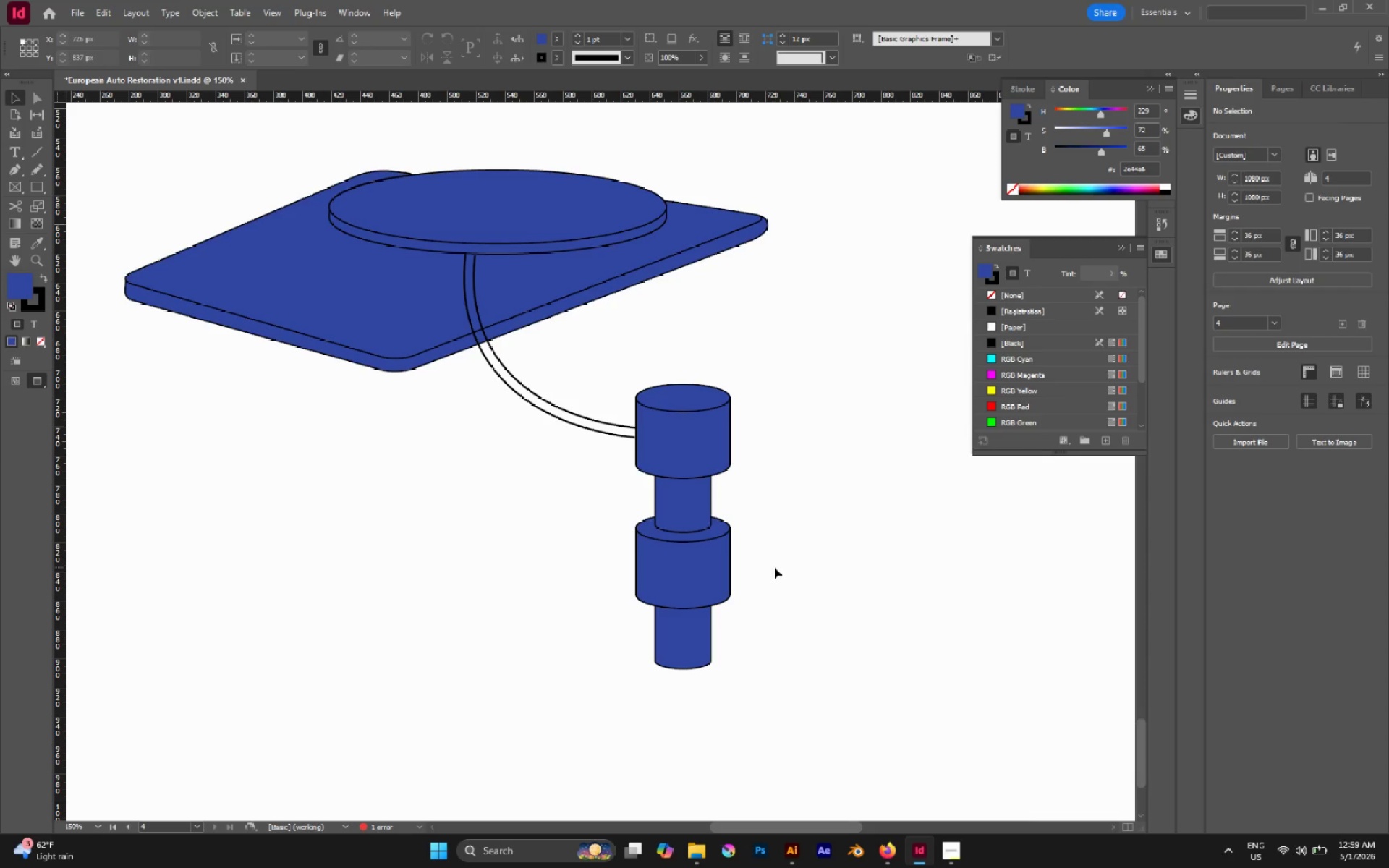 
left_click([774, 567])
 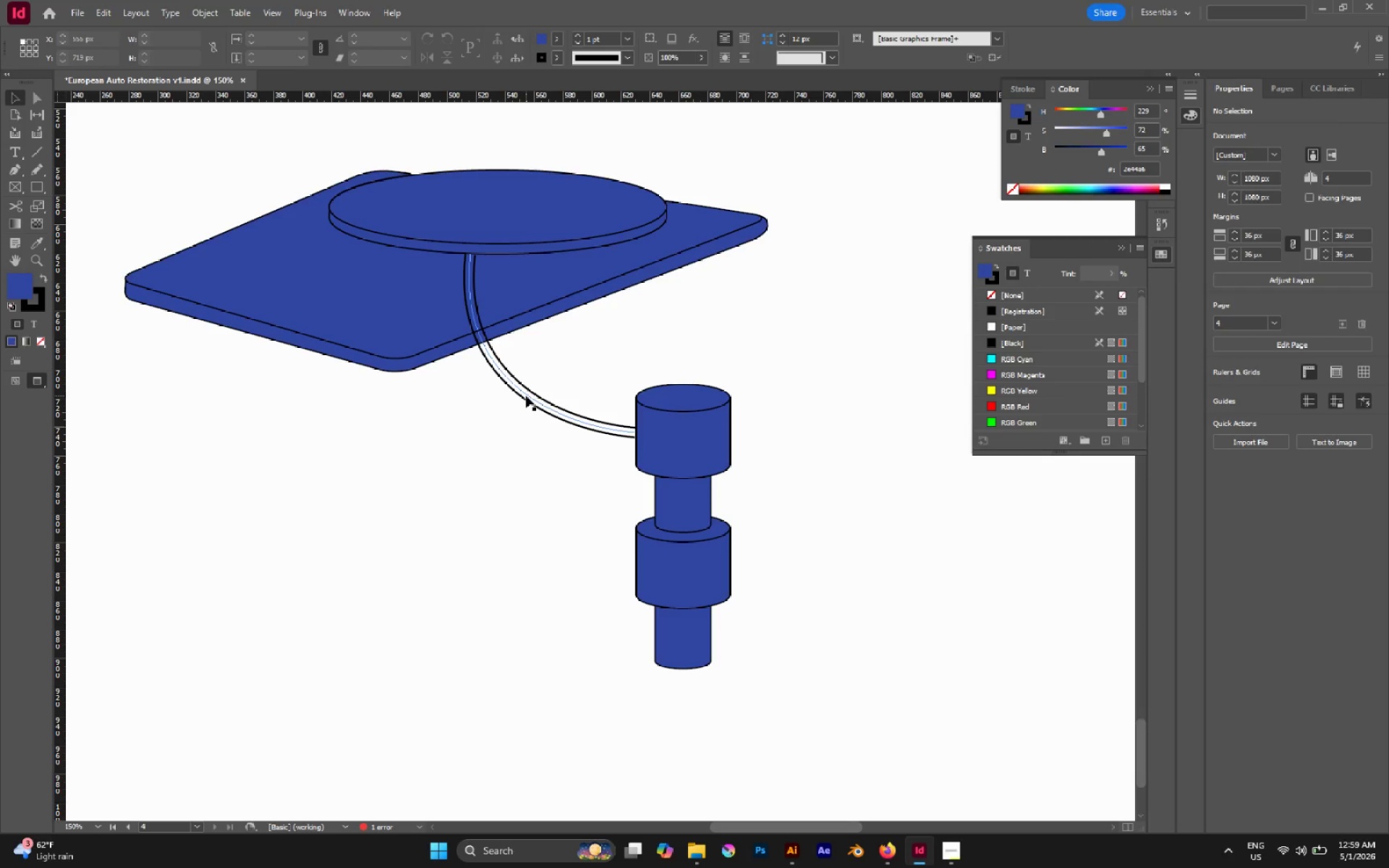 
left_click([526, 396])
 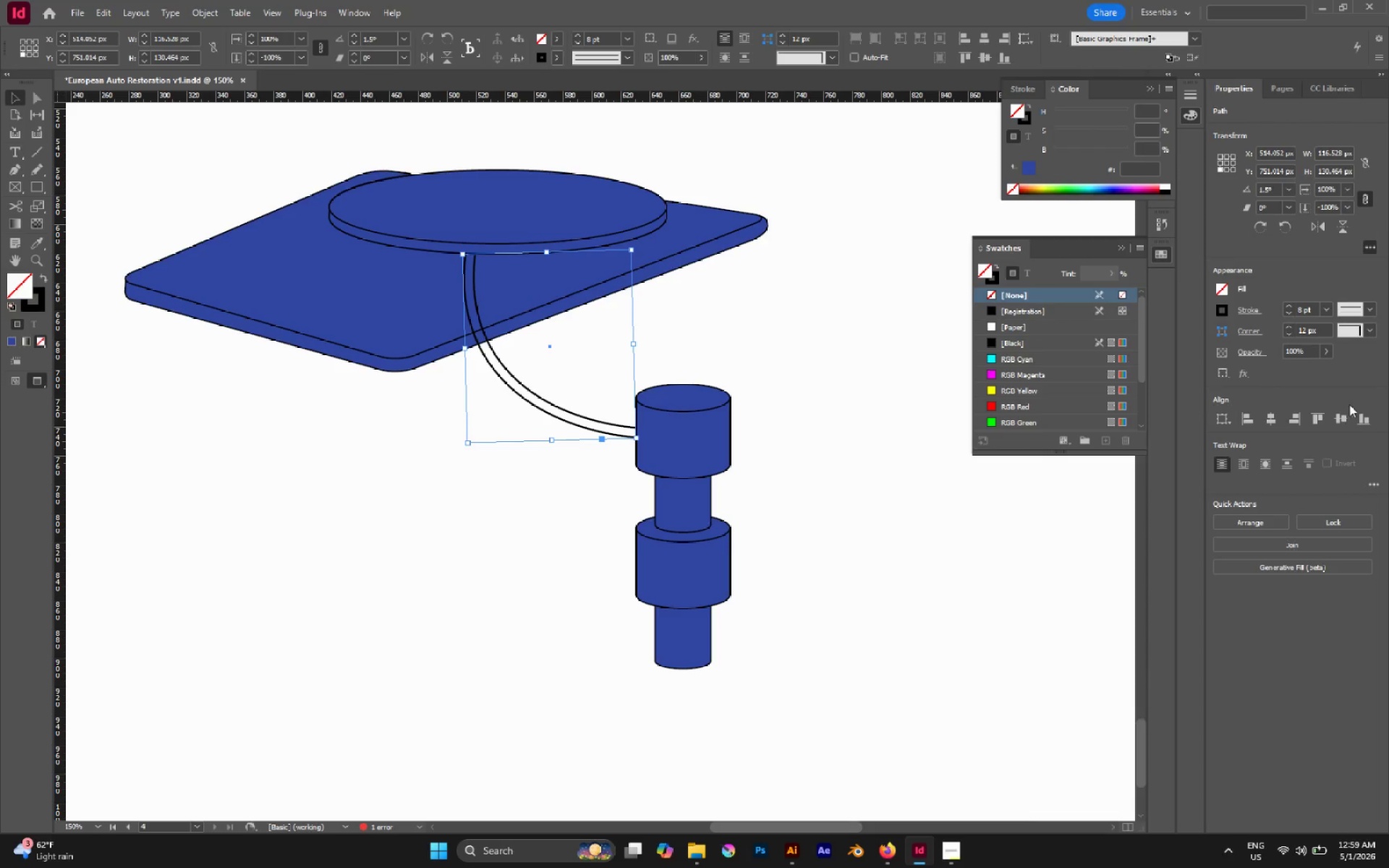 
left_click([870, 537])
 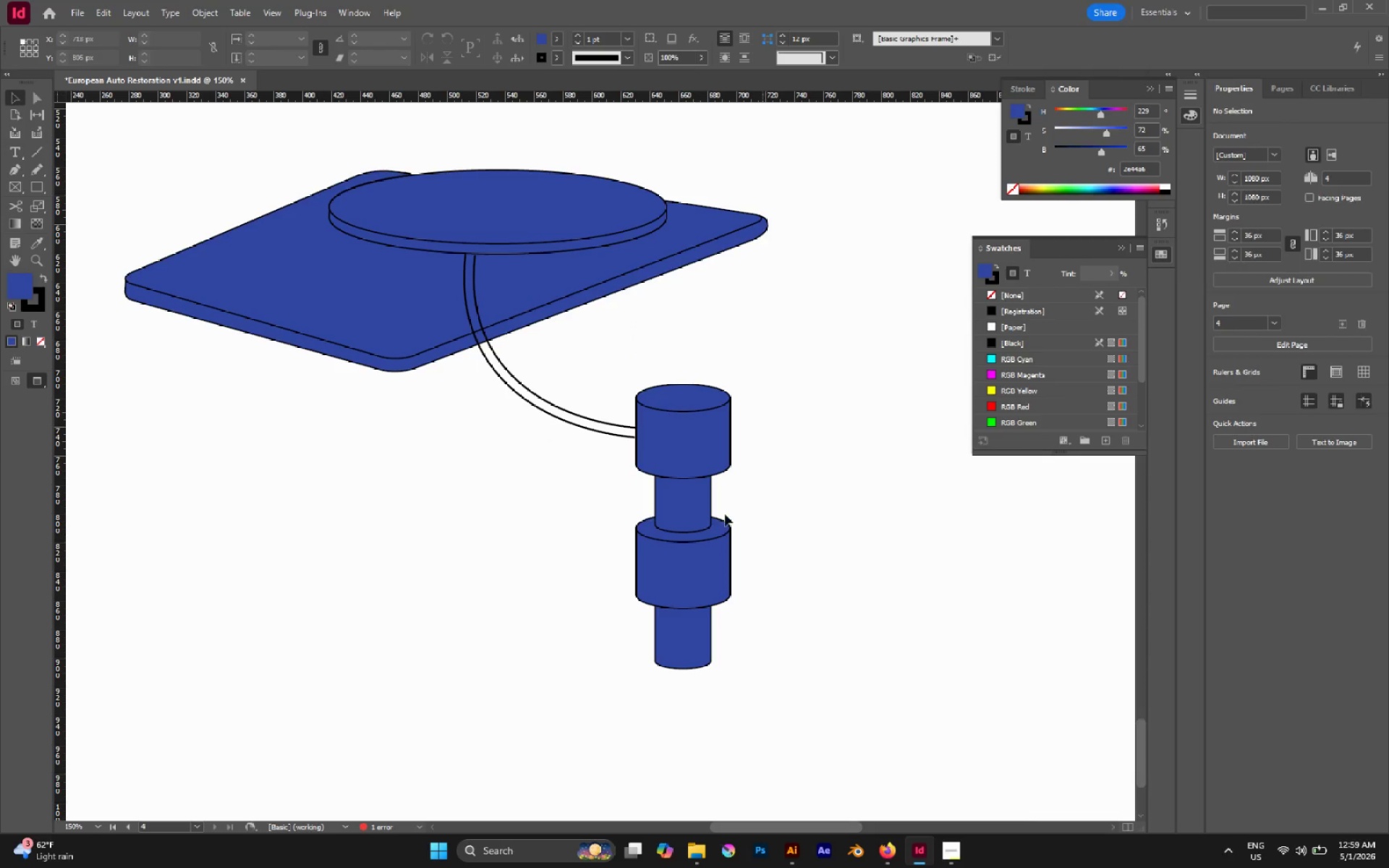 
hold_key(key=AltLeft, duration=0.41)
scroll: coordinate [715, 514], scroll_direction: down, amount: 2.0
 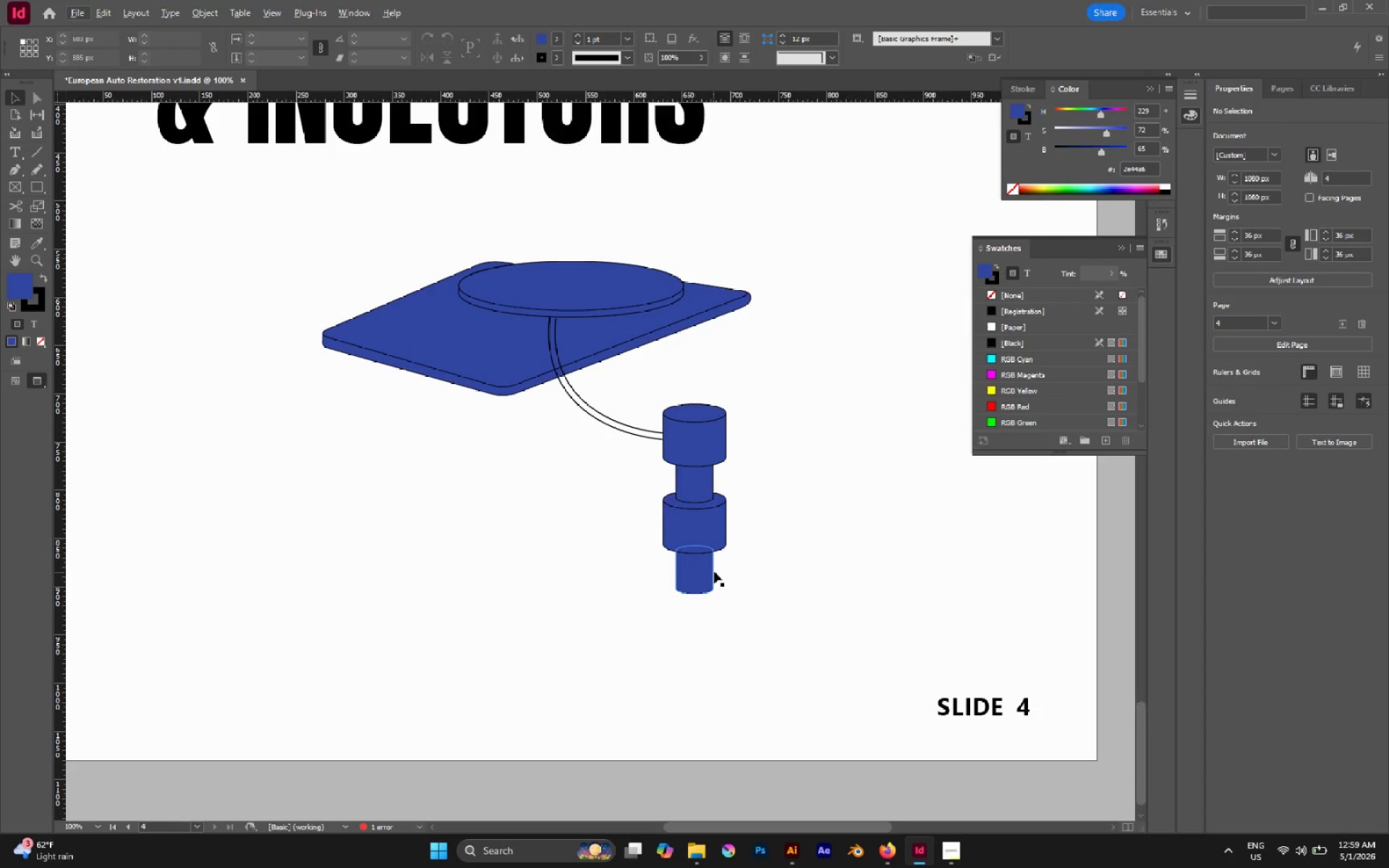 
wait(5.52)
 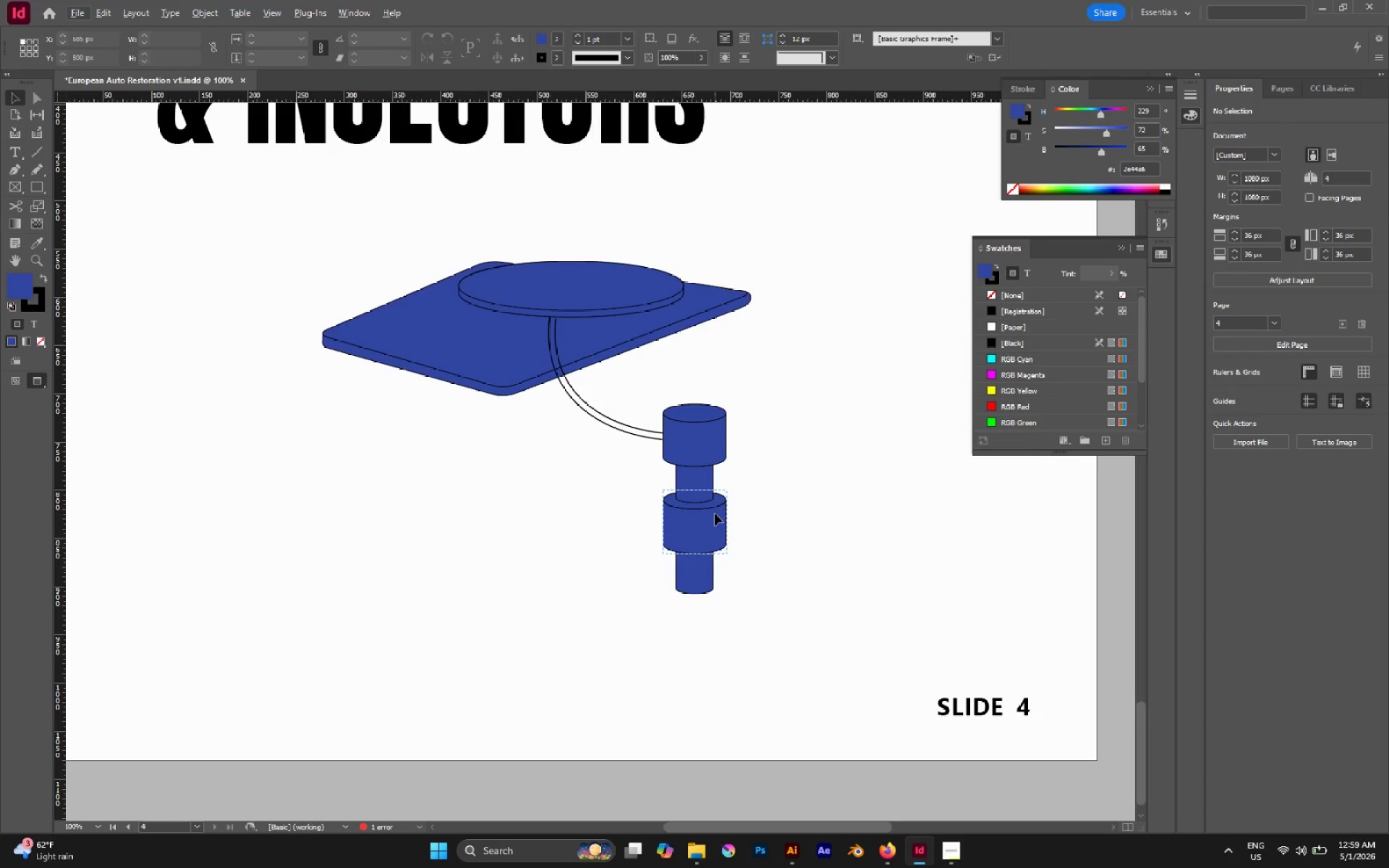 
scroll: coordinate [742, 575], scroll_direction: down, amount: 1.0
 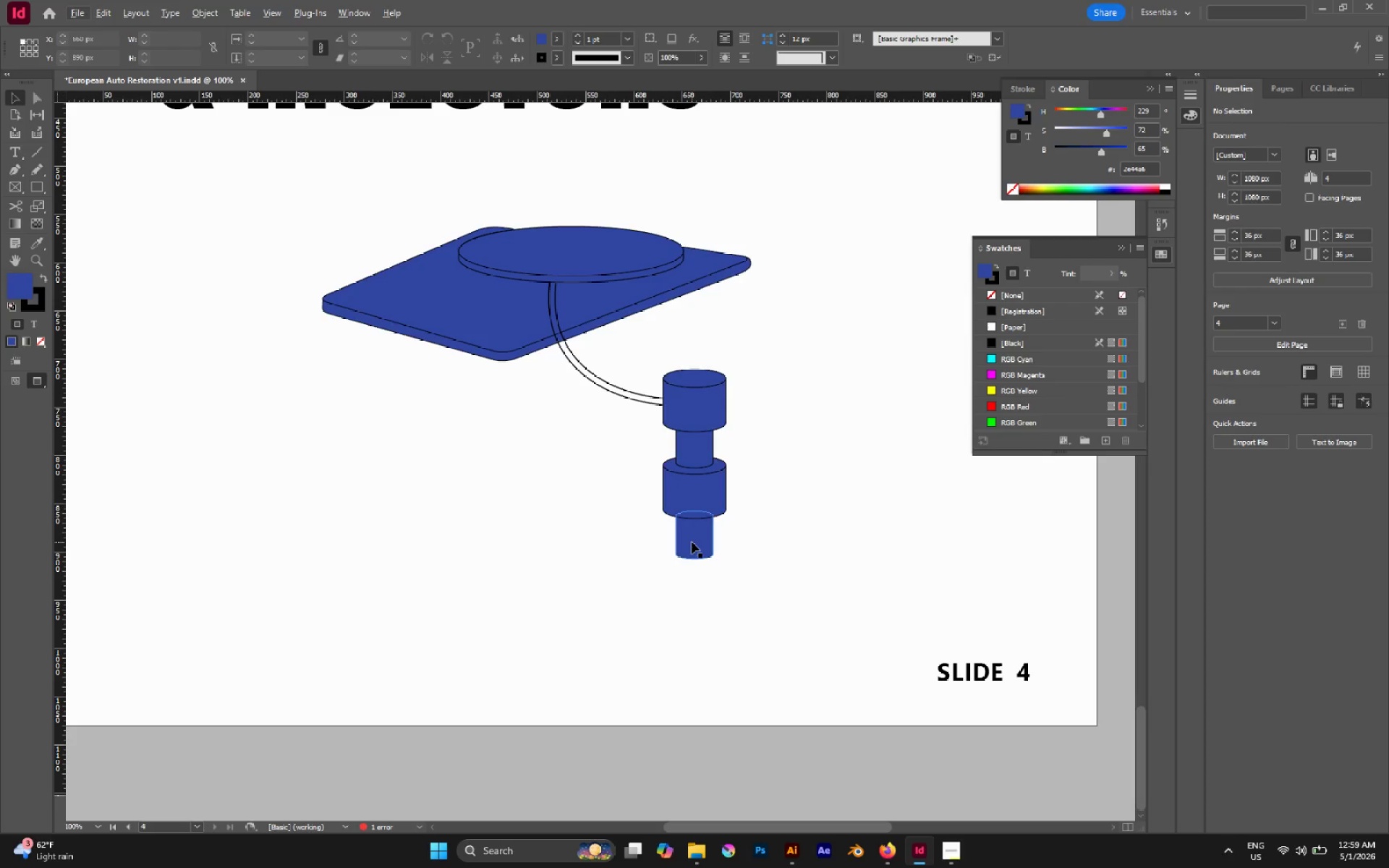 
left_click([692, 542])
 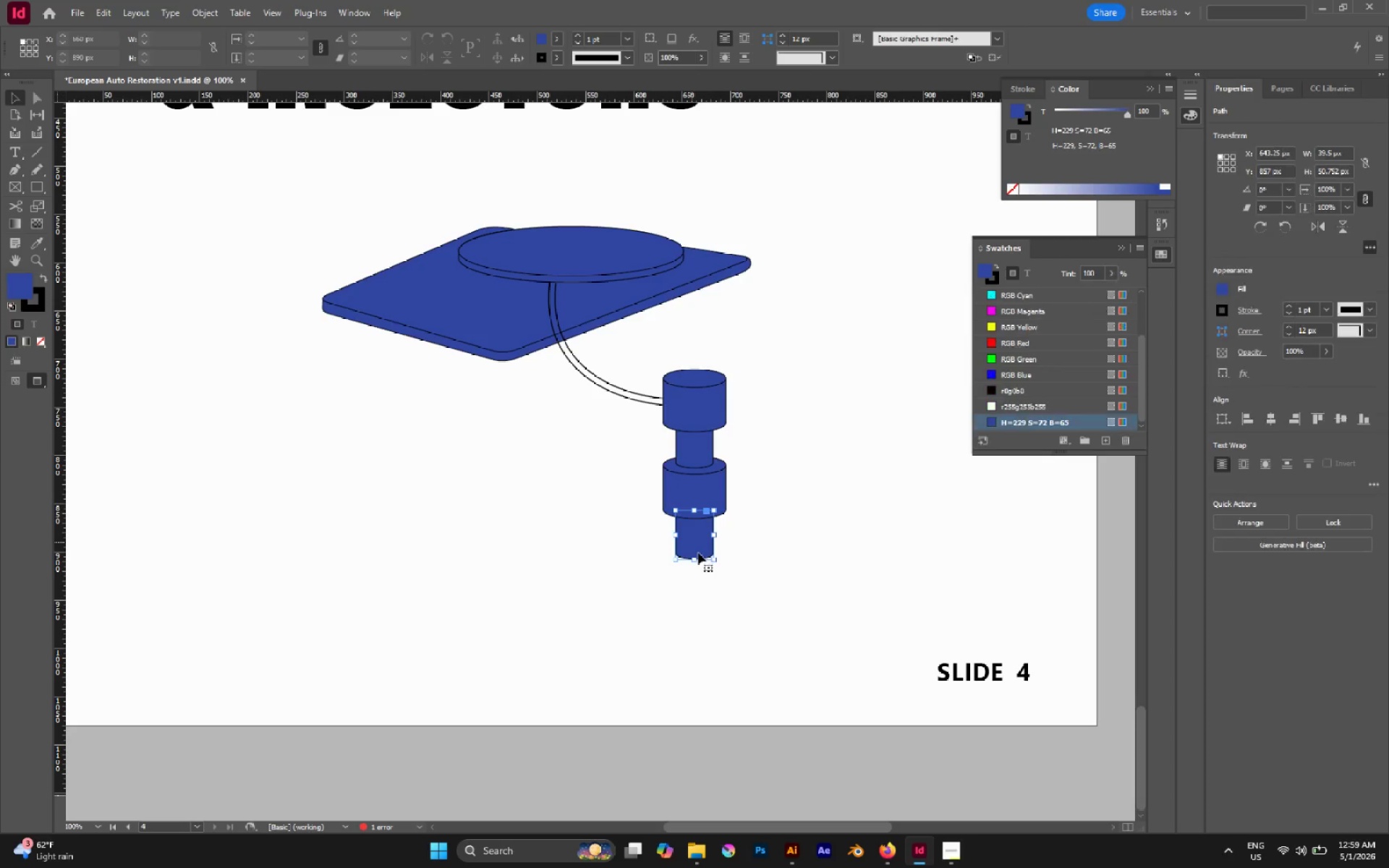 
hold_key(key=AltLeft, duration=0.59)
scroll: coordinate [699, 553], scroll_direction: up, amount: 1.0
 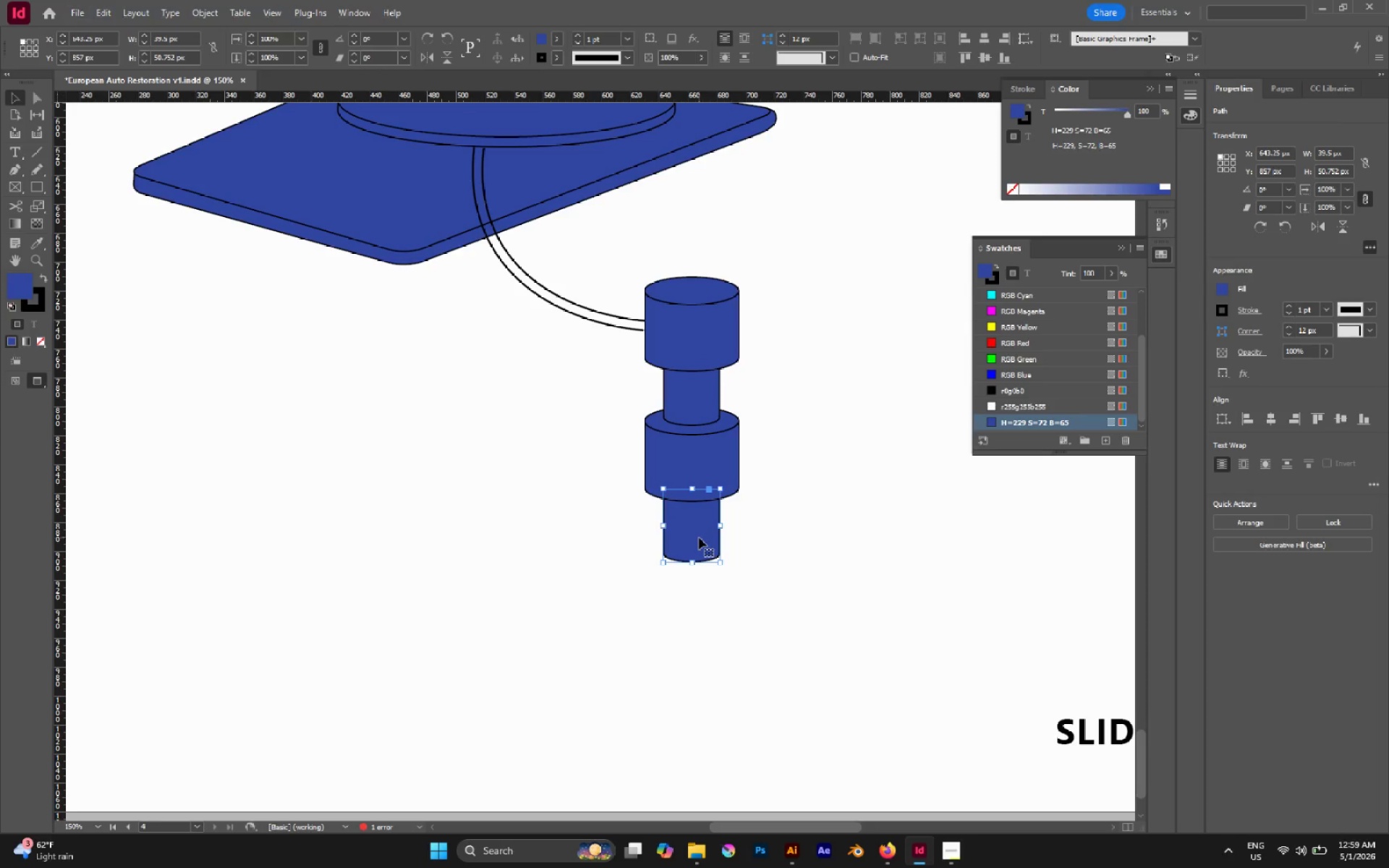 
hold_key(key=AltLeft, duration=1.19)
left_click_drag(start_coordinate=[699, 537], to_coordinate=[695, 603])
 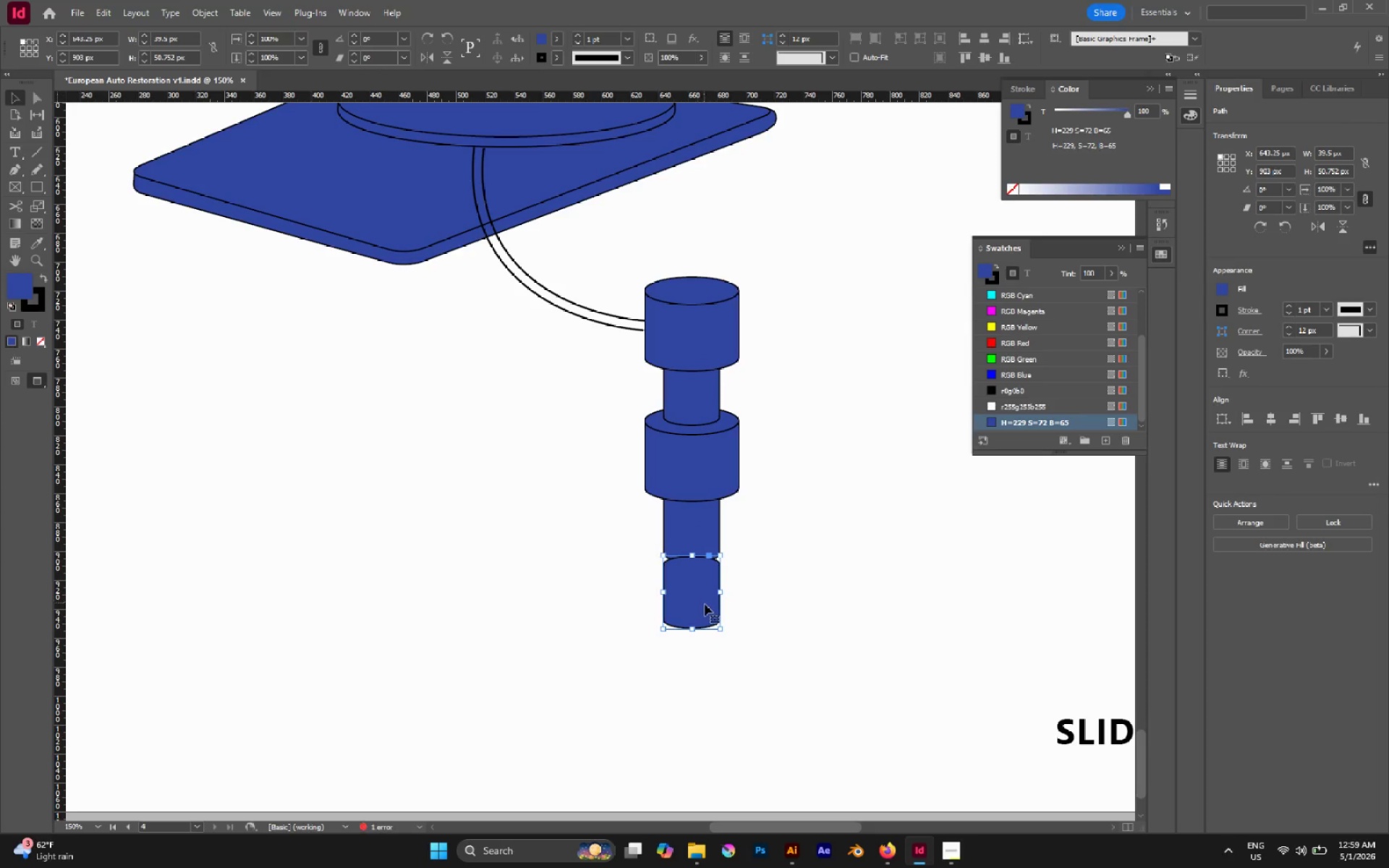 
hold_key(key=ShiftLeft, duration=0.94)
 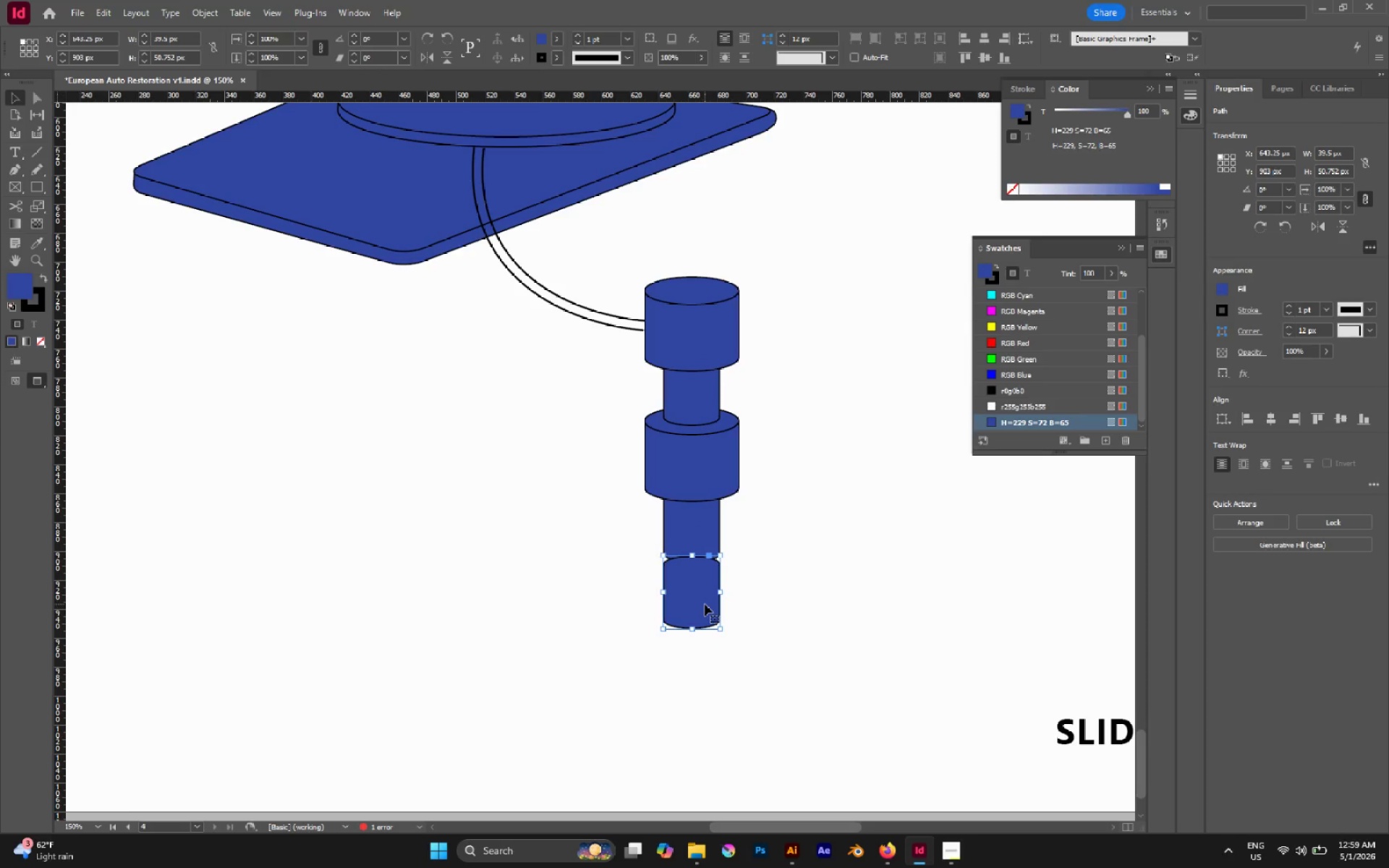 
hold_key(key=AltLeft, duration=0.66)
scroll: coordinate [697, 597], scroll_direction: up, amount: 3.0
 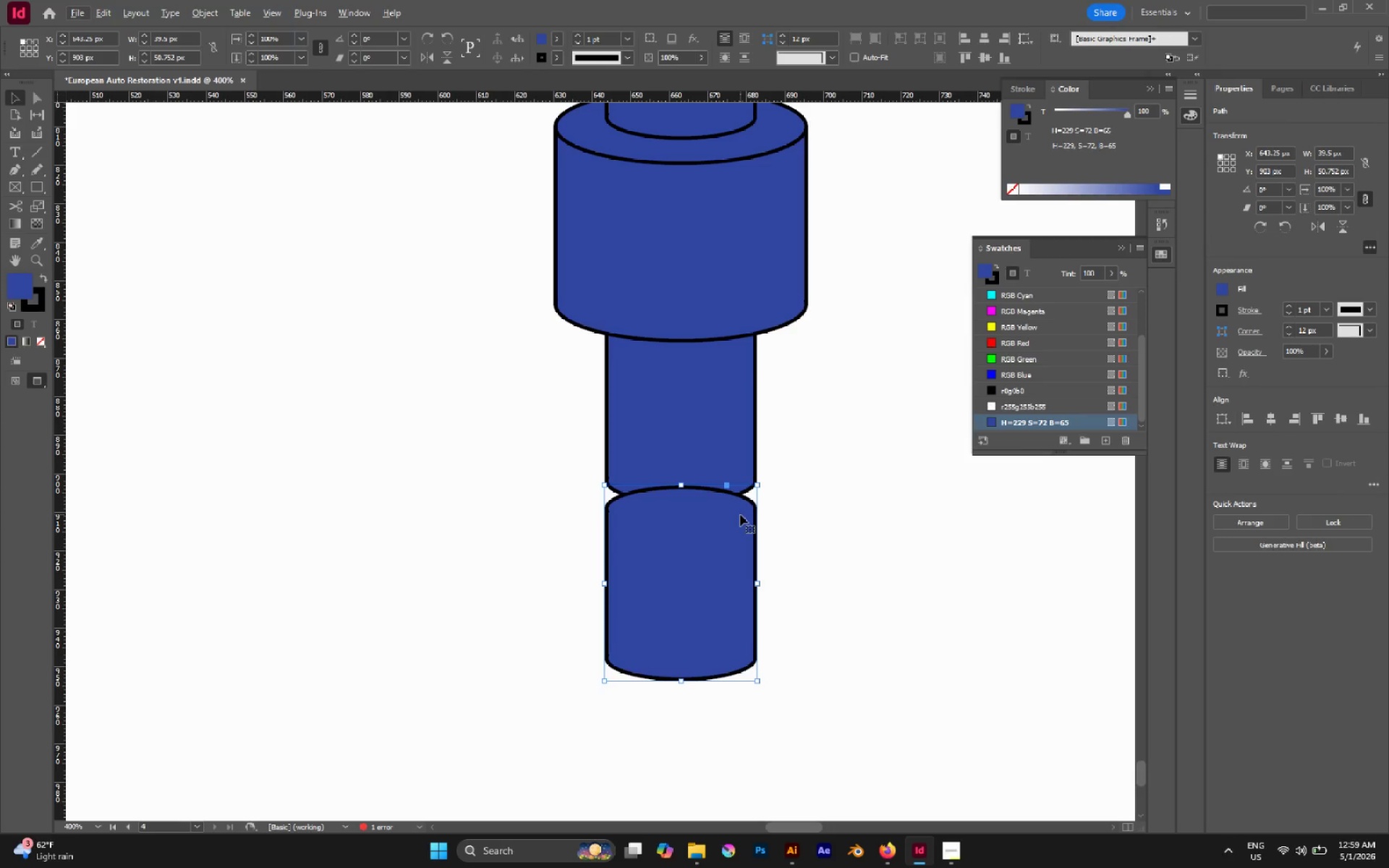 
key(Control+Shift+BracketLeft)
 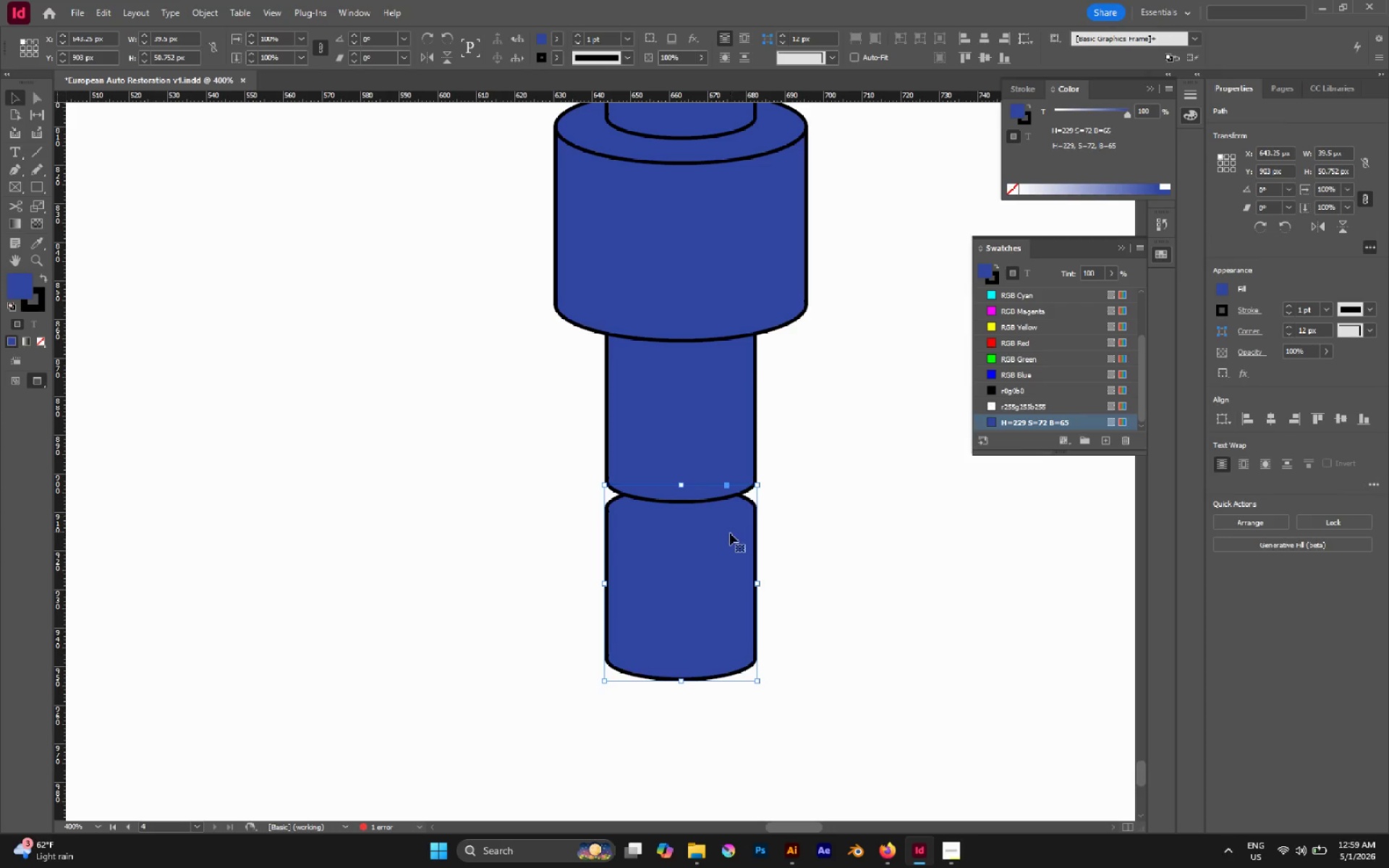 
left_click_drag(start_coordinate=[720, 541], to_coordinate=[718, 516])
 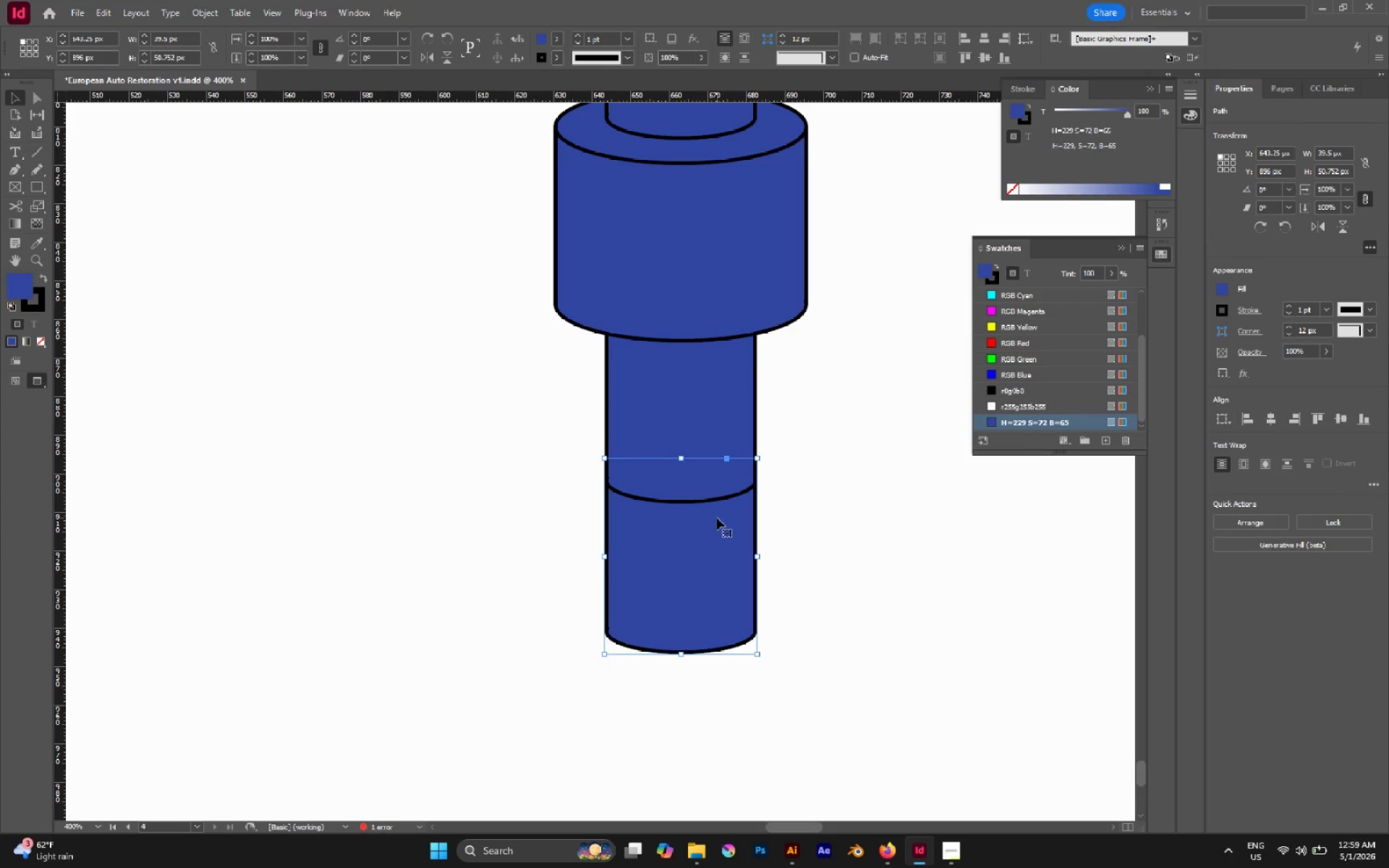 
hold_key(key=ShiftLeft, duration=0.95)
 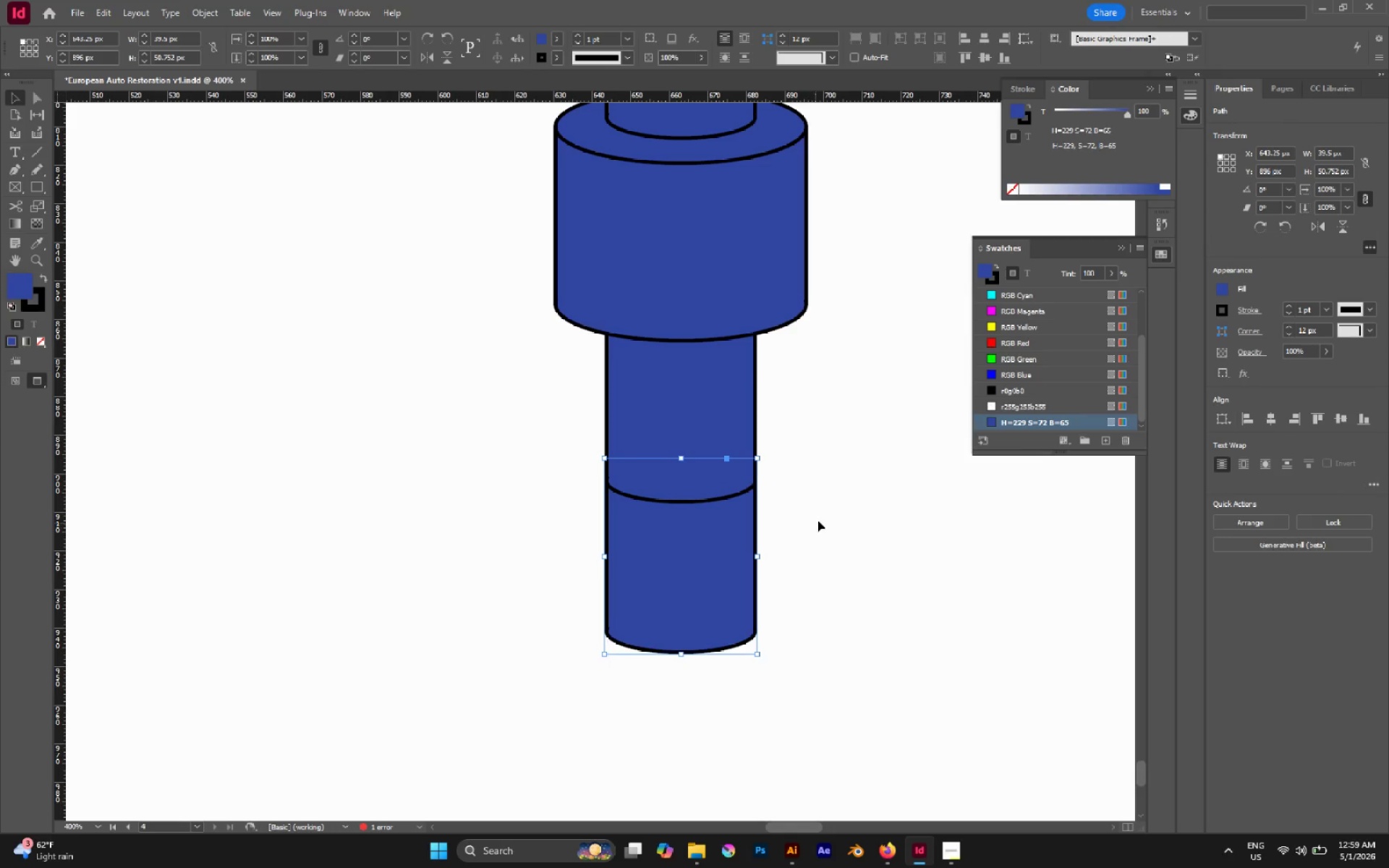 
left_click([817, 519])
 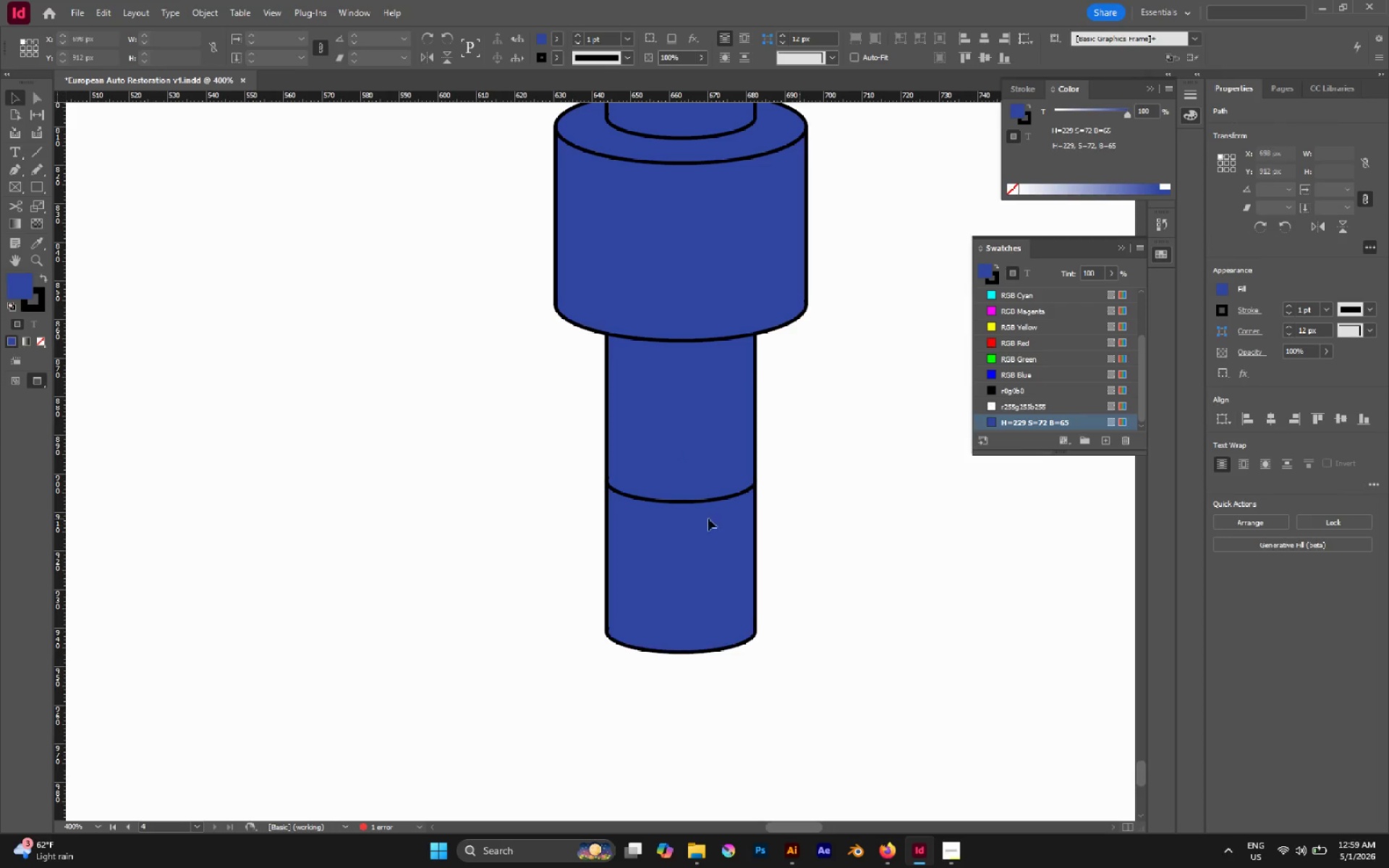 
hold_key(key=AltLeft, duration=0.58)
scroll: coordinate [692, 521], scroll_direction: down, amount: 2.0
 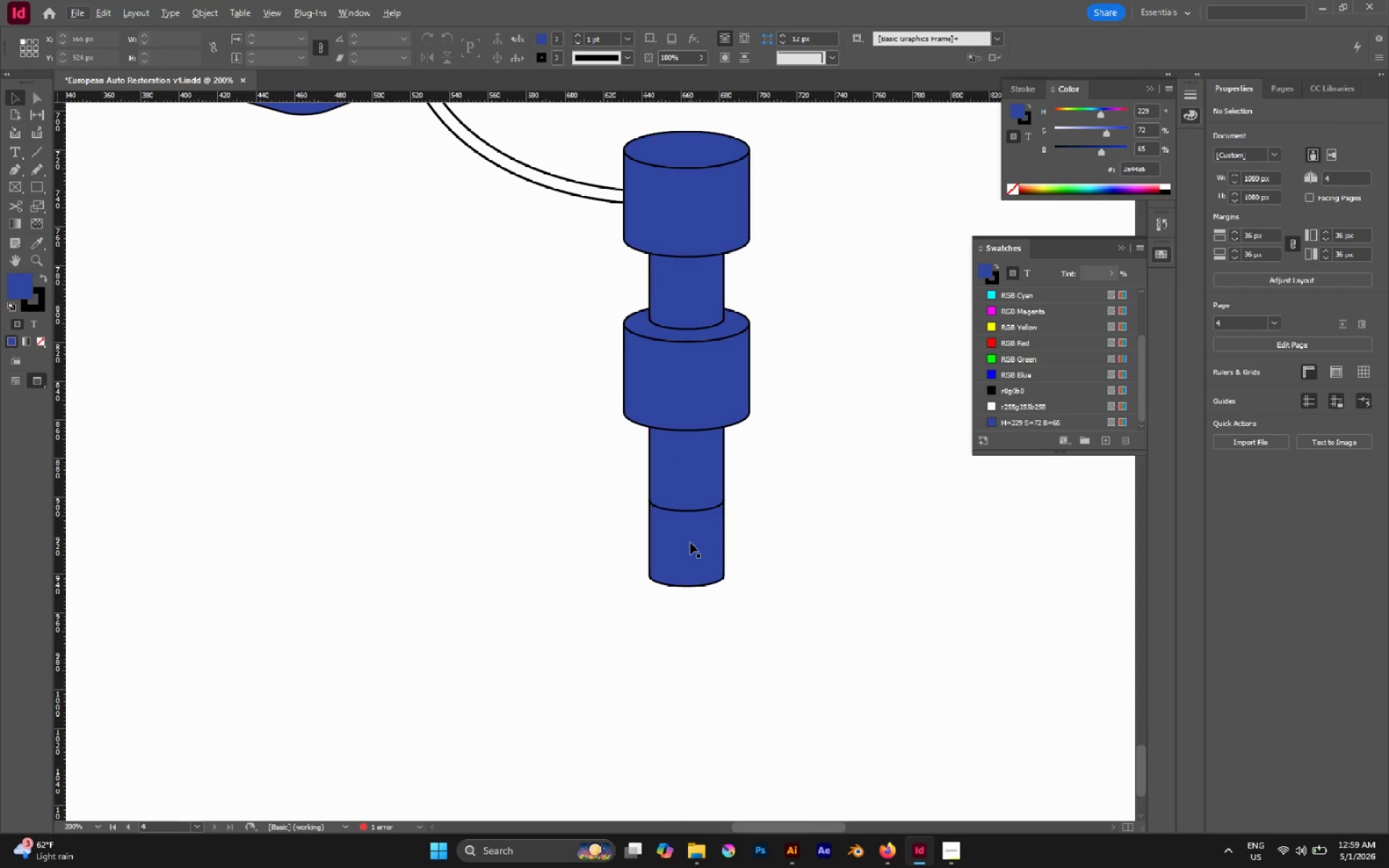 
left_click([690, 542])
 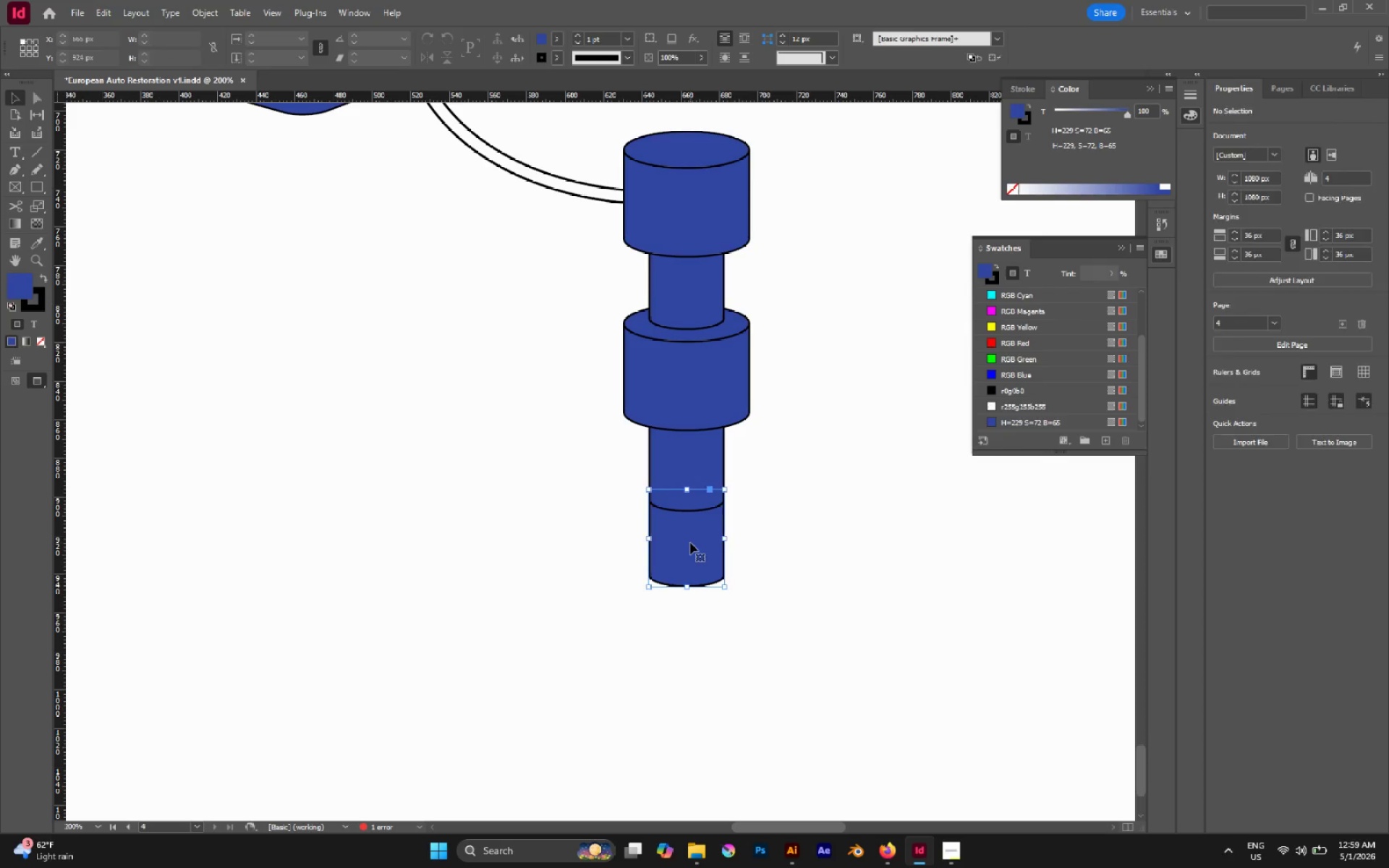 
hold_key(key=ShiftLeft, duration=1.17)
left_click_drag(start_coordinate=[690, 542], to_coordinate=[691, 505])
 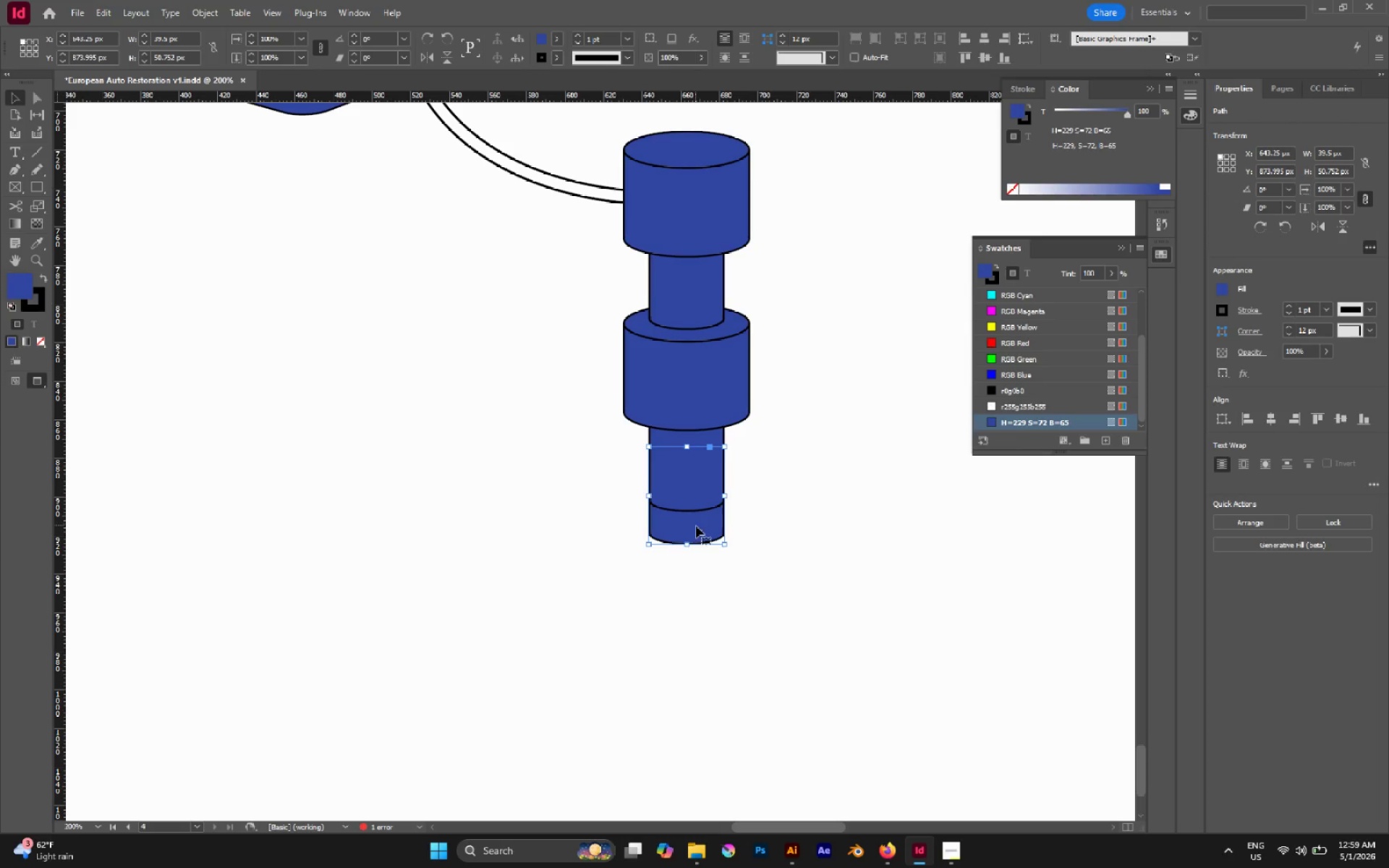 
hold_key(key=AltLeft, duration=1.39)
left_click_drag(start_coordinate=[696, 526], to_coordinate=[696, 559])
 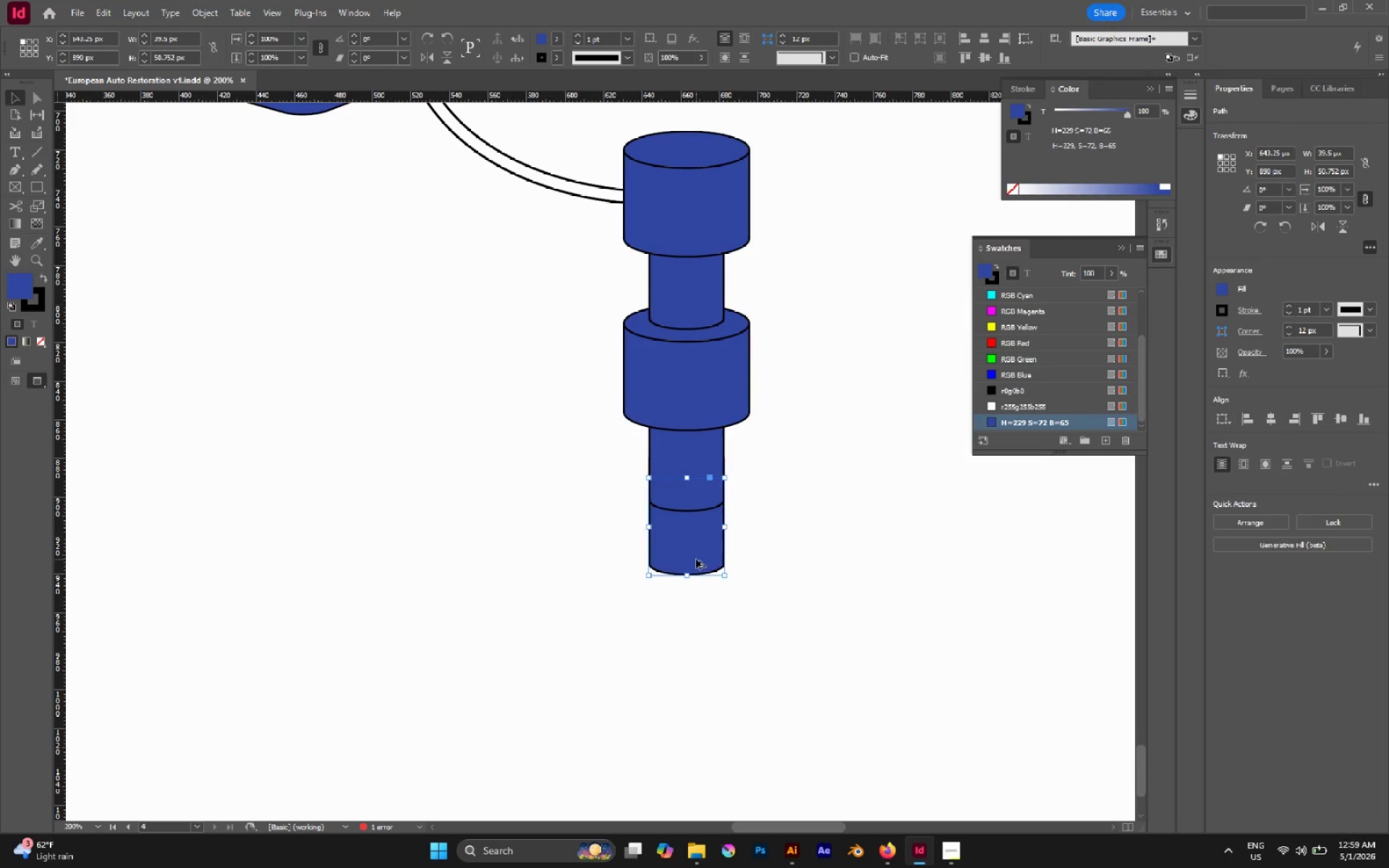 
hold_key(key=ShiftLeft, duration=1.17)
 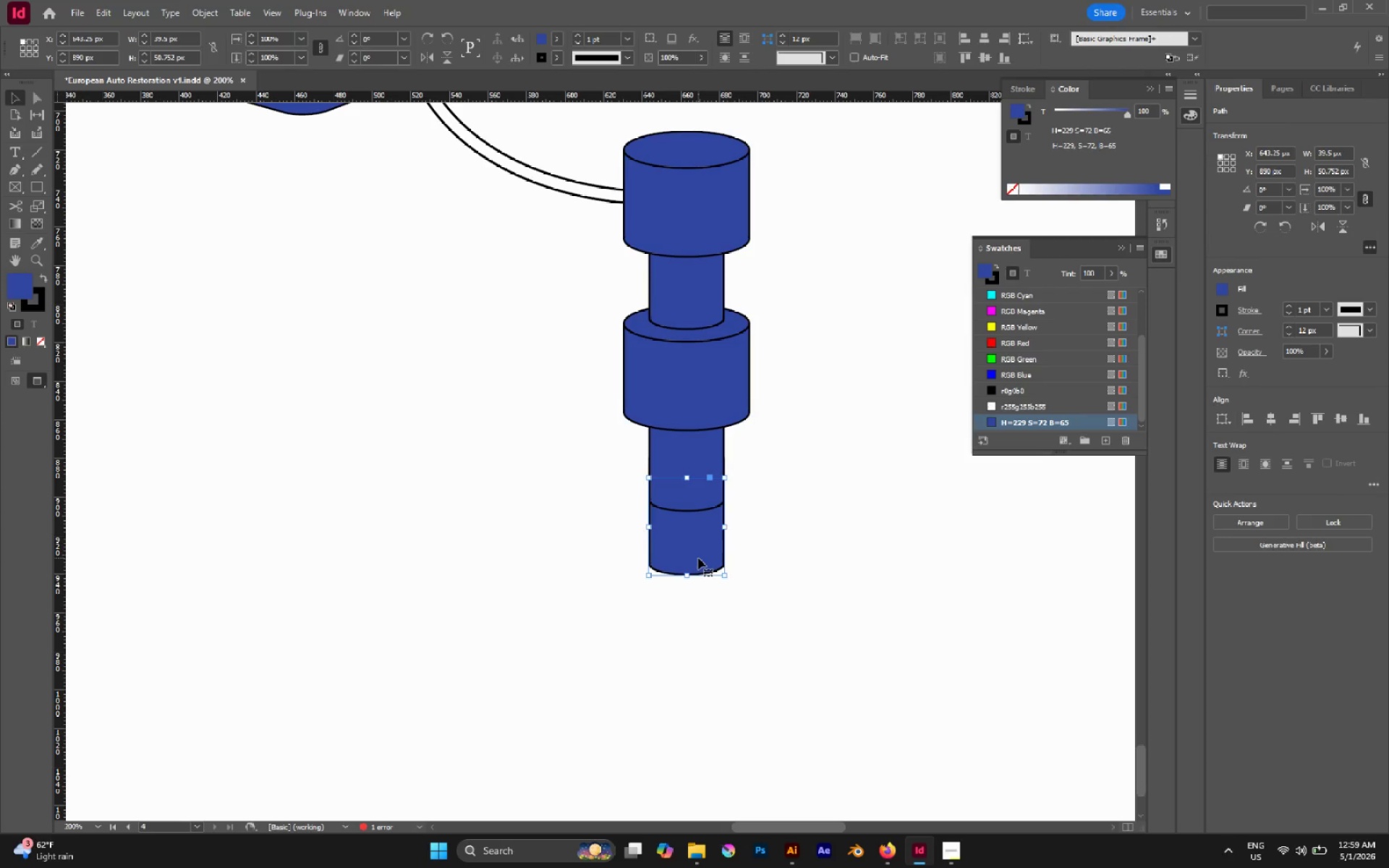 
key(Control+Shift+BracketLeft)
 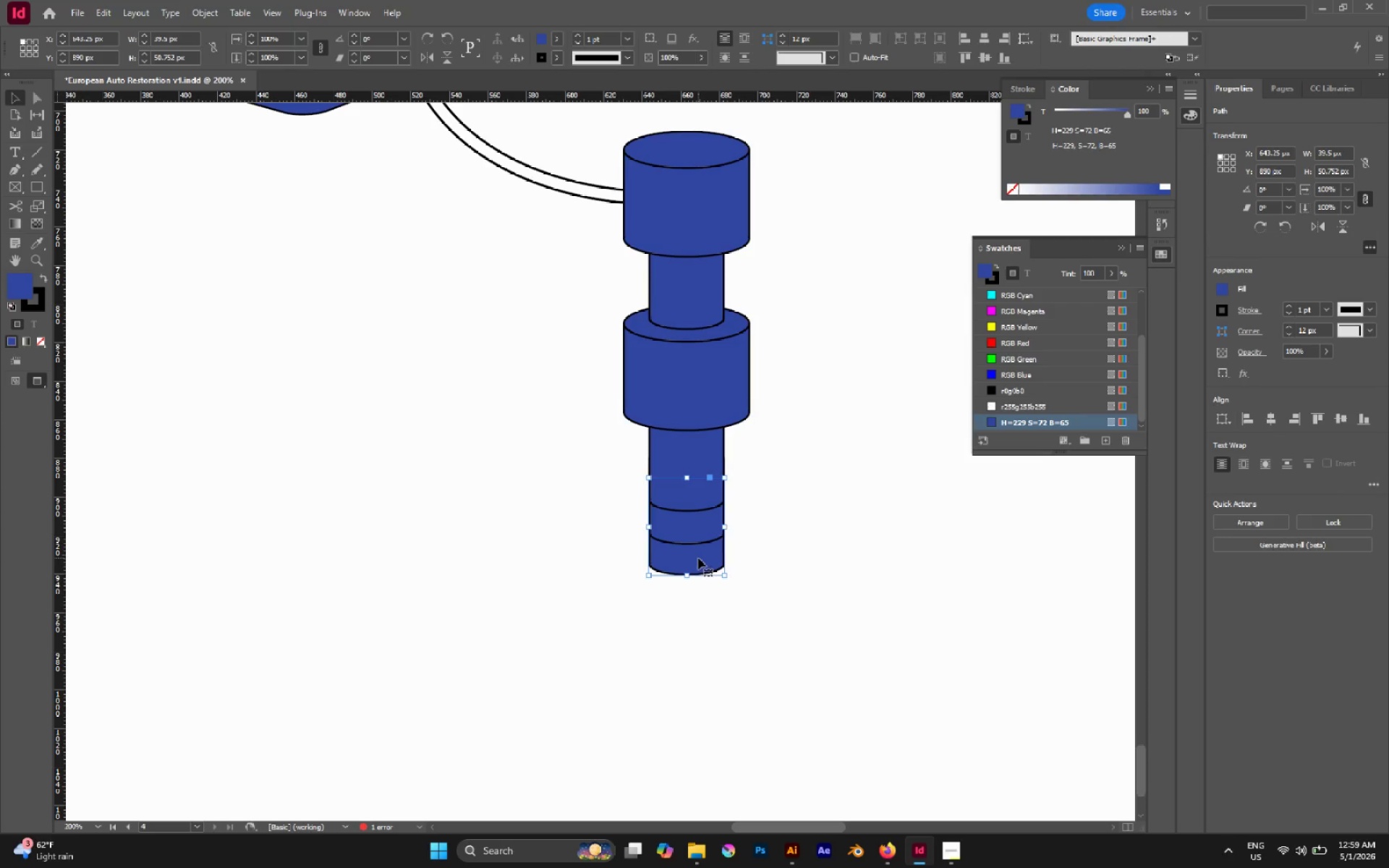 
left_click([910, 507])
 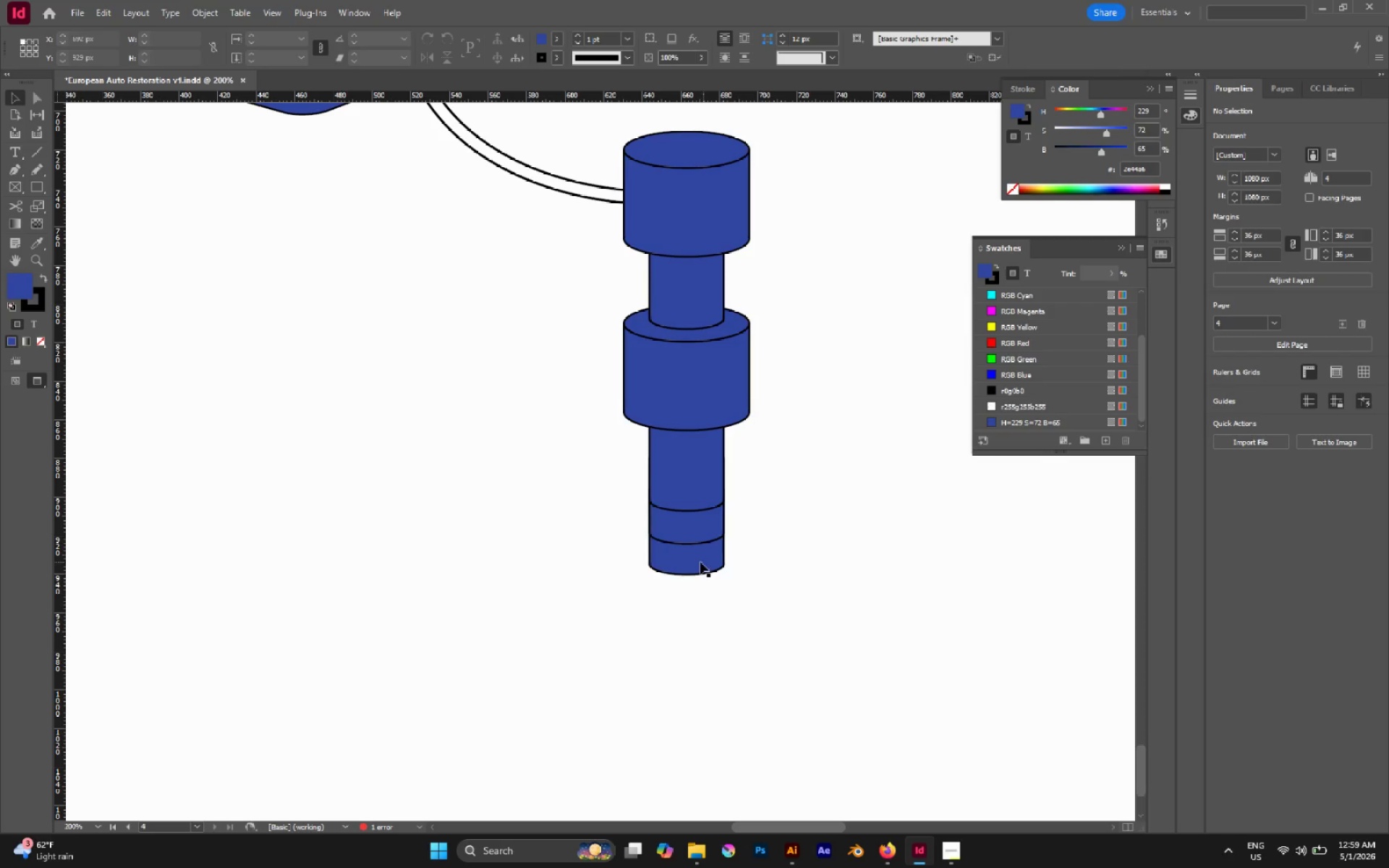 
left_click([700, 562])
 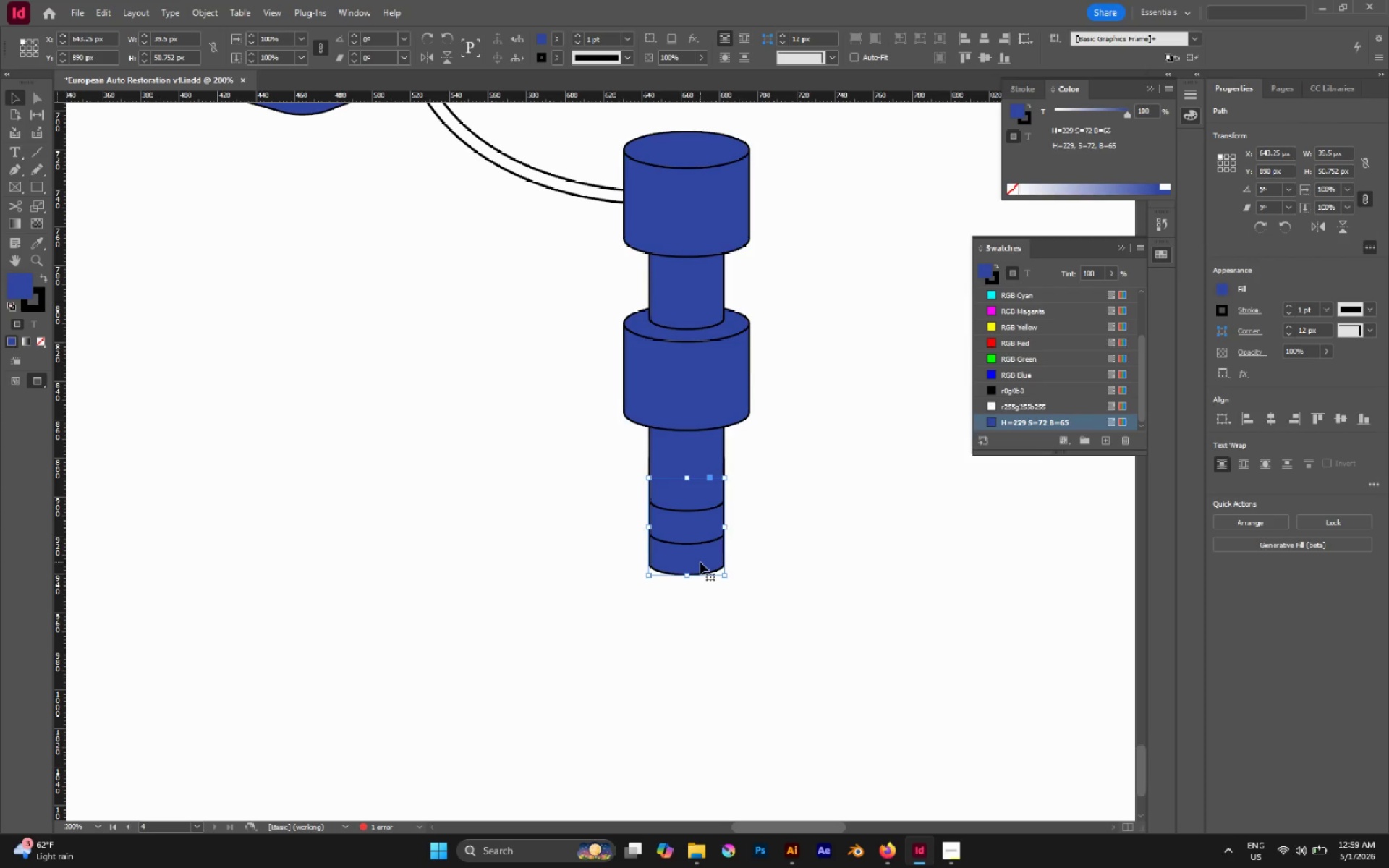 
key(Control+C)
 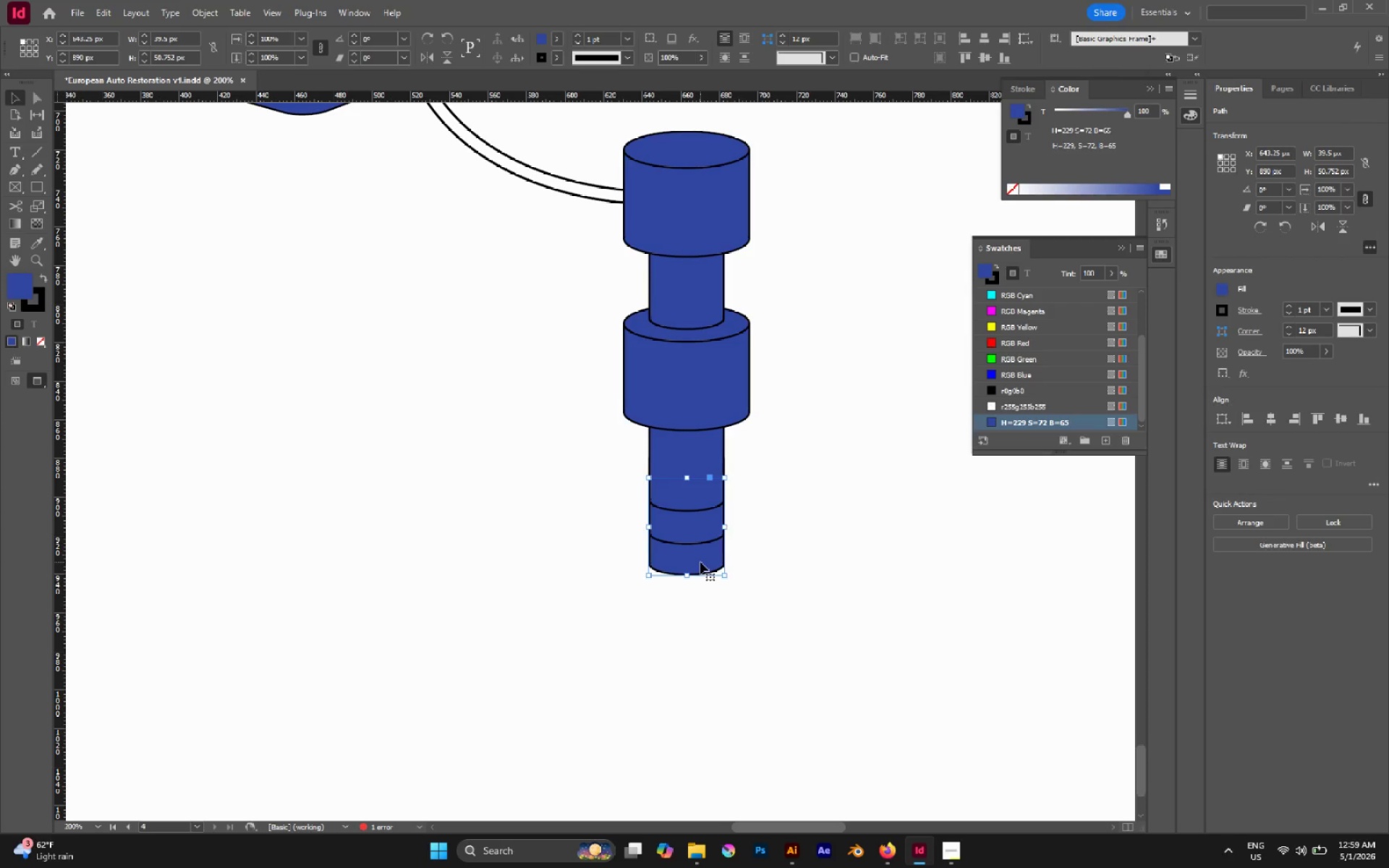 
key(Control+B)
 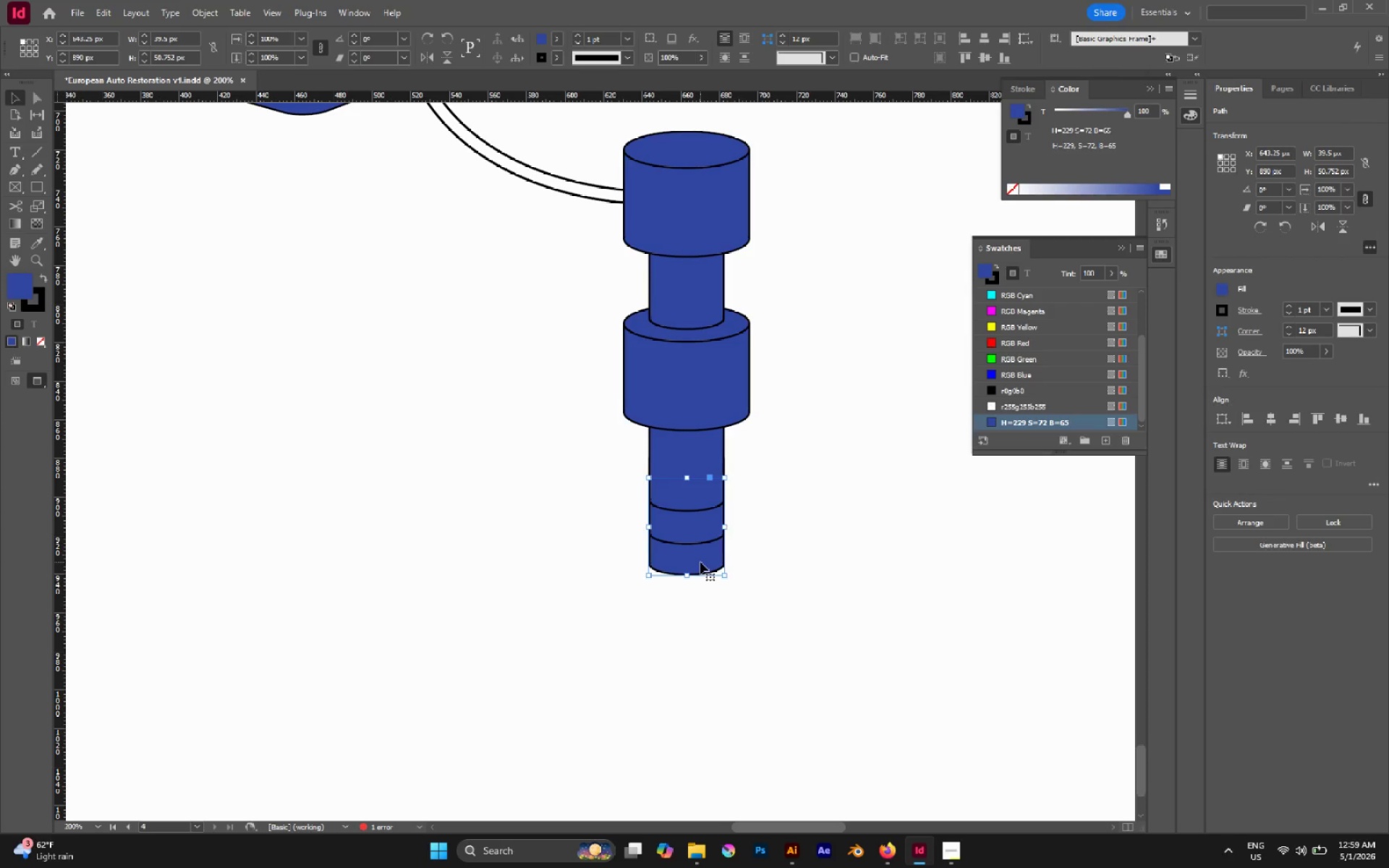 
key(Shift+ArrowDown)
 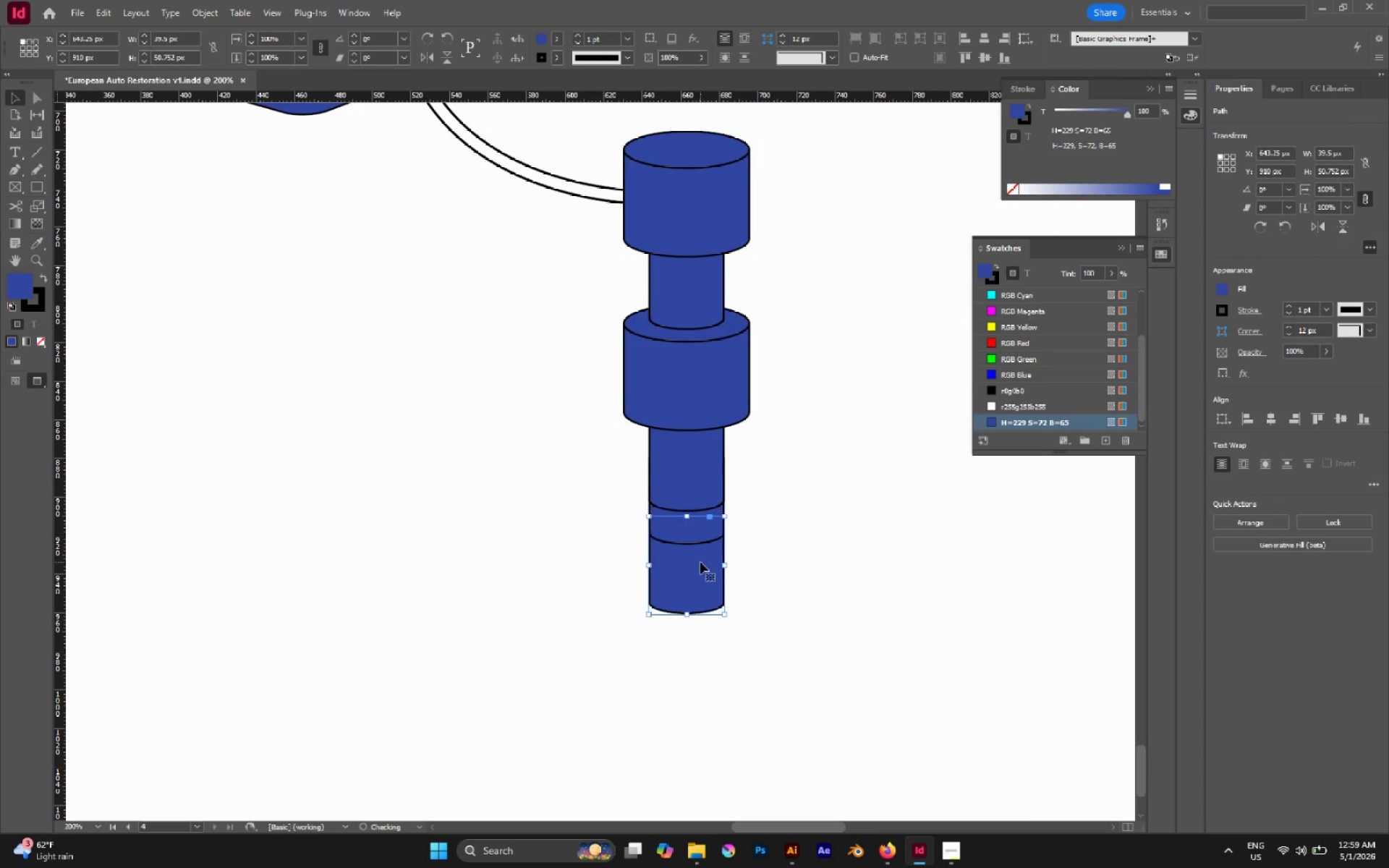 
key(Shift+ArrowDown)
 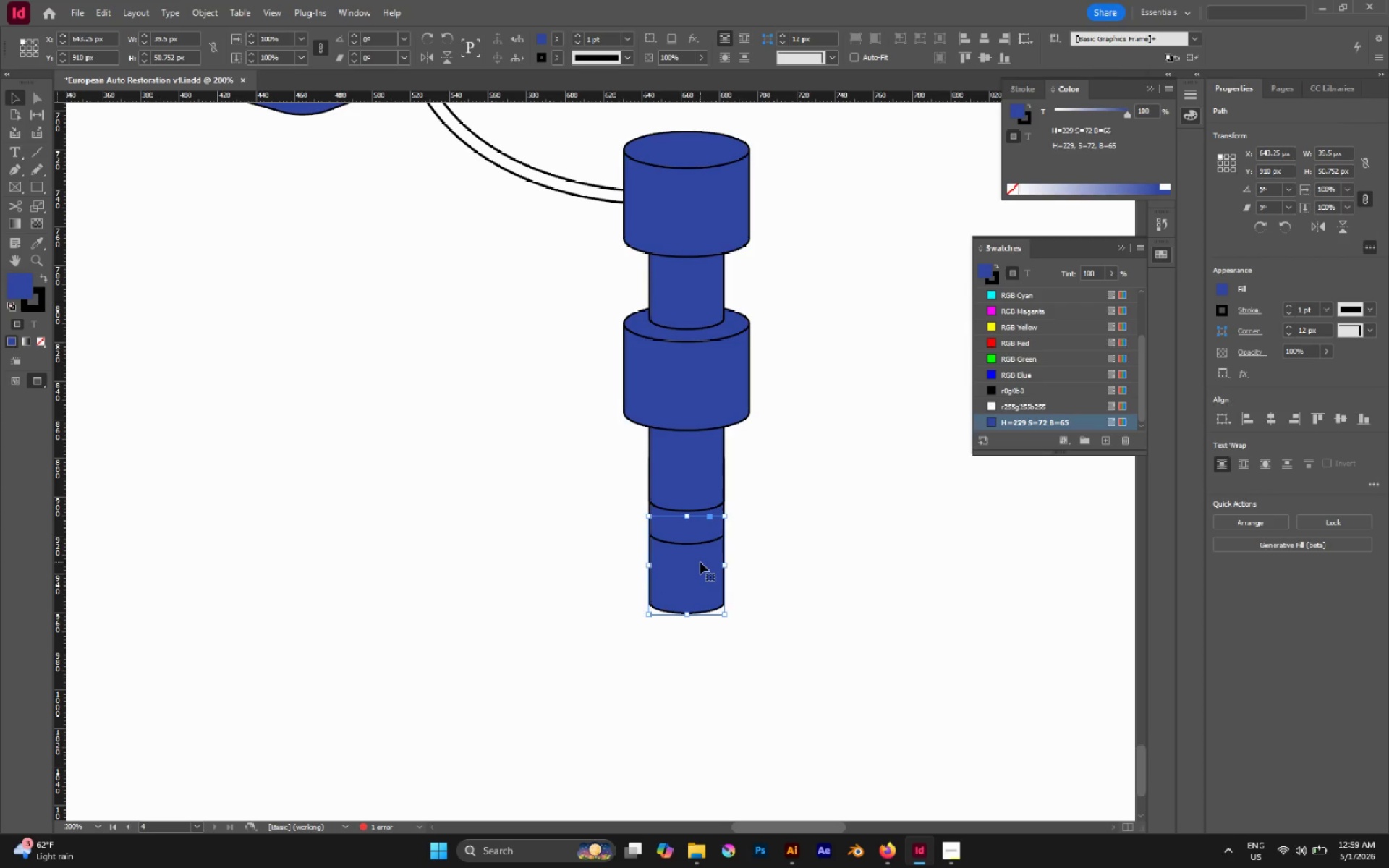 
key(Control+Shift+BracketLeft)
 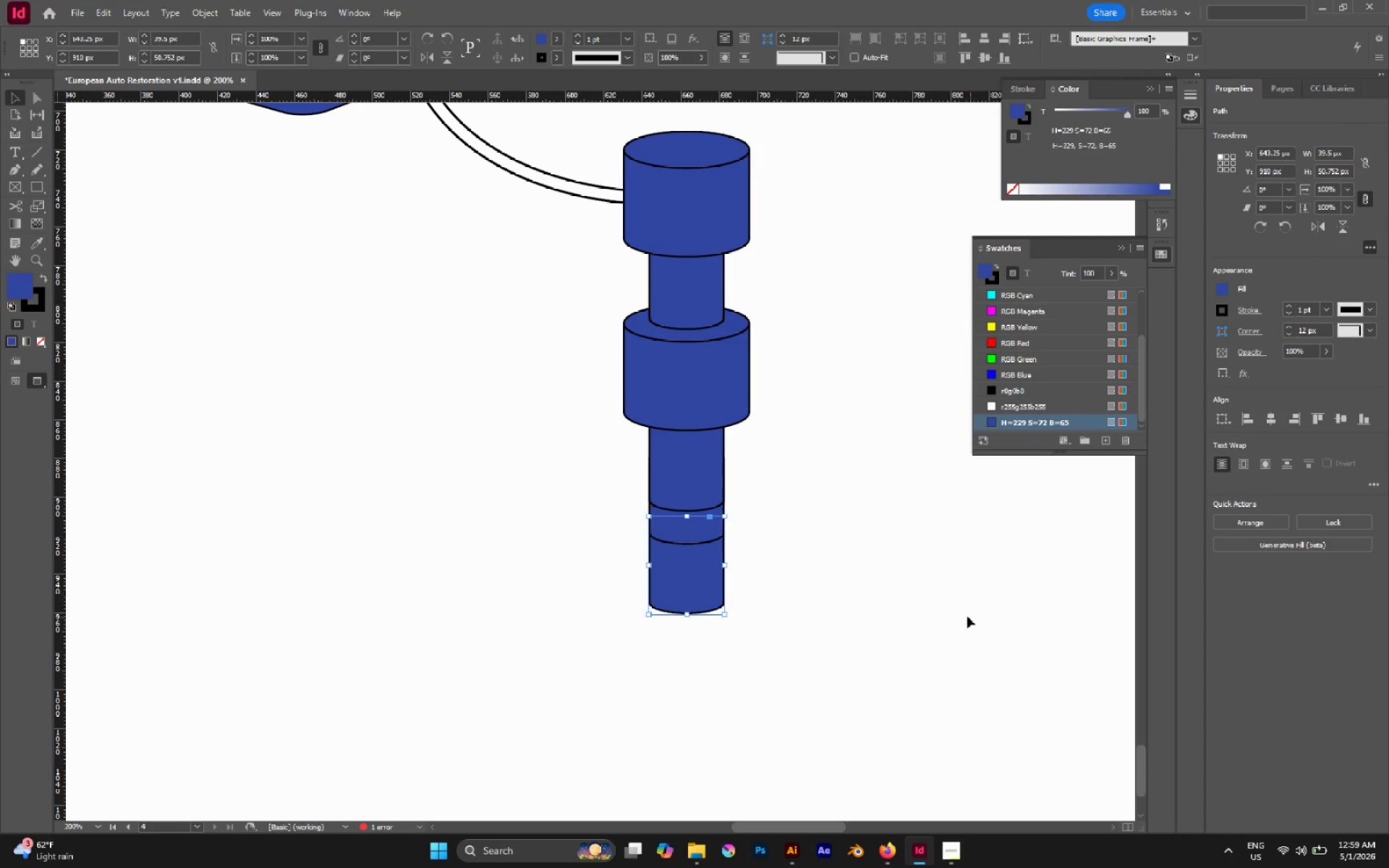 
left_click([841, 603])
 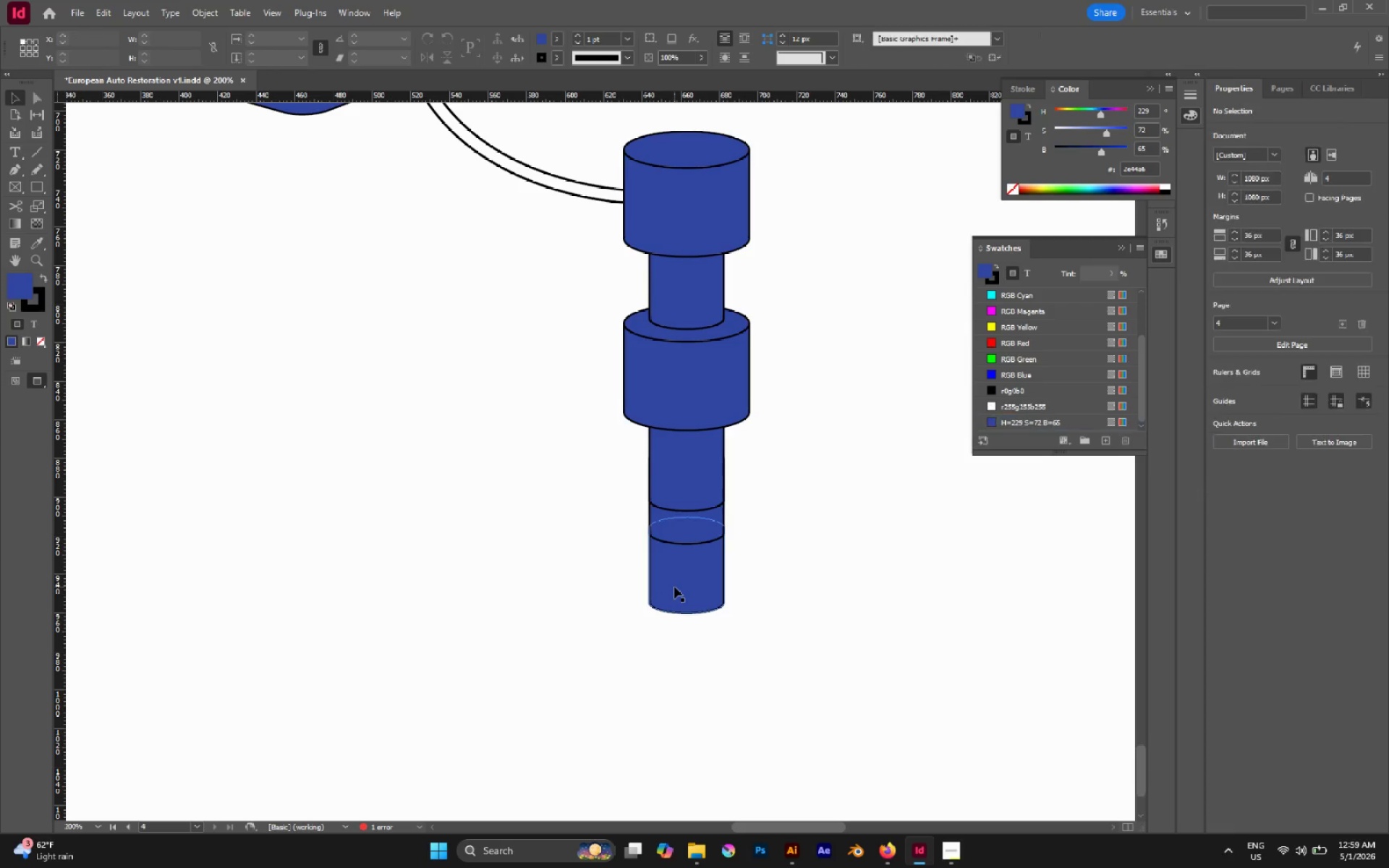 
left_click([674, 587])
 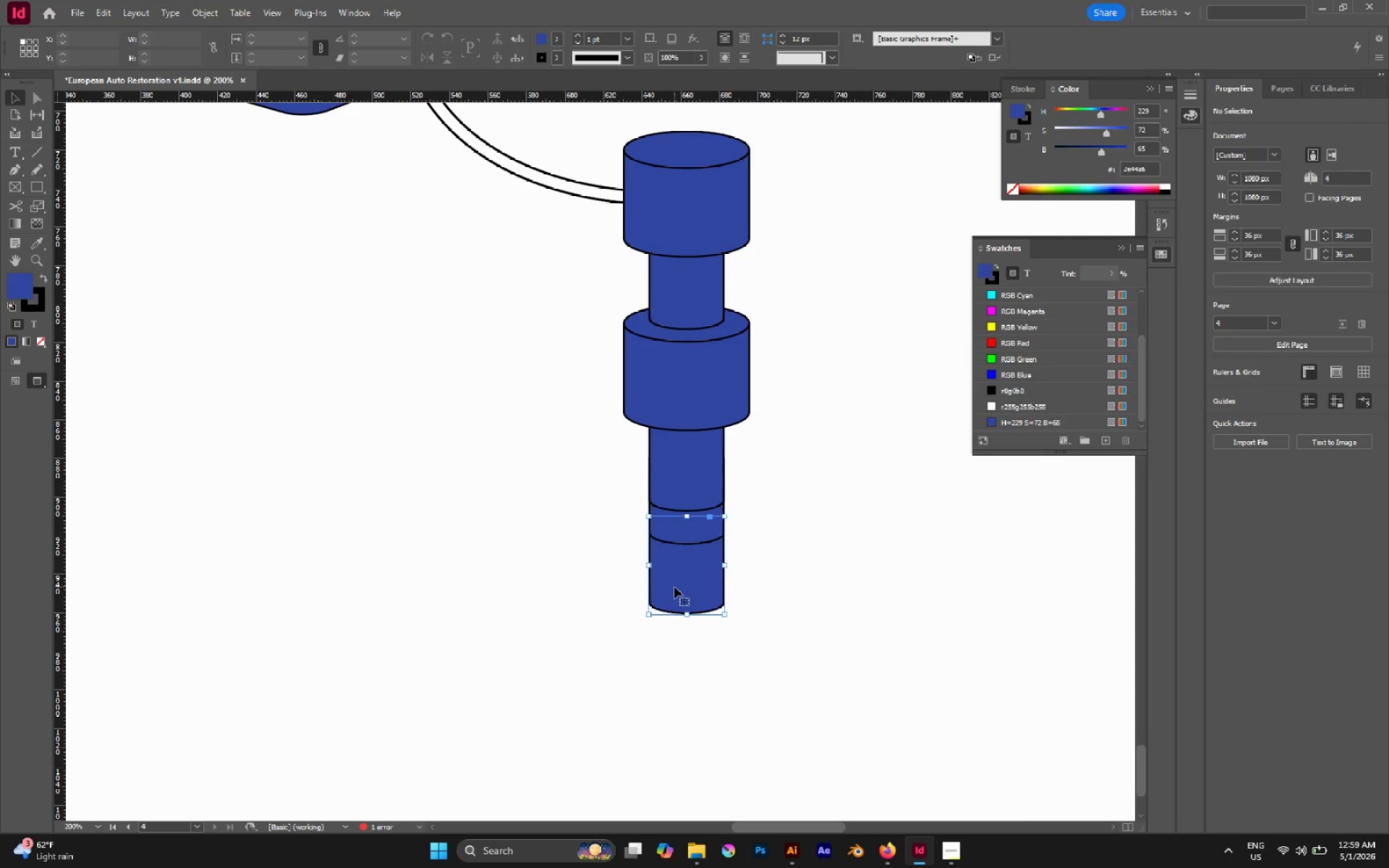 
key(Control+Shift+BracketLeft)
 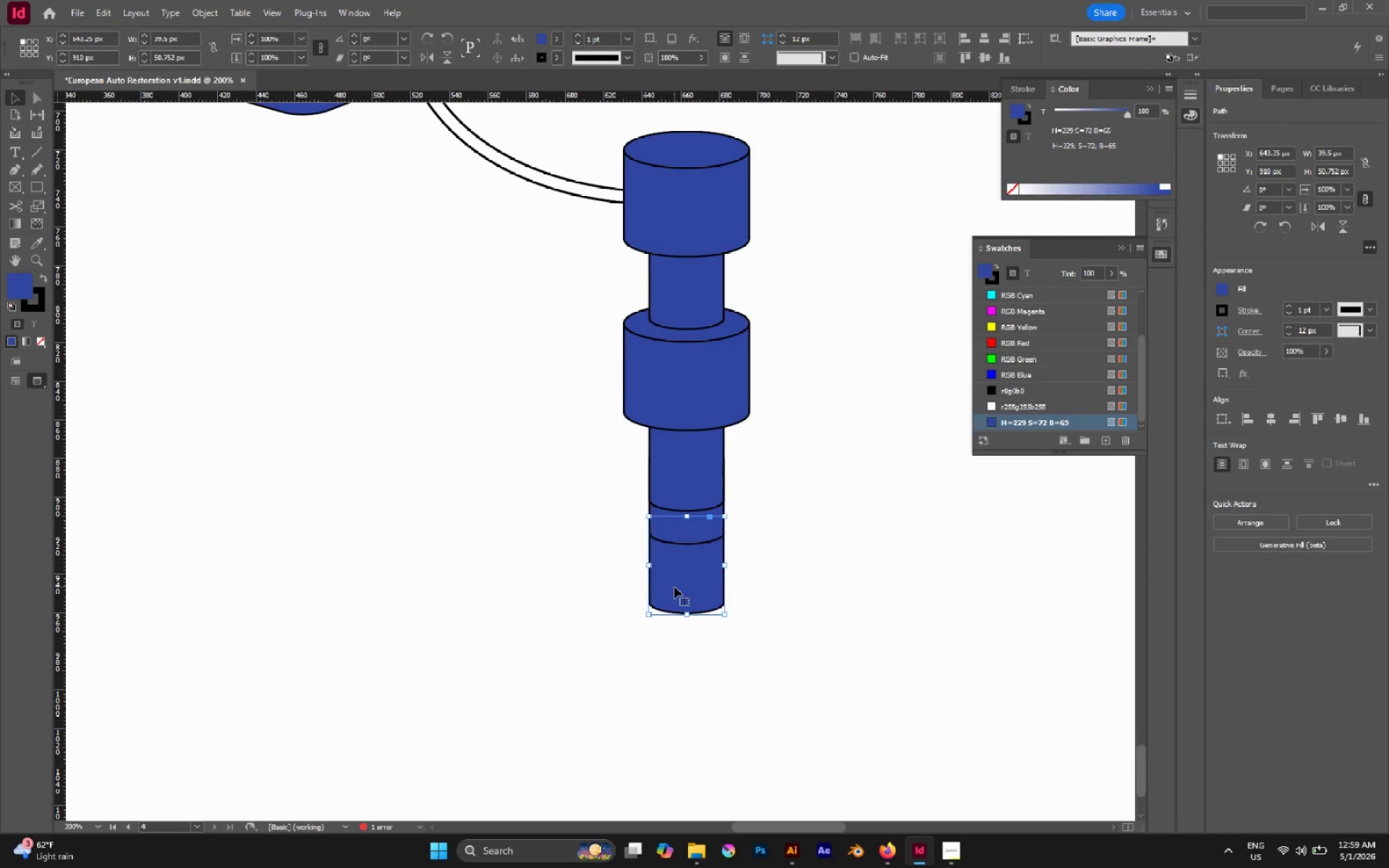 
key(BracketLeft)
 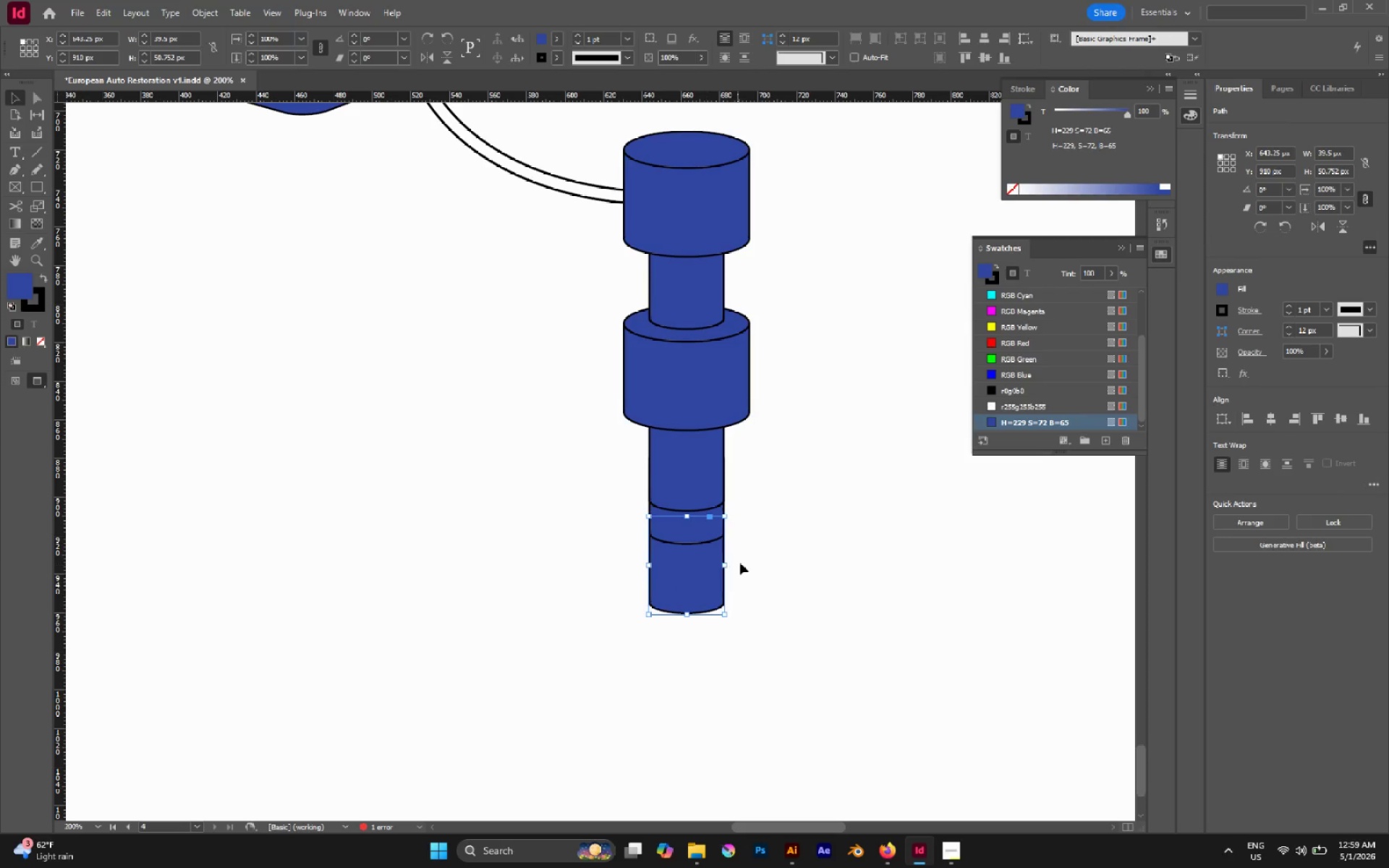 
left_click([750, 556])
 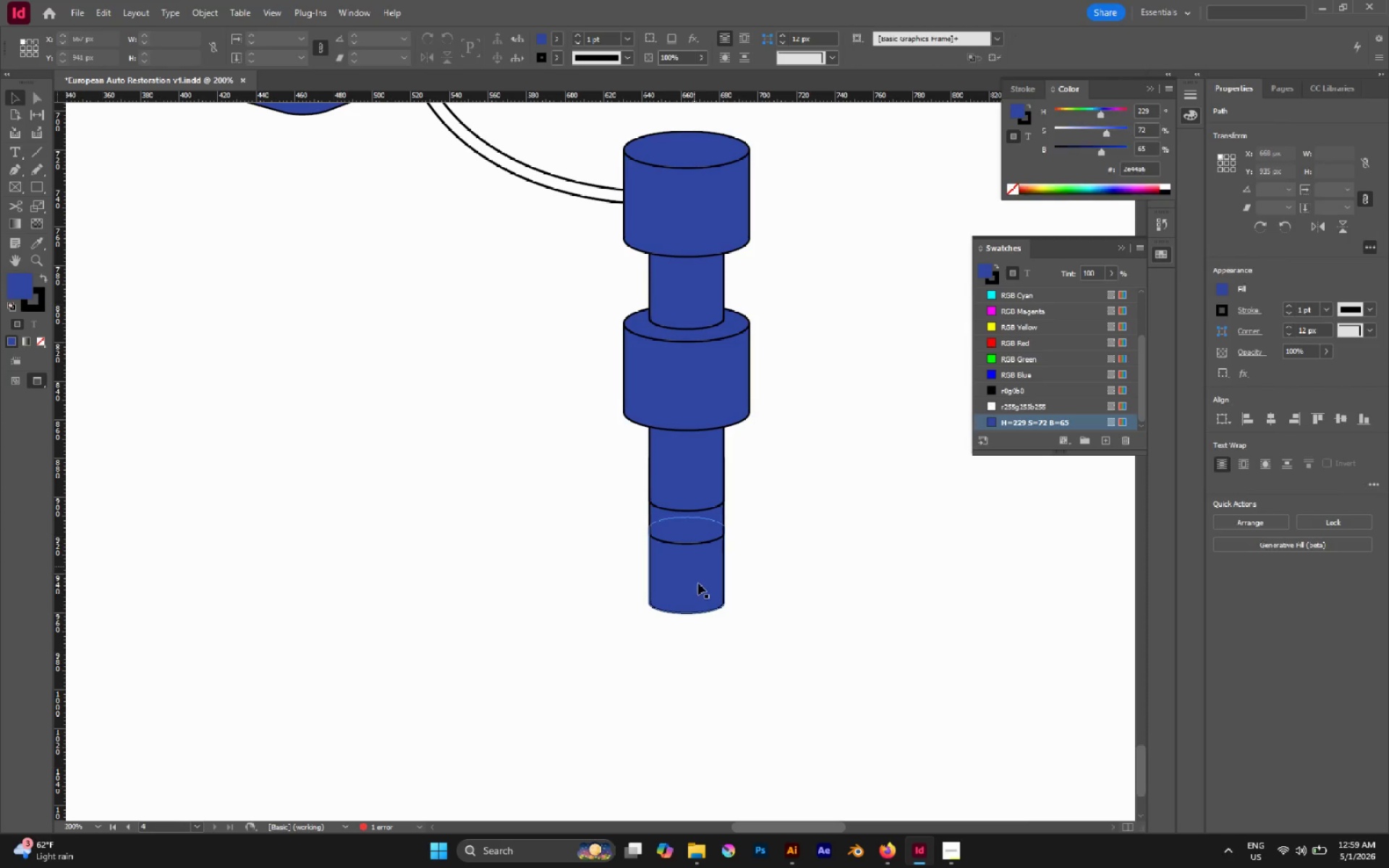 
left_click_drag(start_coordinate=[698, 583], to_coordinate=[639, 591])
 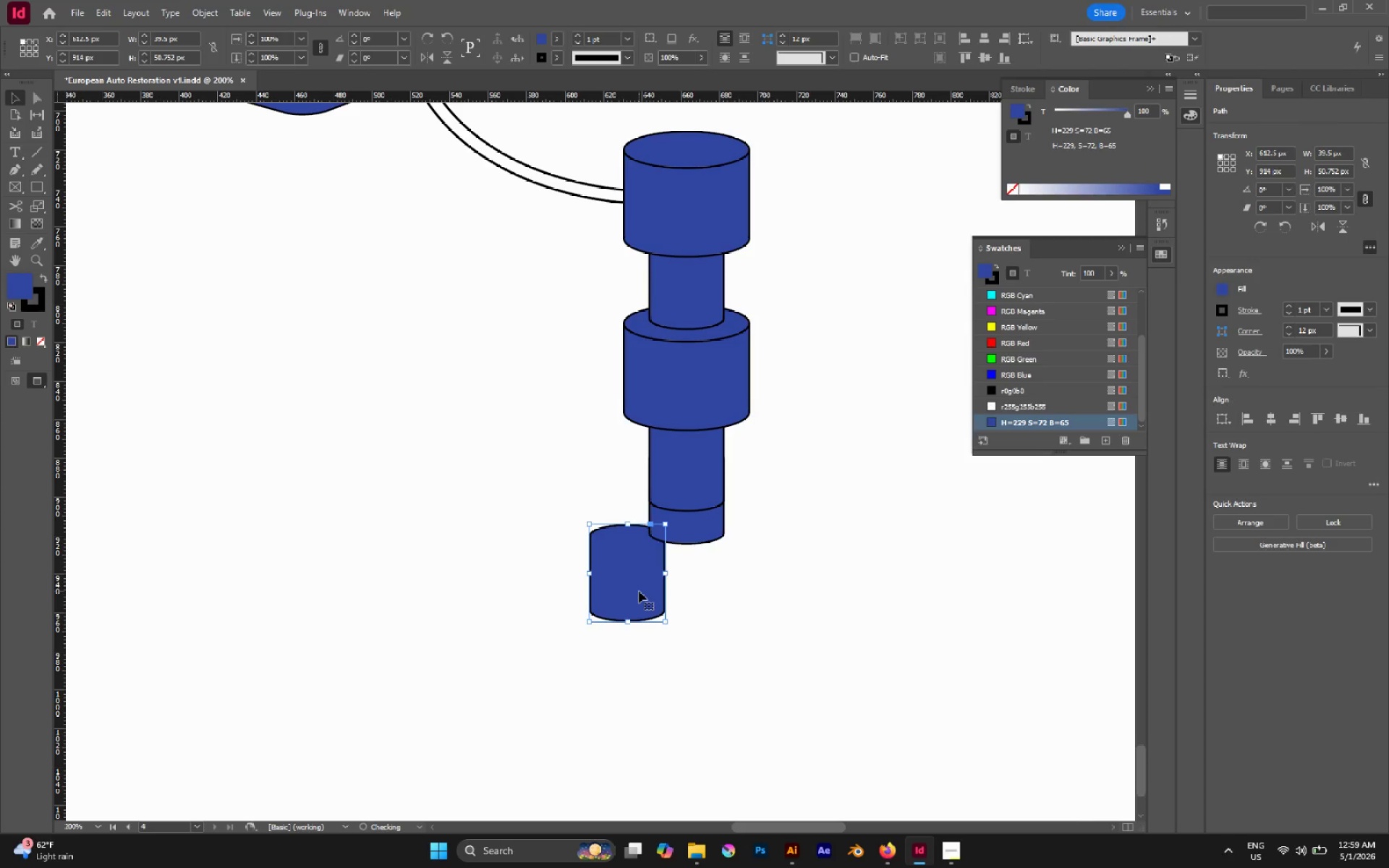 
key(Control+Z)
 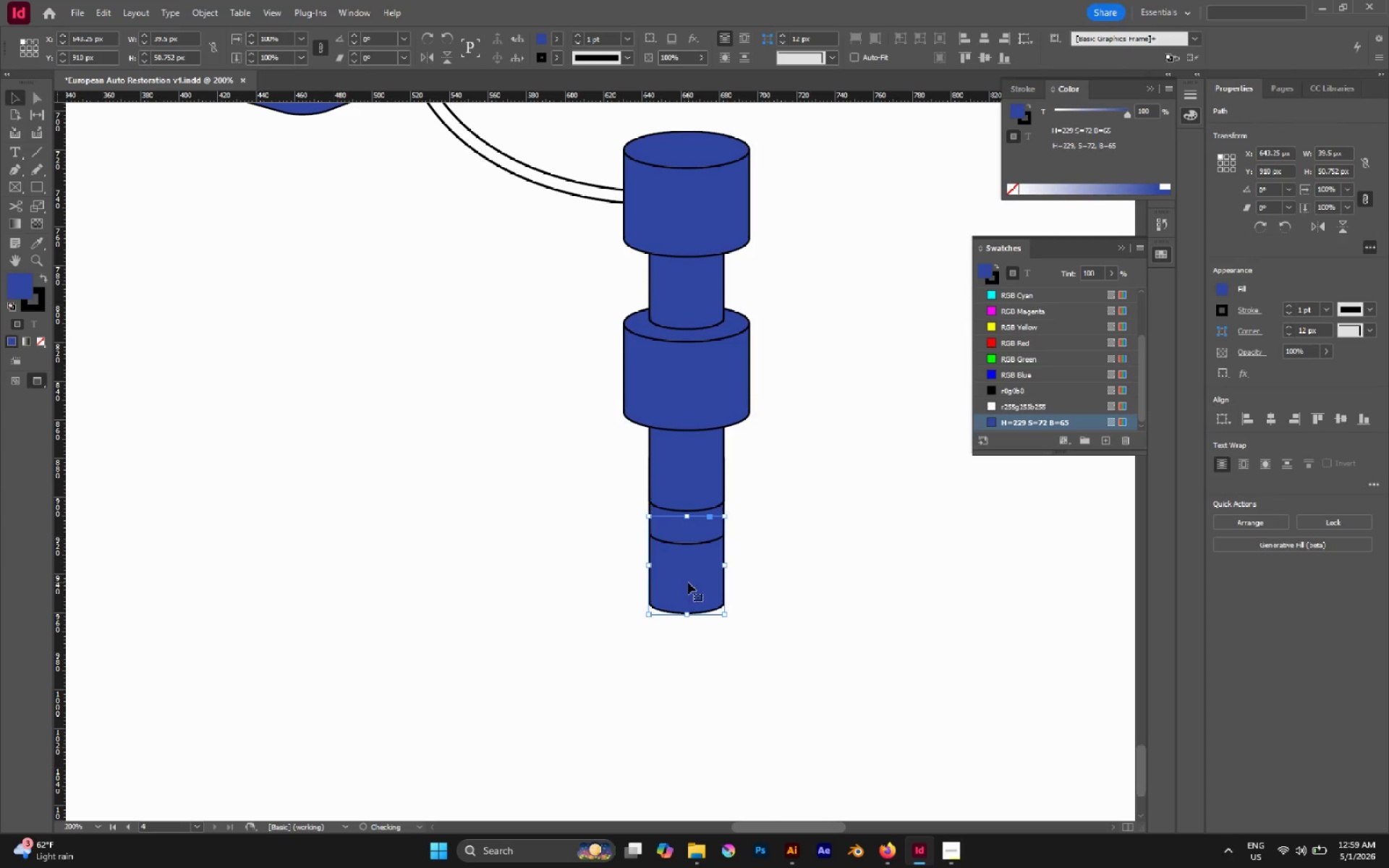 
hold_key(key=AltLeft, duration=0.5)
scroll: coordinate [688, 582], scroll_direction: up, amount: 1.0
 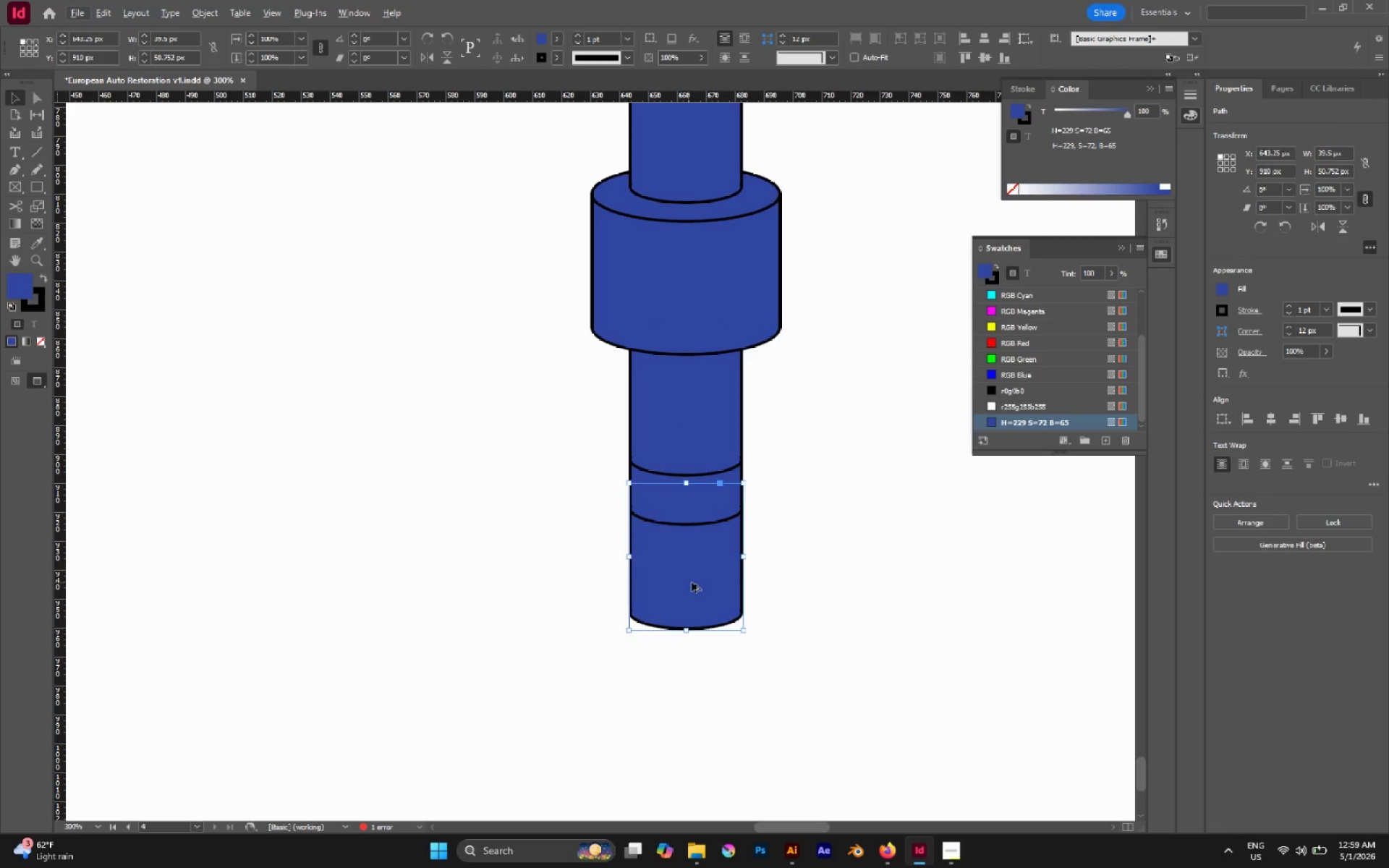 
left_click_drag(start_coordinate=[688, 582], to_coordinate=[802, 564])
 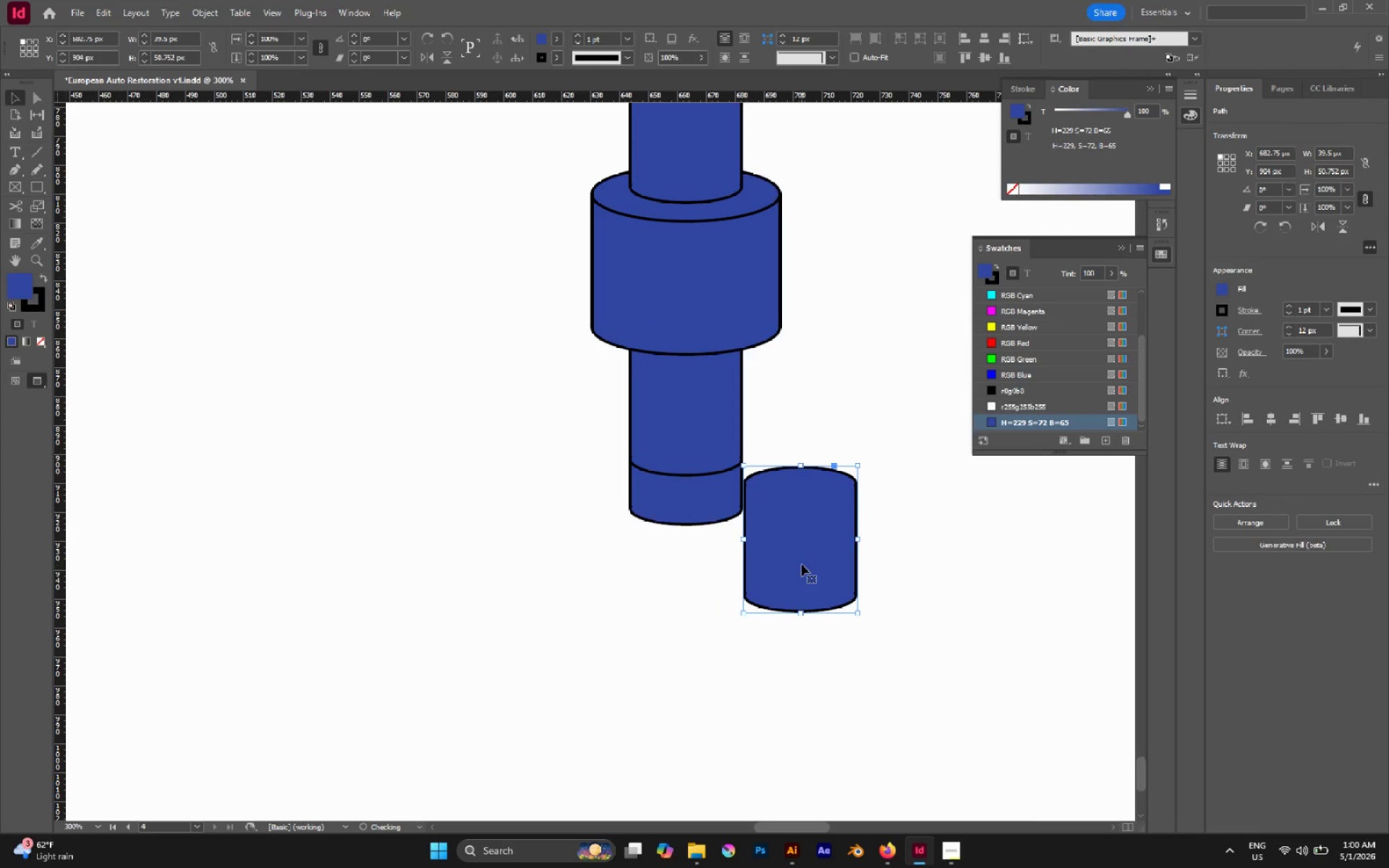 
key(Control+Z)
 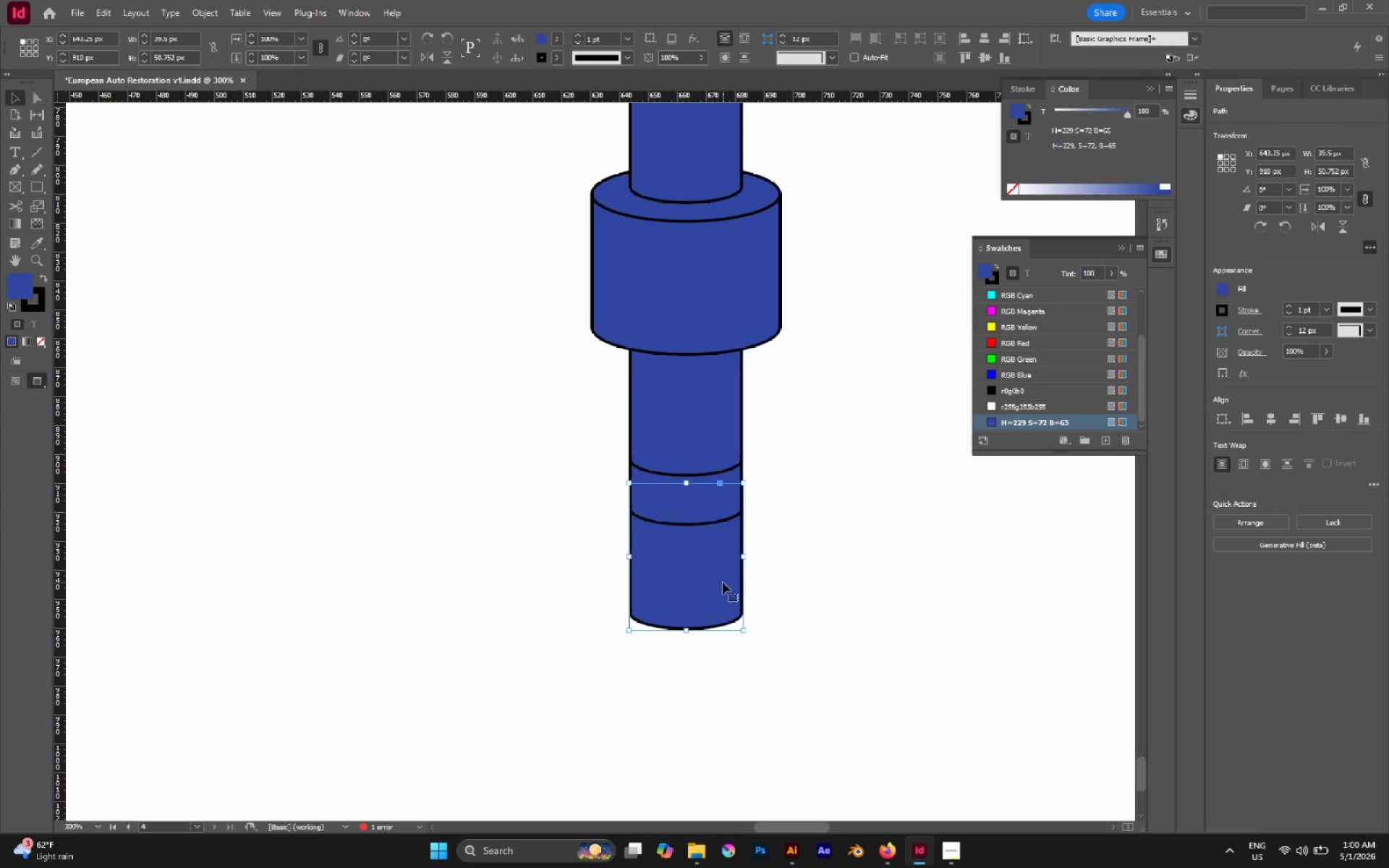 
left_click_drag(start_coordinate=[723, 582], to_coordinate=[727, 523])
 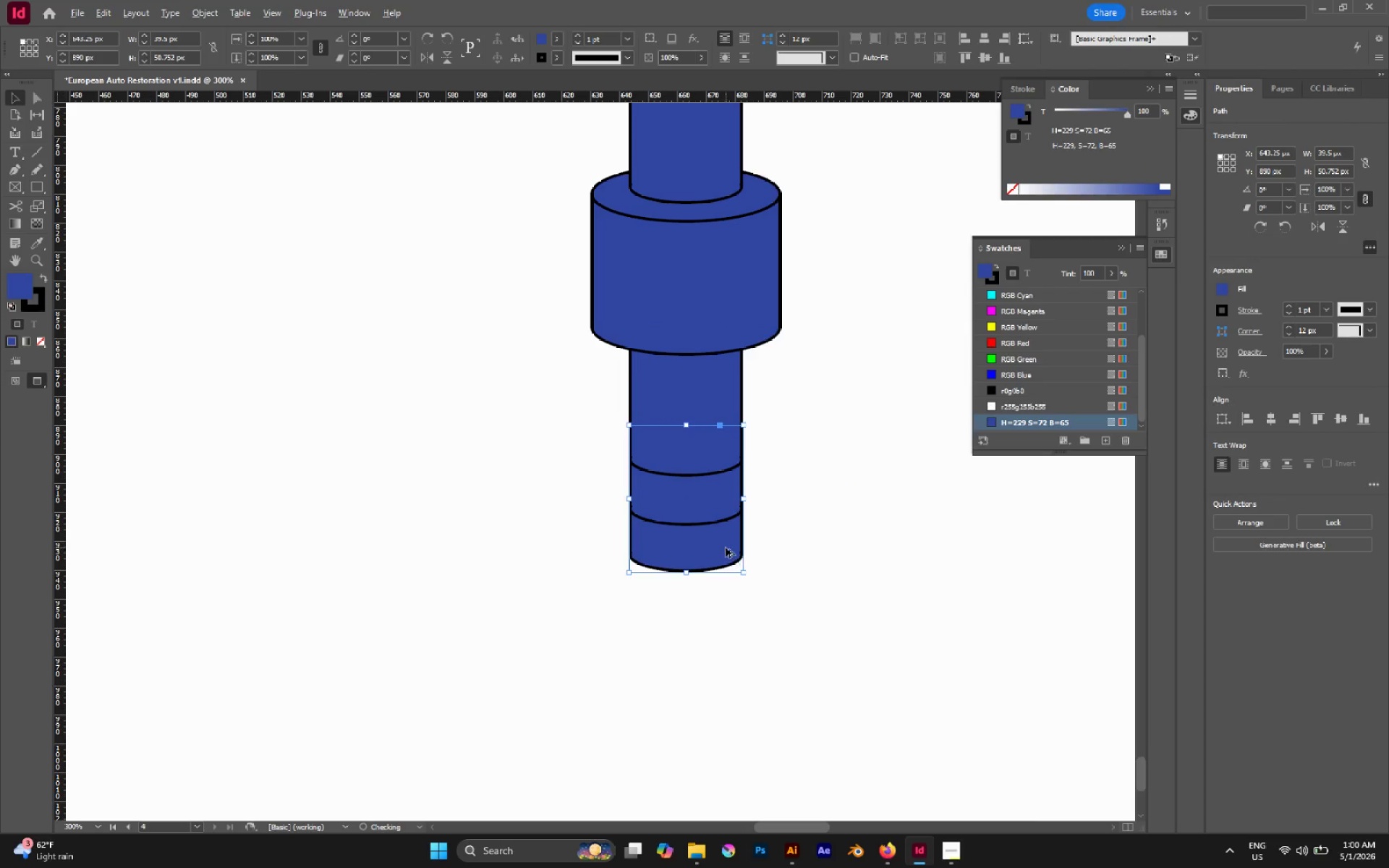 
hold_key(key=ShiftLeft, duration=1.33)
 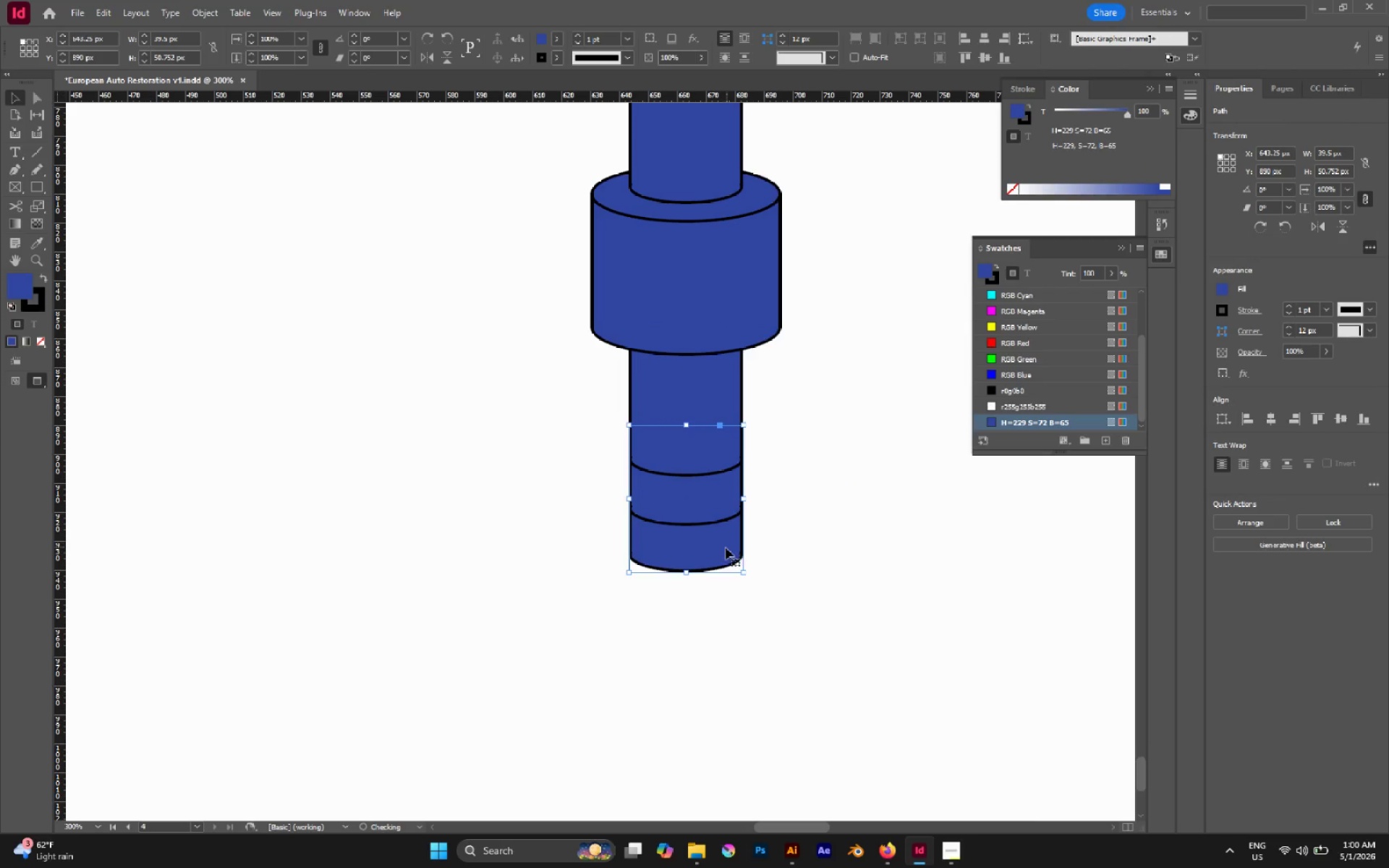 
hold_key(key=AltLeft, duration=1.2)
left_click_drag(start_coordinate=[726, 548], to_coordinate=[726, 596])
 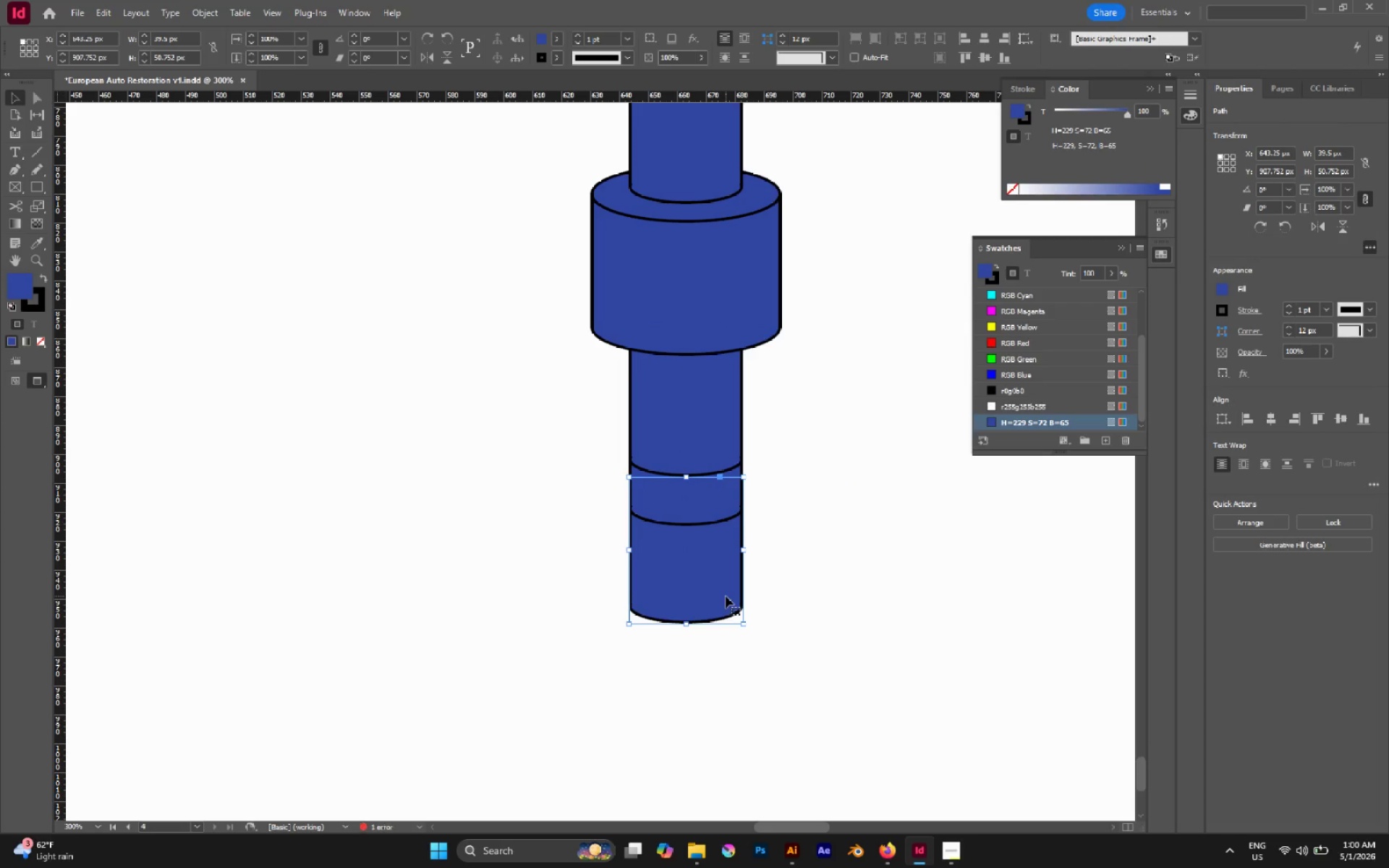 
hold_key(key=ShiftLeft, duration=0.97)
 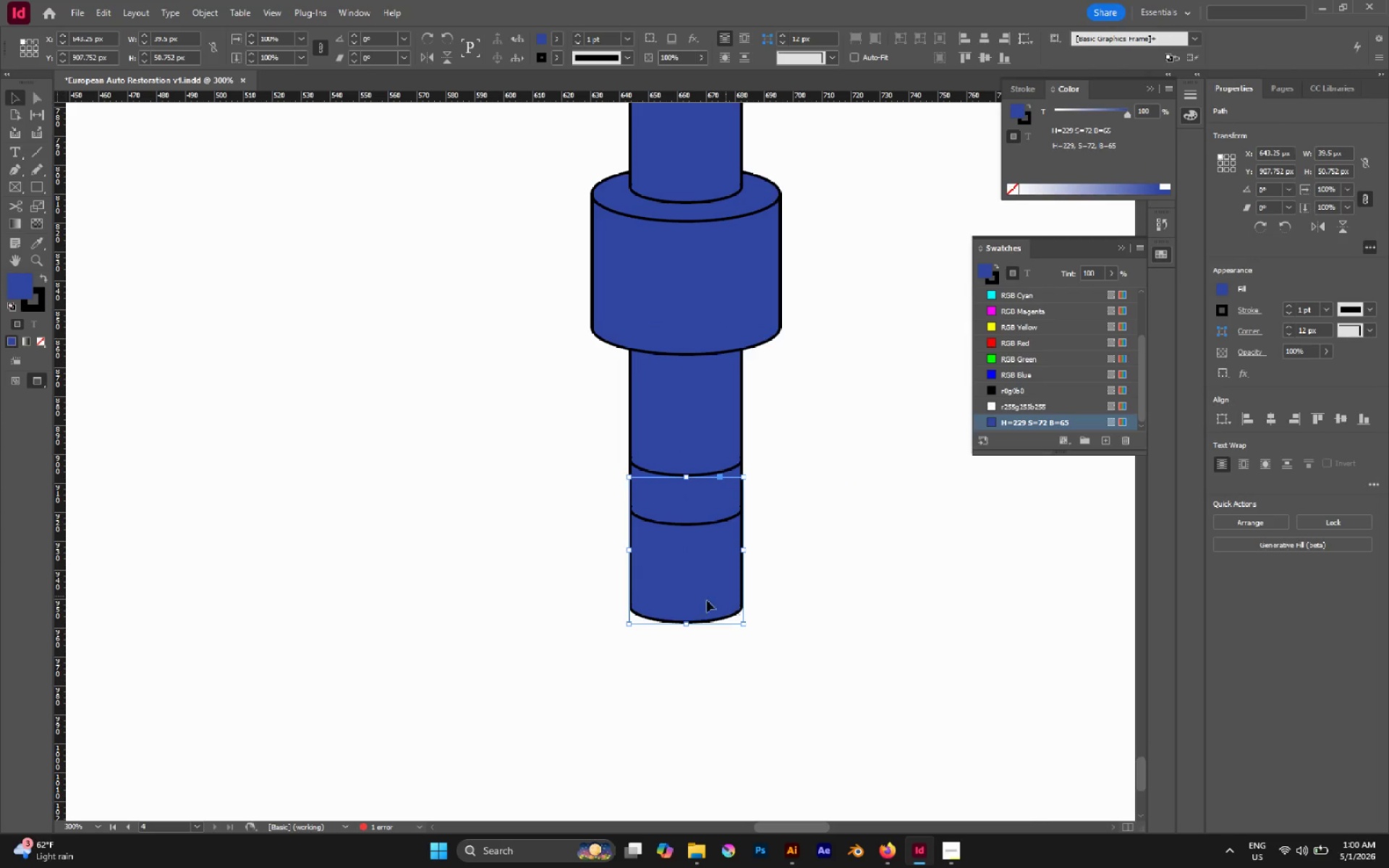 
left_click_drag(start_coordinate=[726, 597], to_coordinate=[595, 603])
 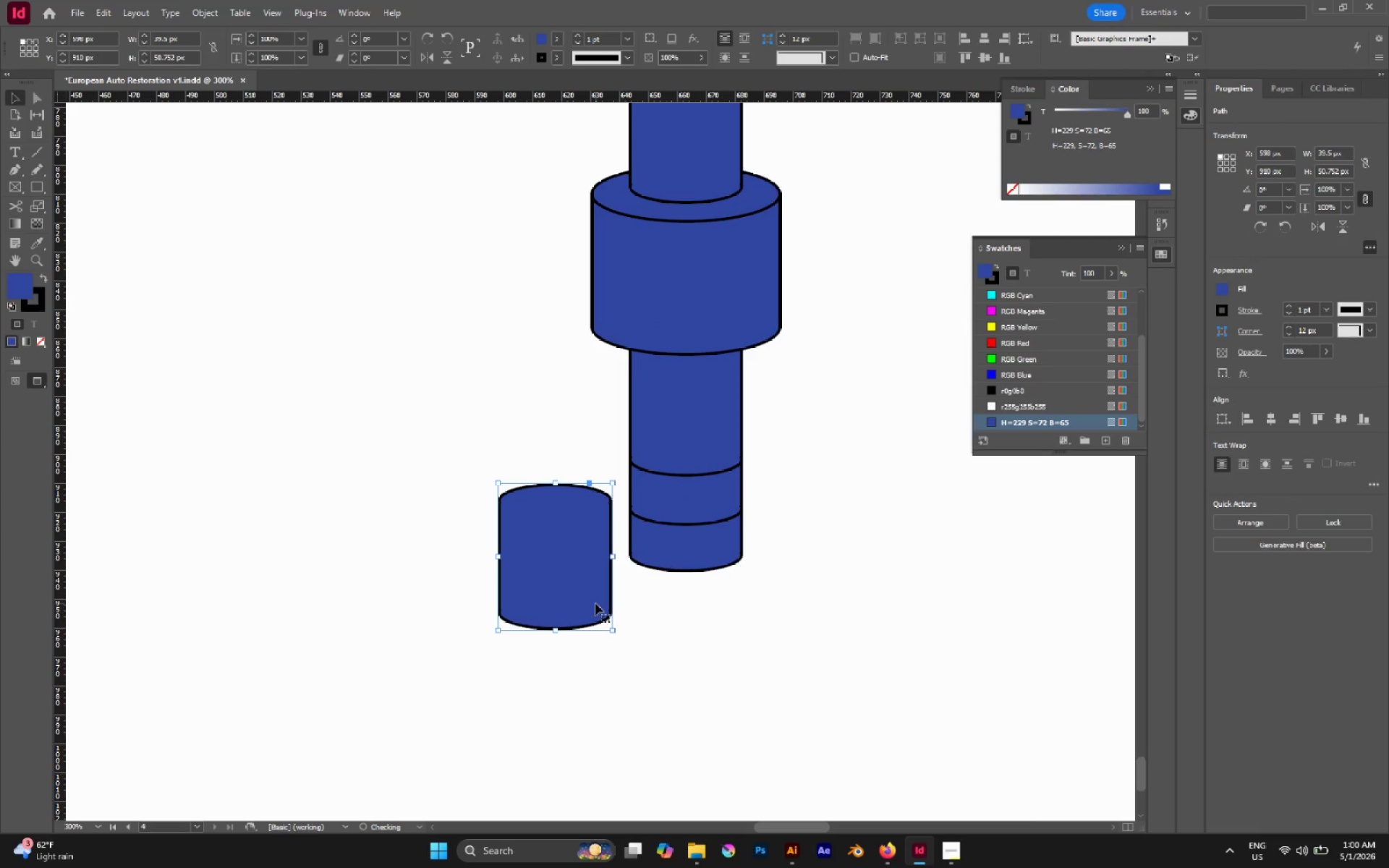 
key(Control+Z)
 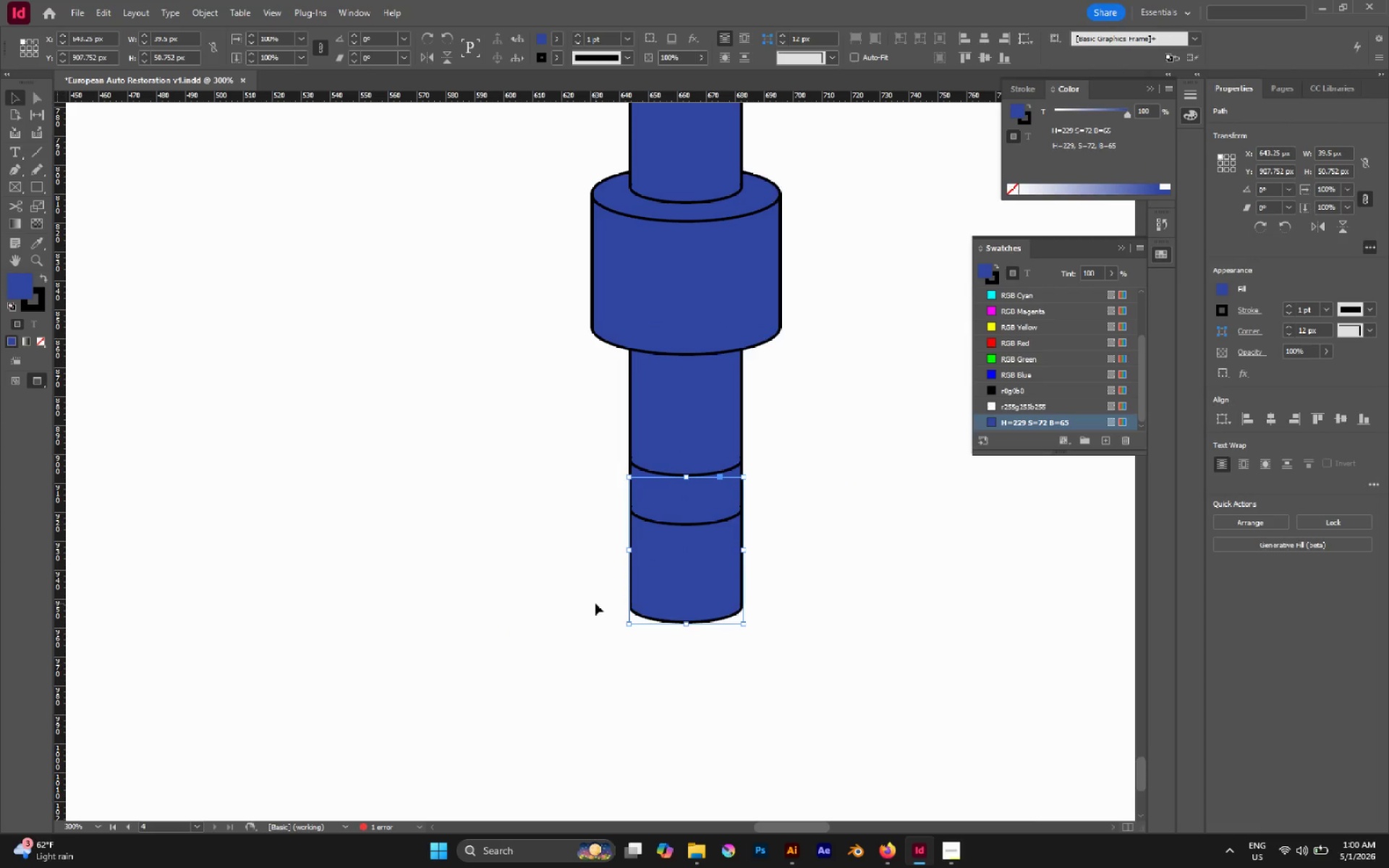 
key(Control+Shift+BracketLeft)
 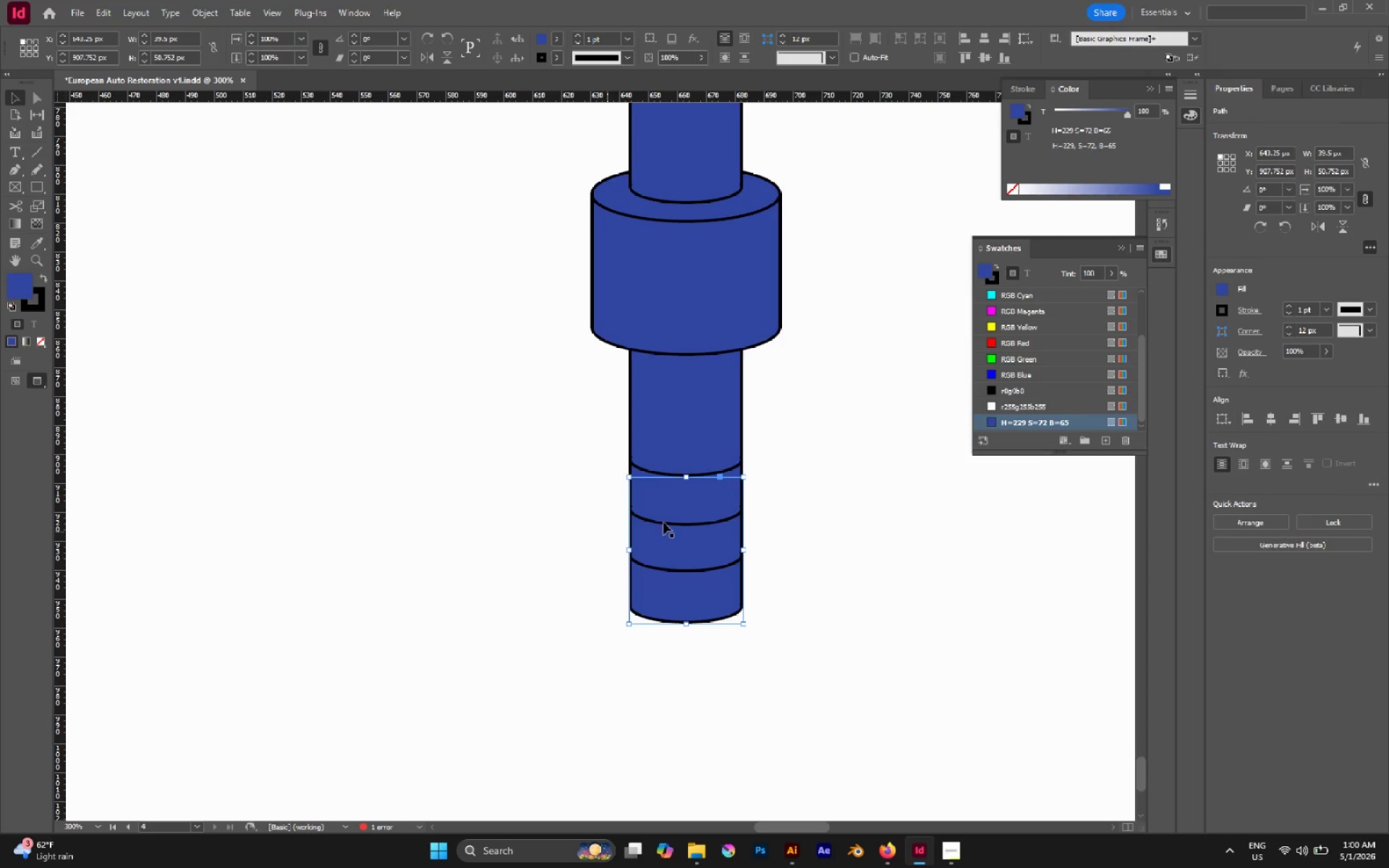 
left_click([786, 521])
 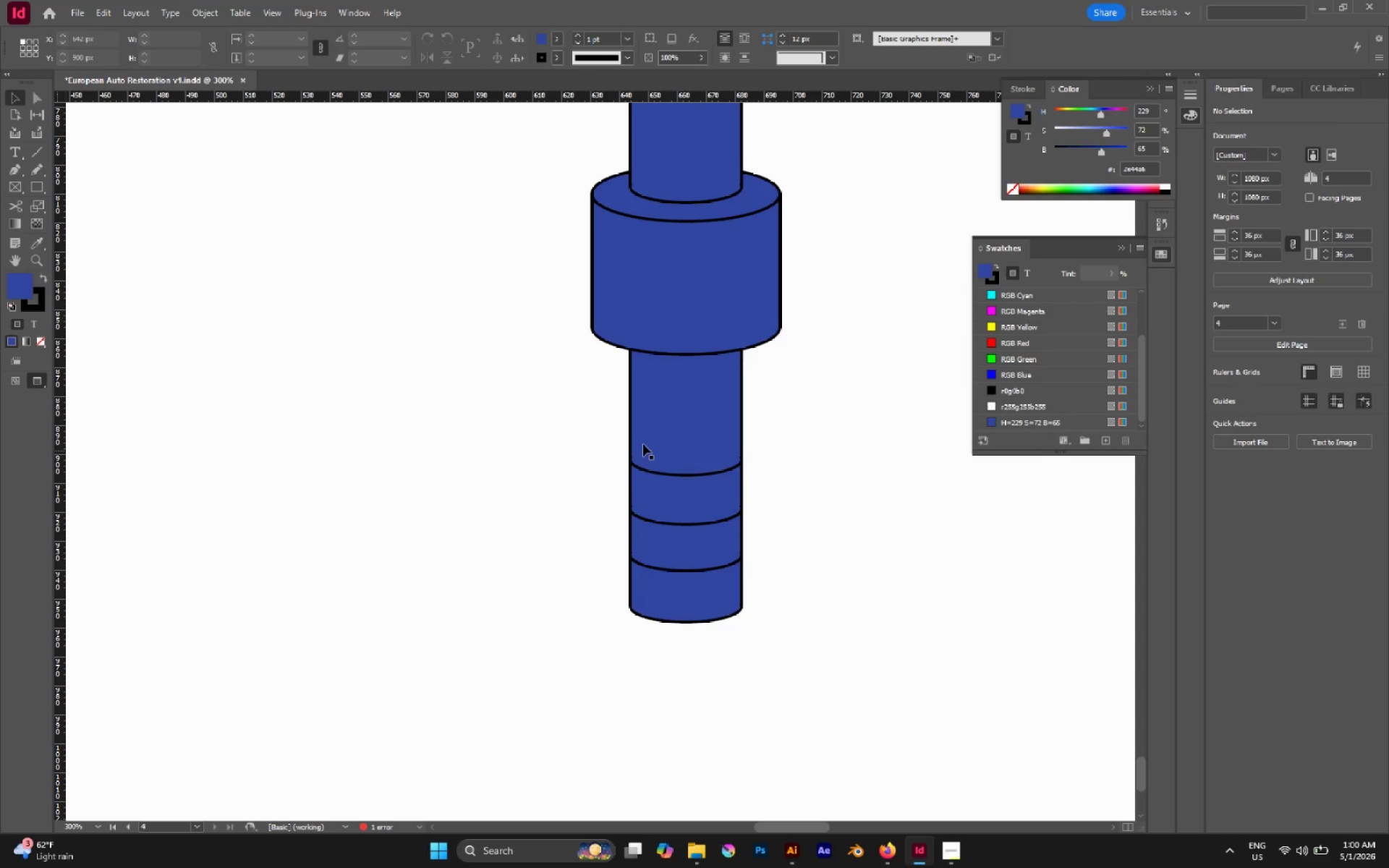 
left_click([653, 443])
 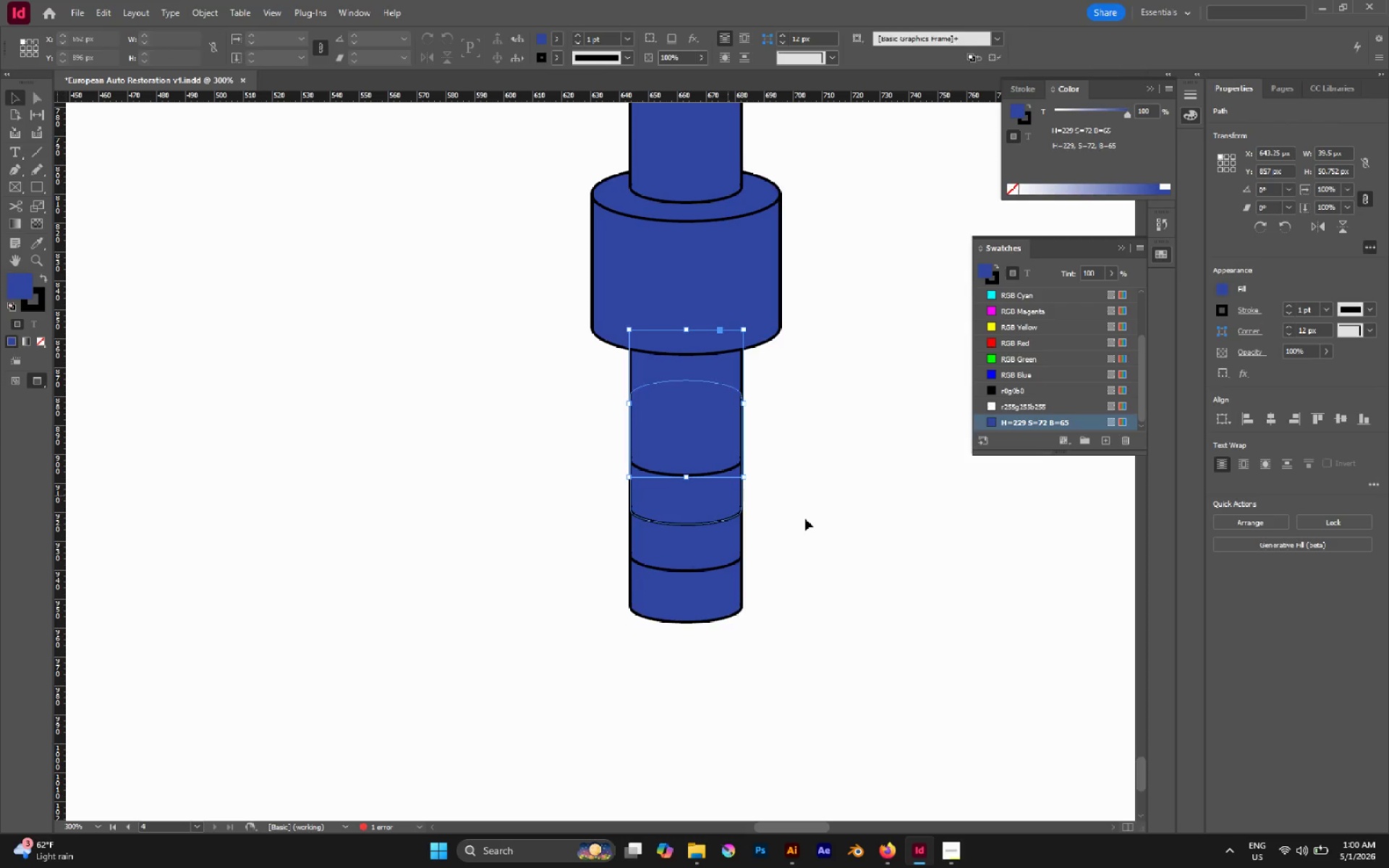 
left_click([805, 519])
 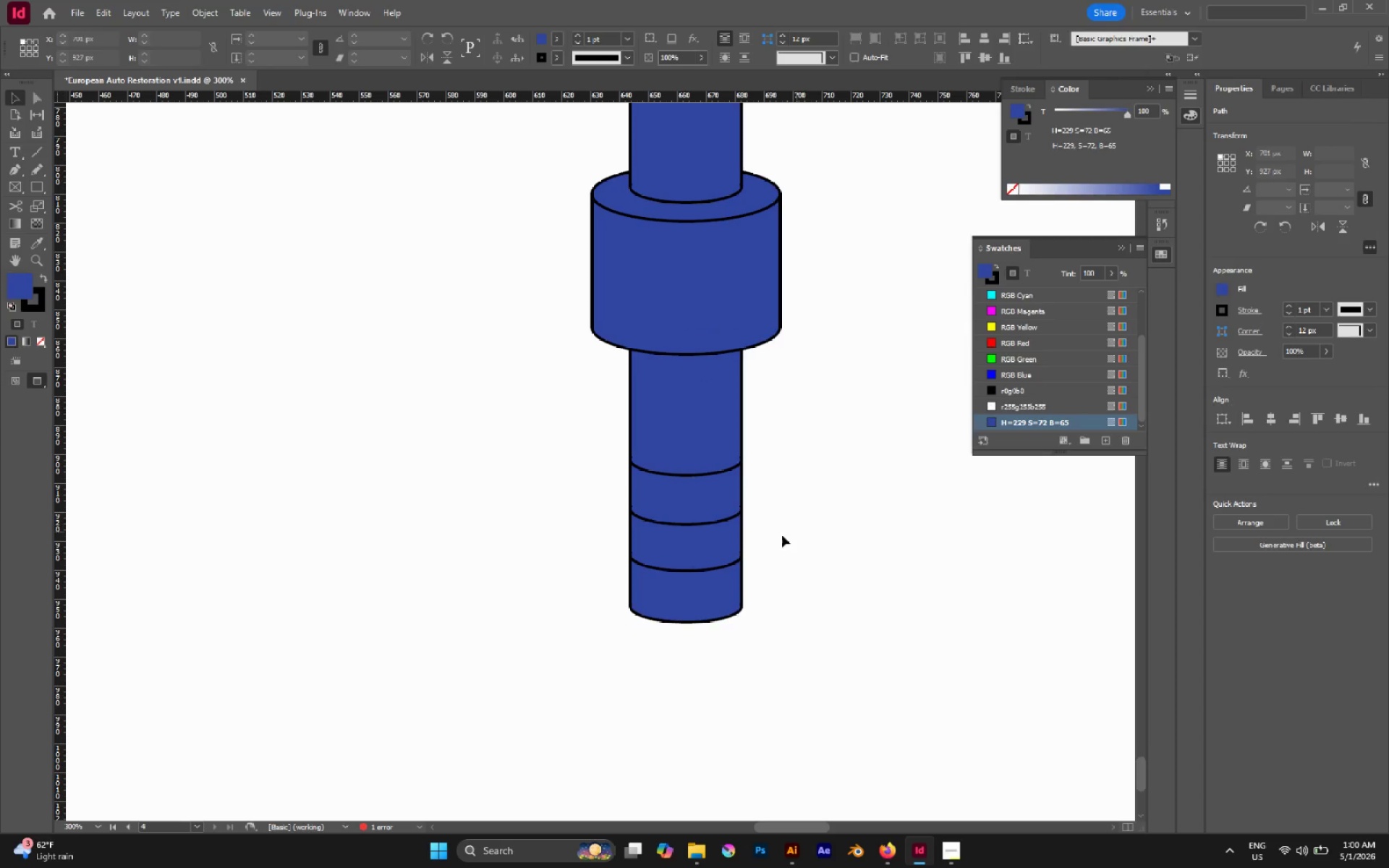 
hold_key(key=AltLeft, duration=0.66)
scroll: coordinate [729, 540], scroll_direction: down, amount: 3.0
 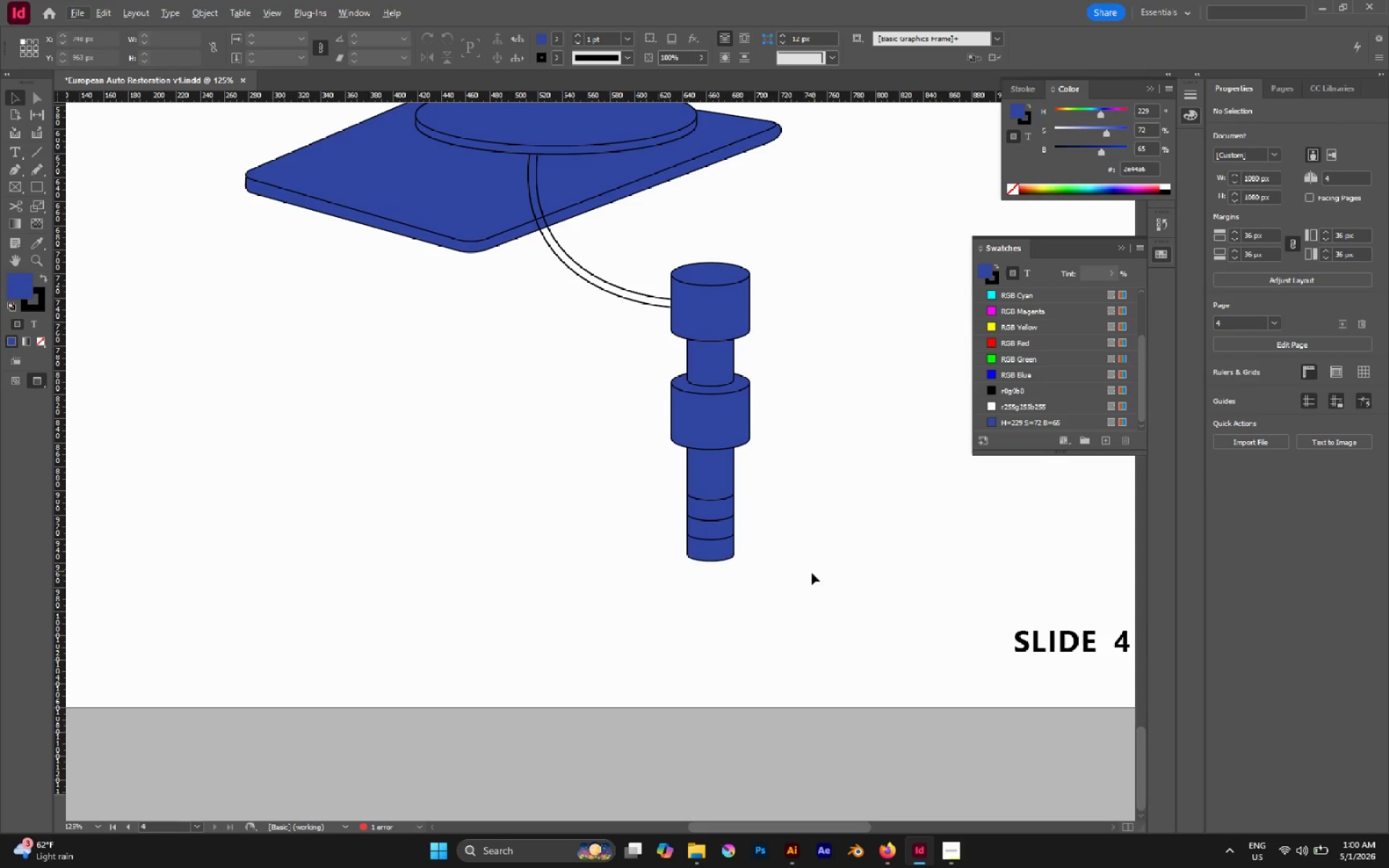 
left_click_drag(start_coordinate=[802, 578], to_coordinate=[657, 486])
 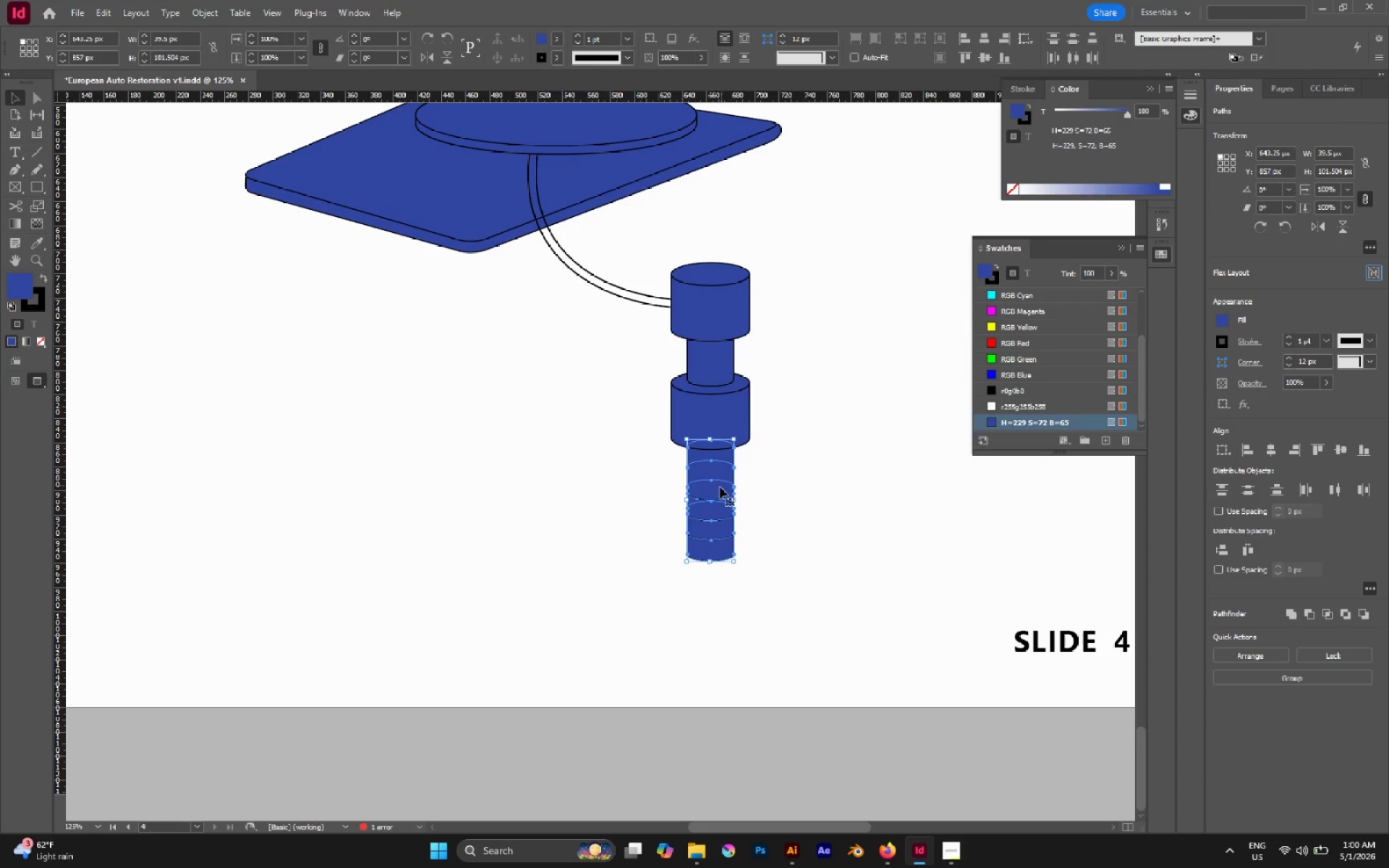 
left_click_drag(start_coordinate=[719, 488], to_coordinate=[723, 470])
 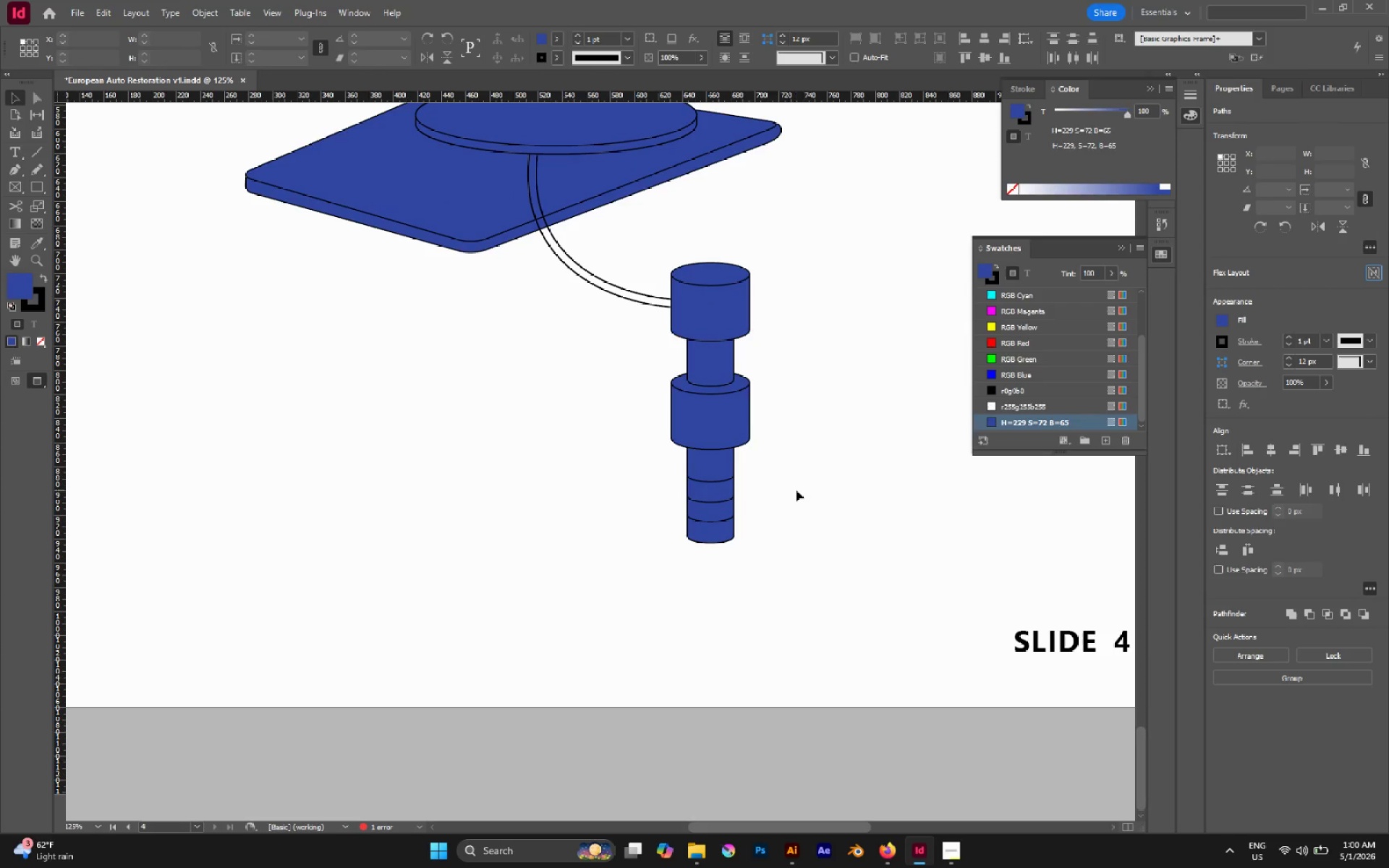 
hold_key(key=ShiftLeft, duration=0.86)
 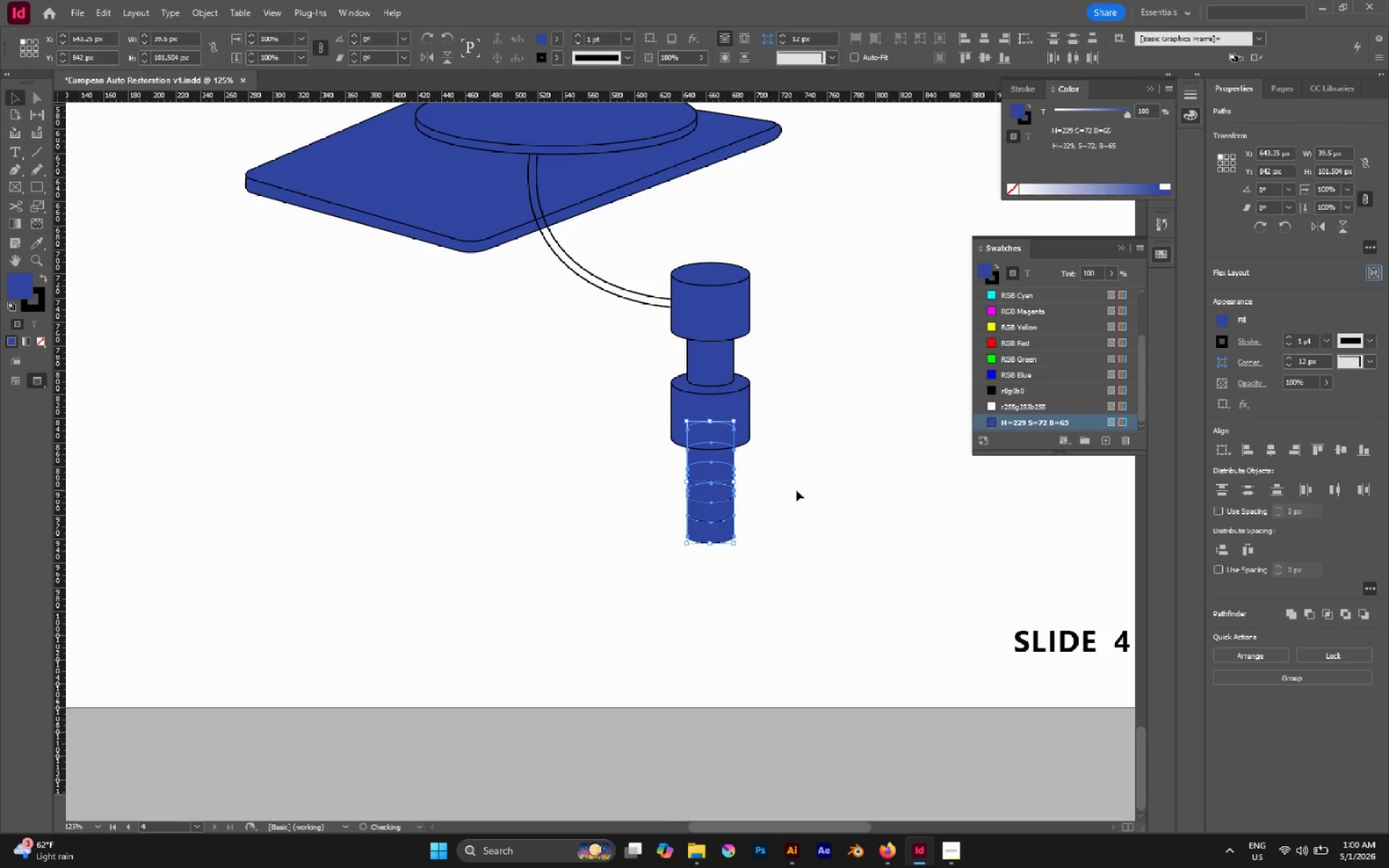 
left_click([796, 490])
 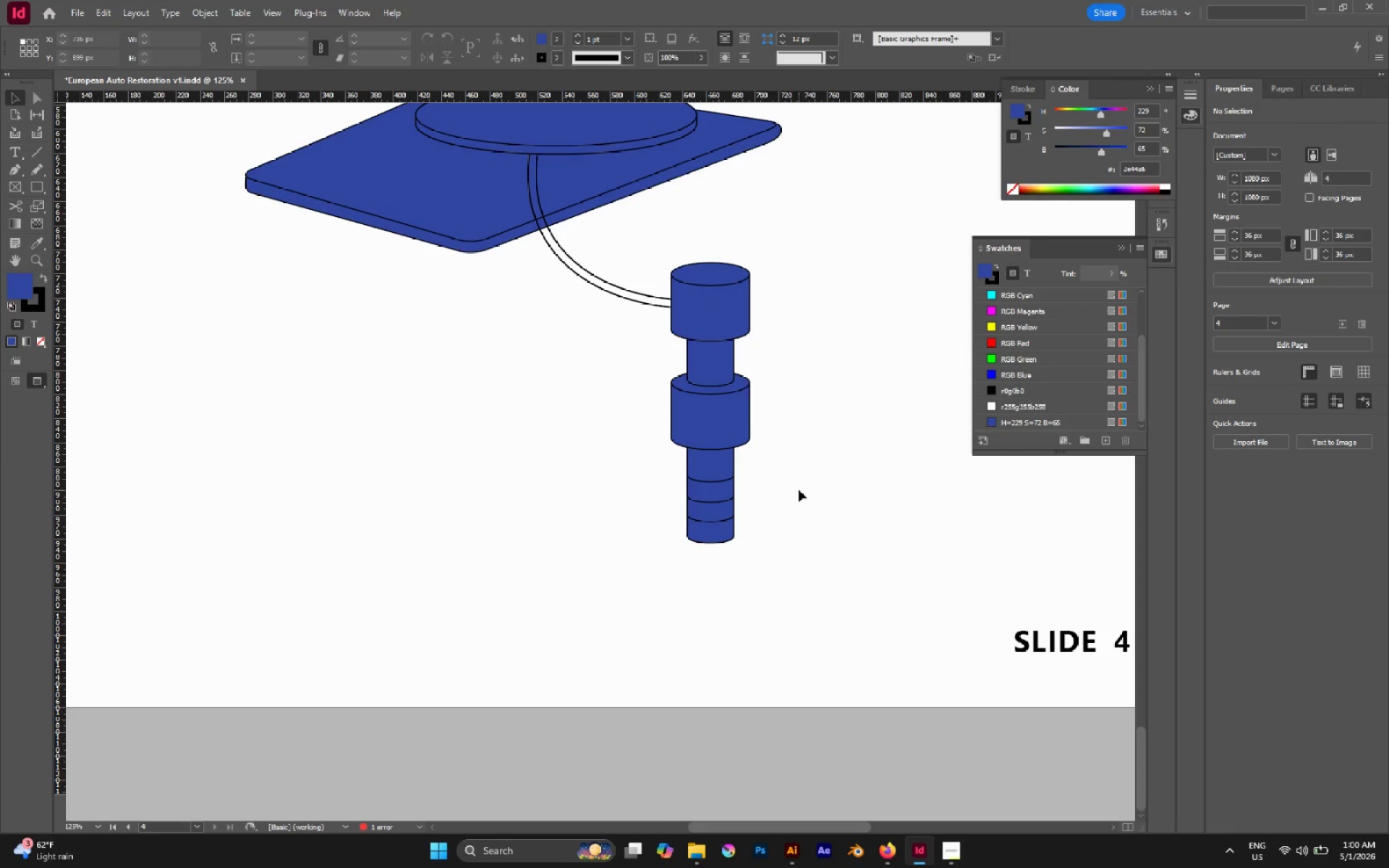 
hold_key(key=AltLeft, duration=0.53)
 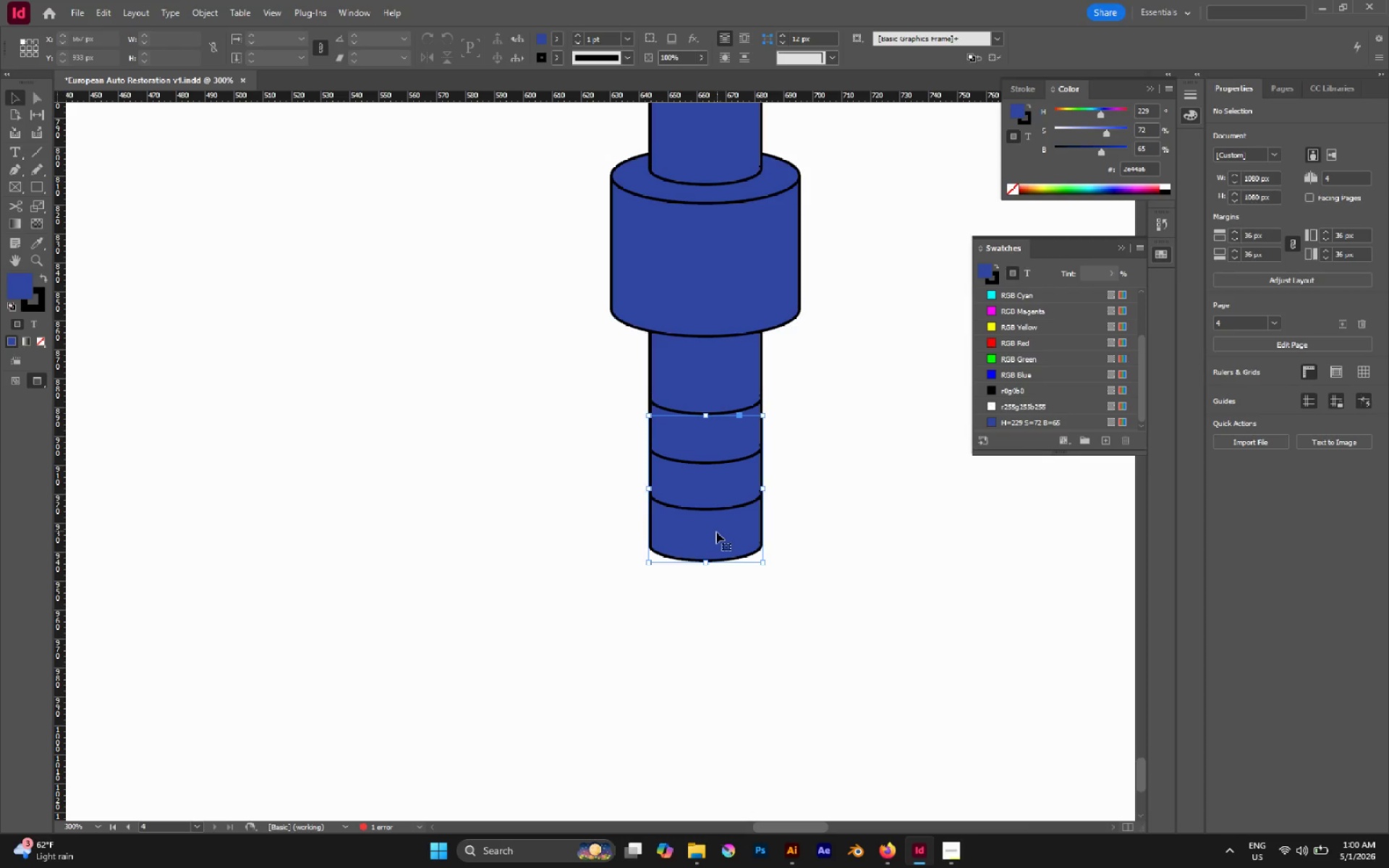 
left_click([716, 530])
 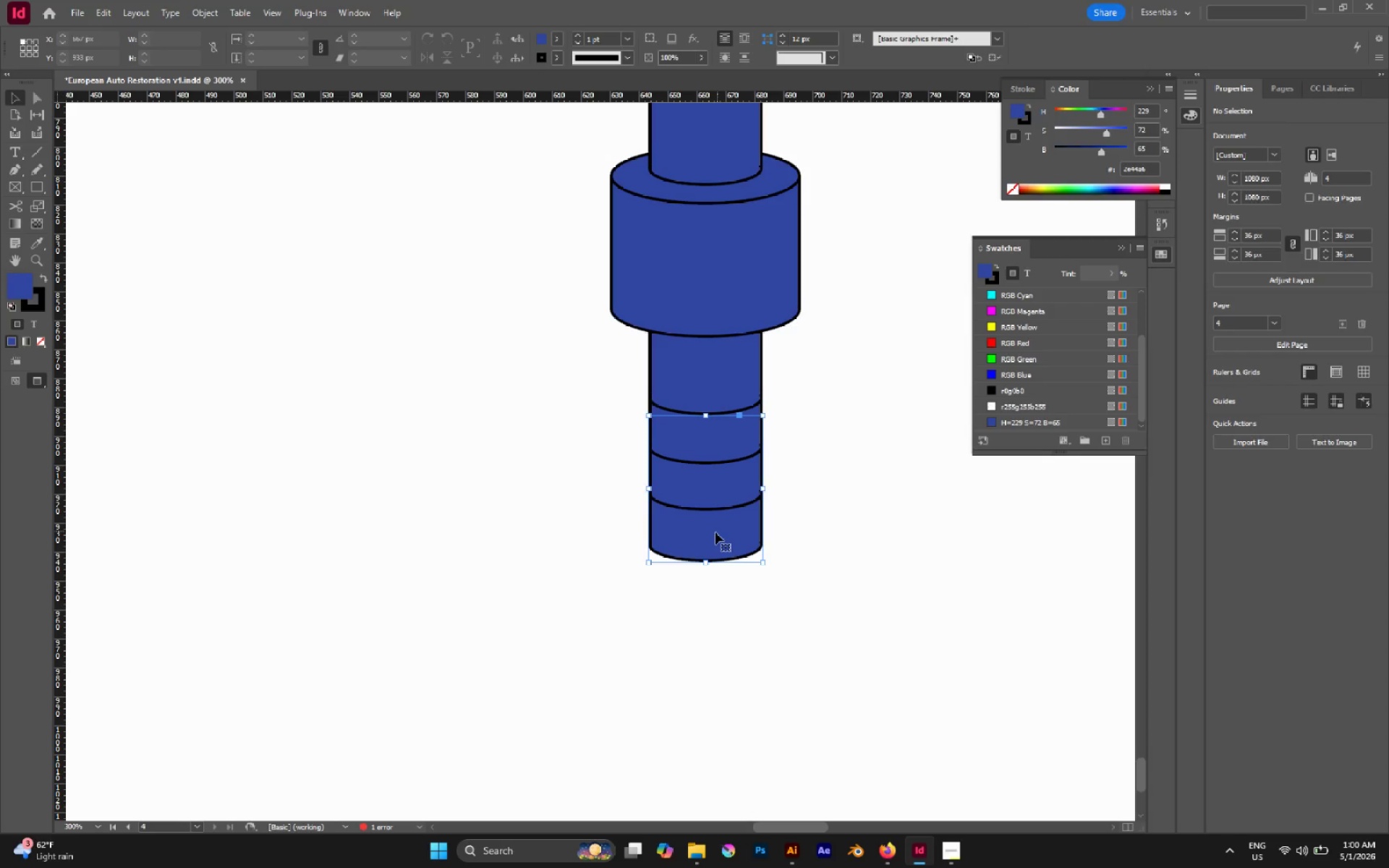 
scroll: coordinate [714, 530], scroll_direction: up, amount: 3.0
 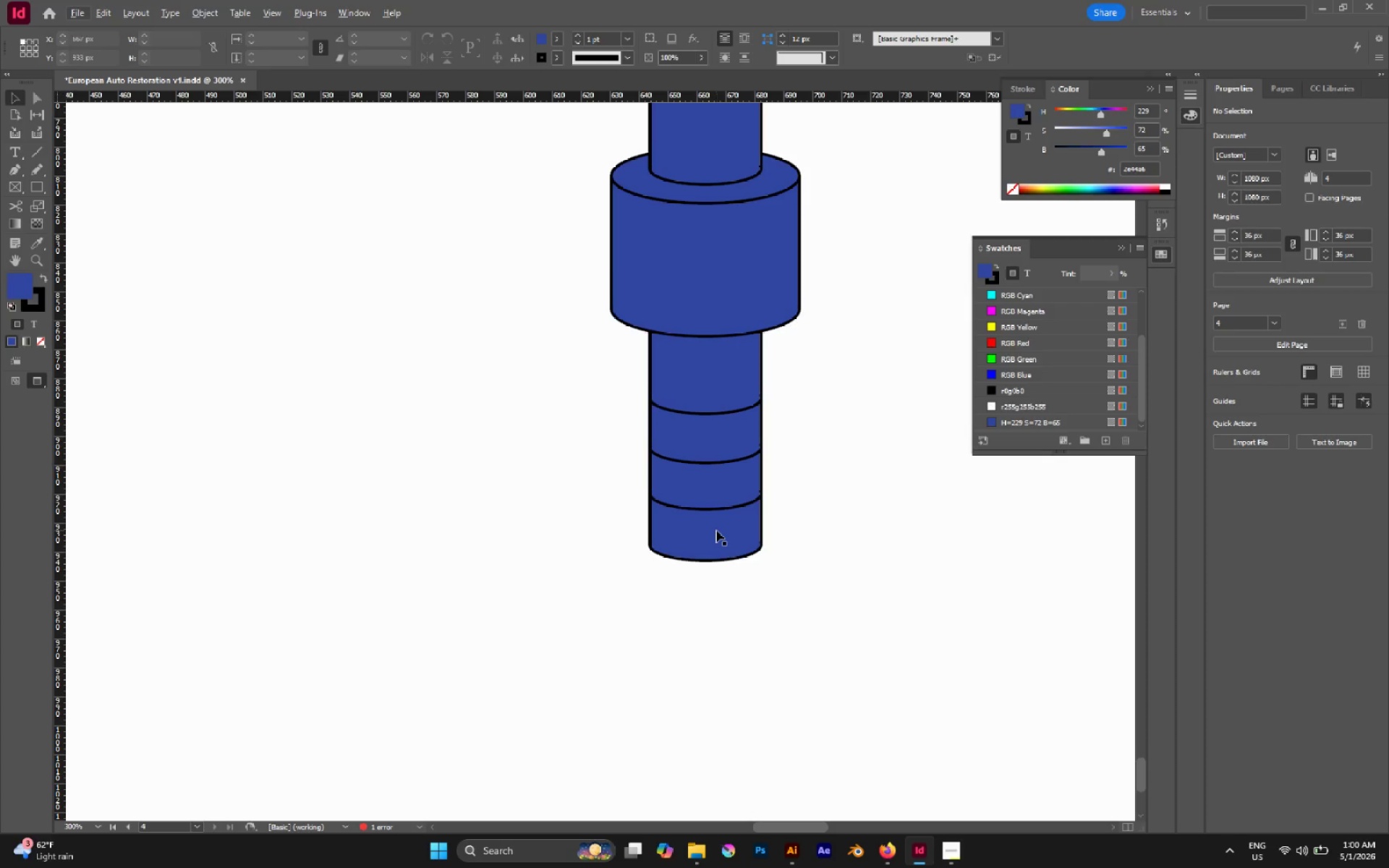 
hold_key(key=AltLeft, duration=0.94)
left_click_drag(start_coordinate=[715, 532], to_coordinate=[714, 584])
 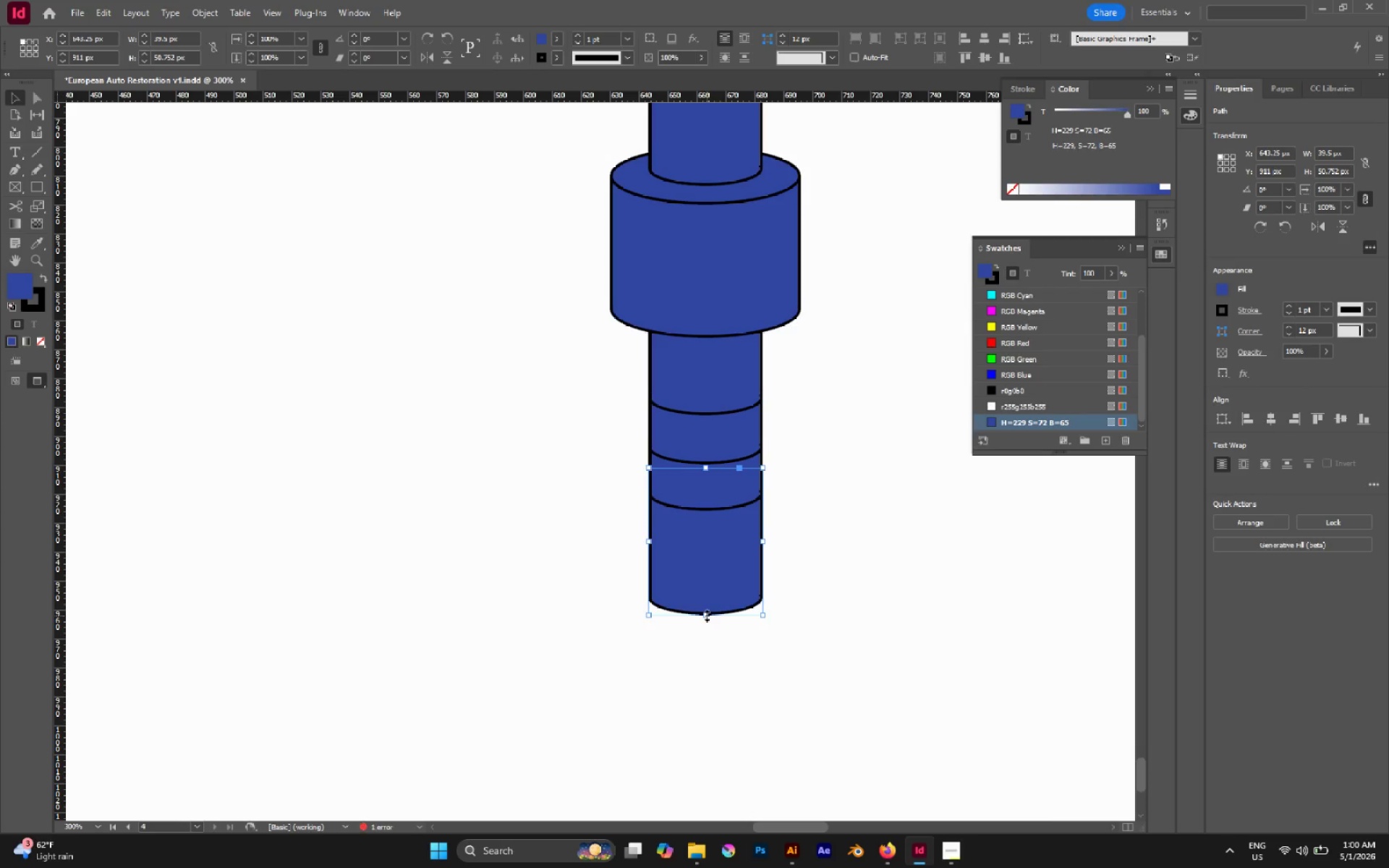 
hold_key(key=ShiftLeft, duration=0.69)
 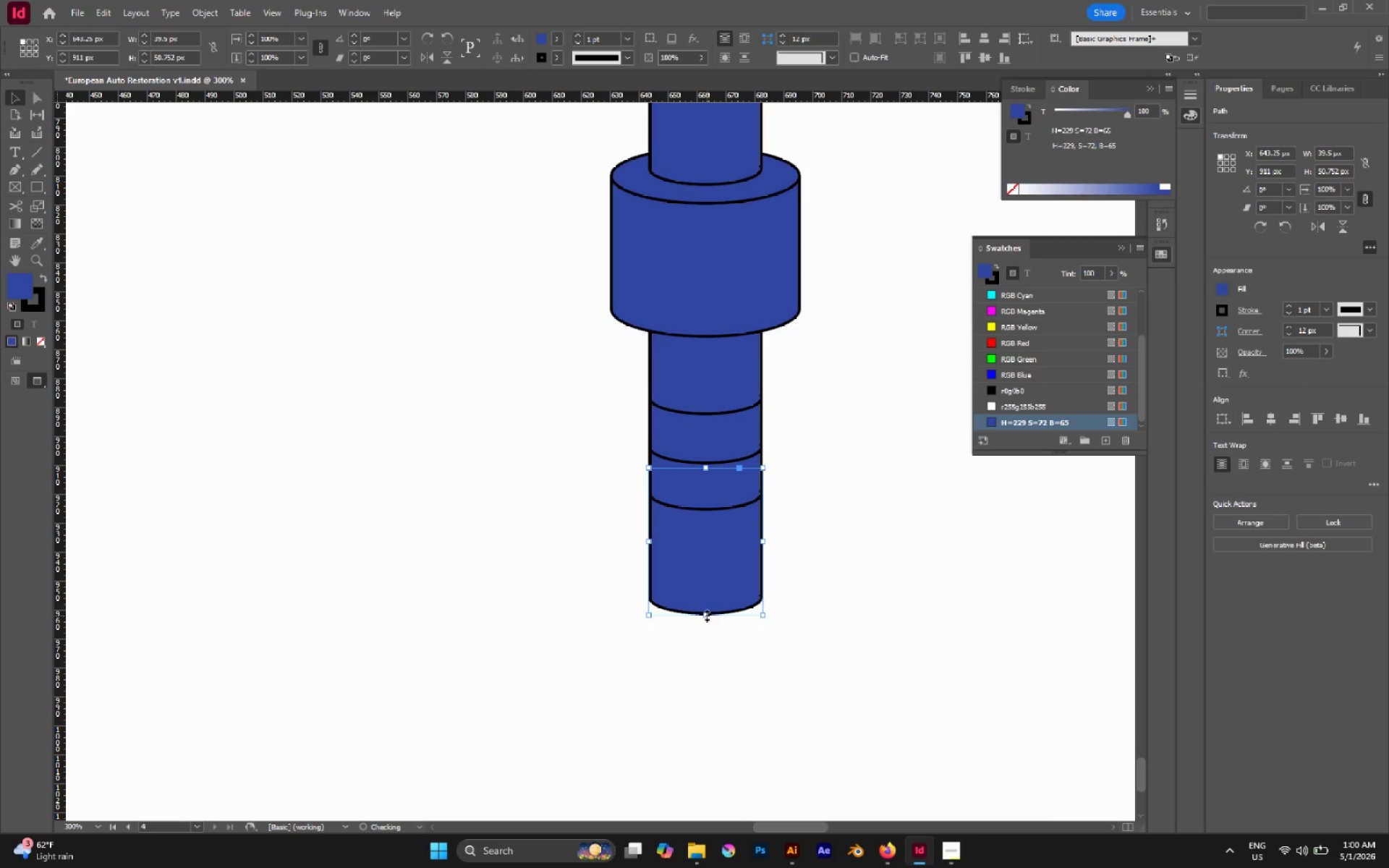 
hold_key(key=ShiftLeft, duration=1.11)
left_click_drag(start_coordinate=[707, 616], to_coordinate=[689, 580])
 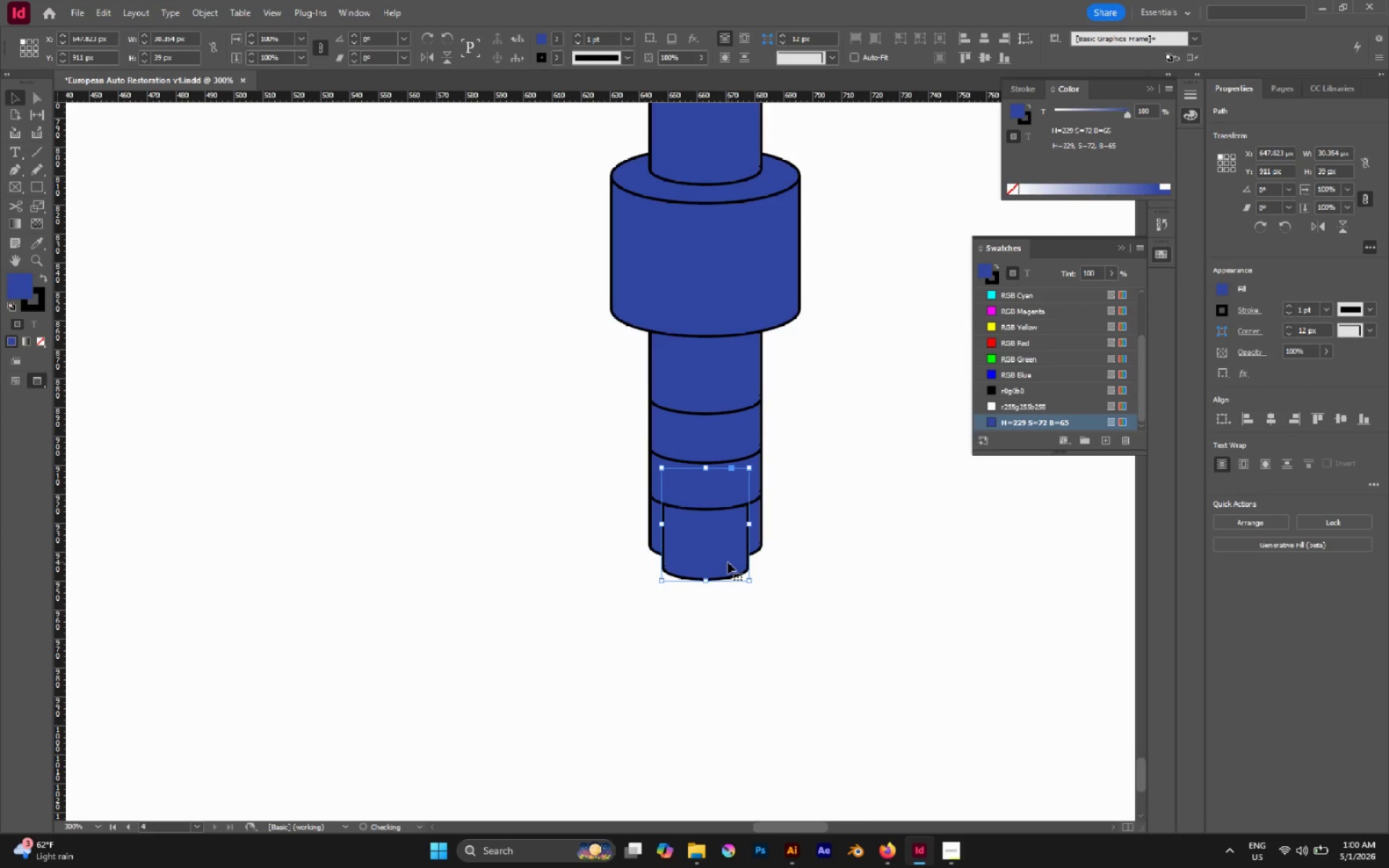 
left_click_drag(start_coordinate=[728, 562], to_coordinate=[729, 590])
 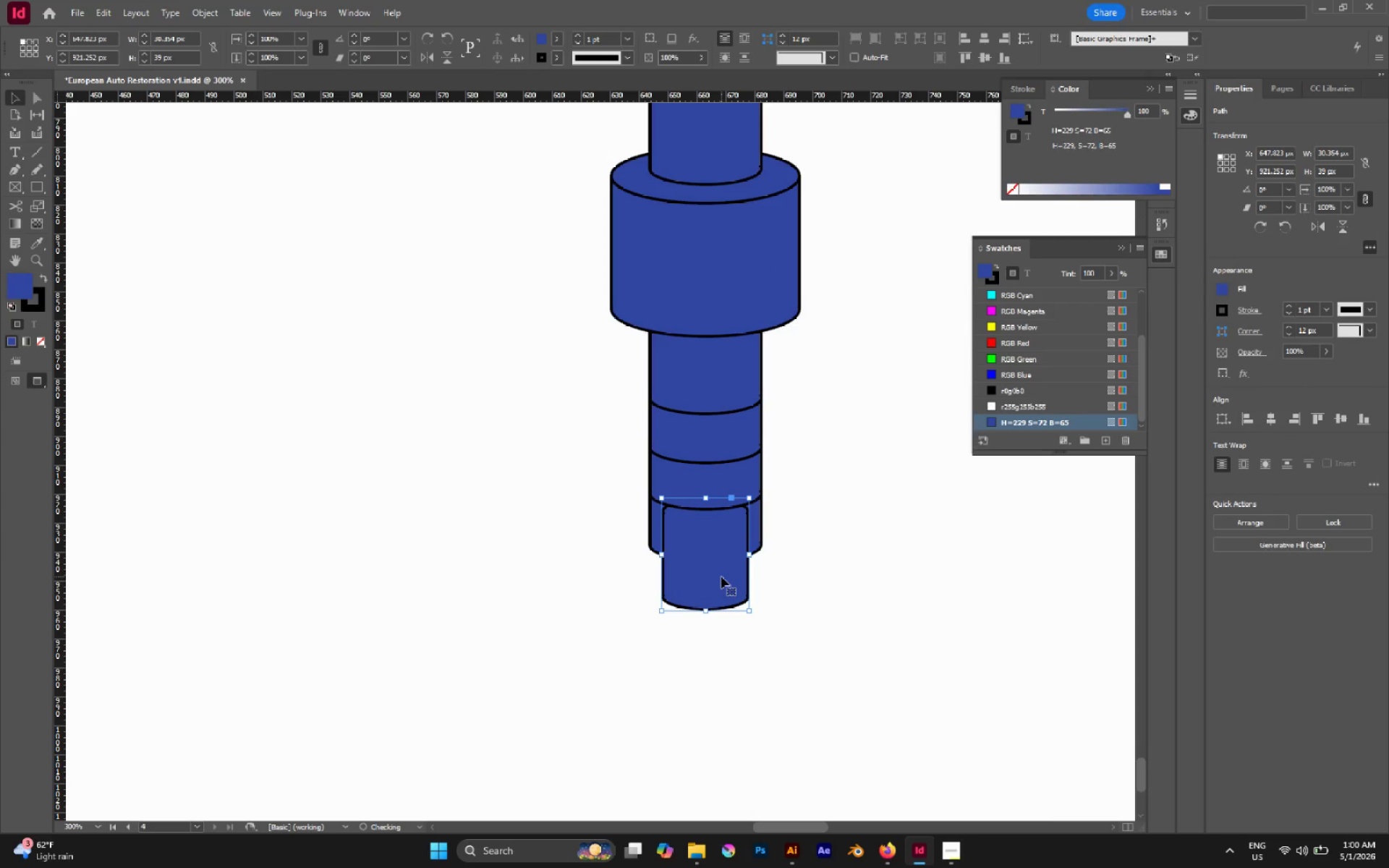 
hold_key(key=ShiftLeft, duration=1.11)
 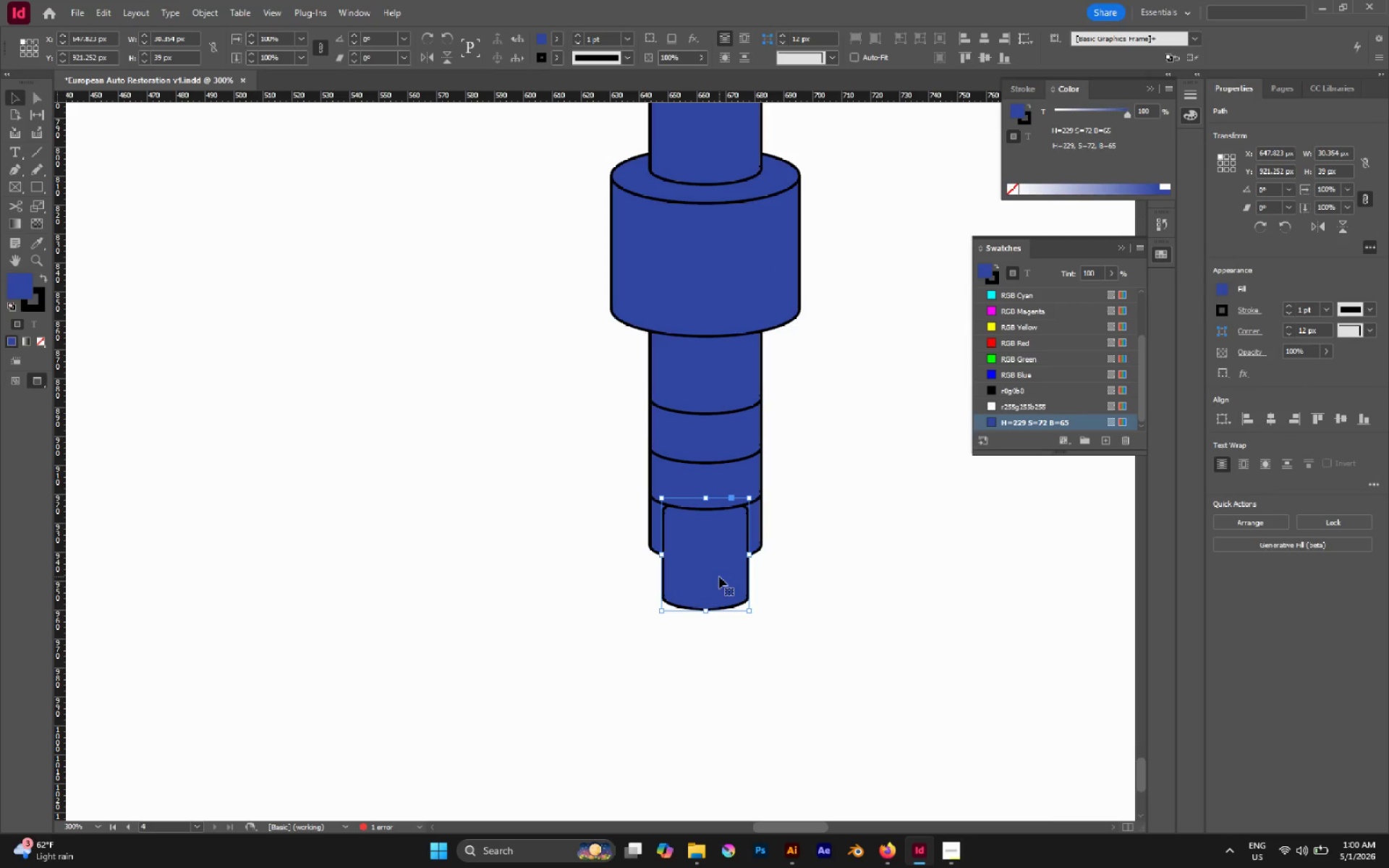 
key(Control+Shift+BracketLeft)
 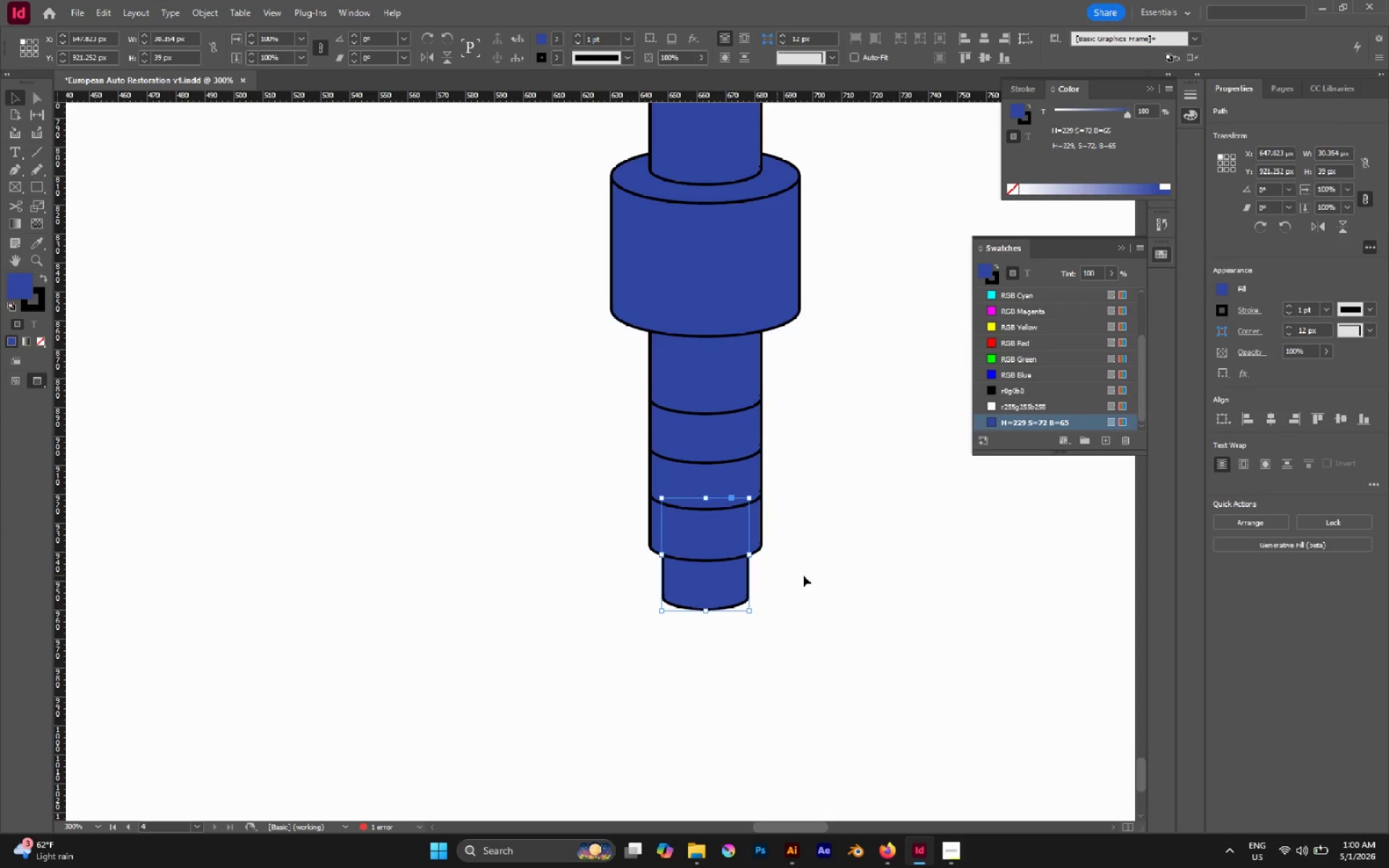 
left_click([837, 575])
 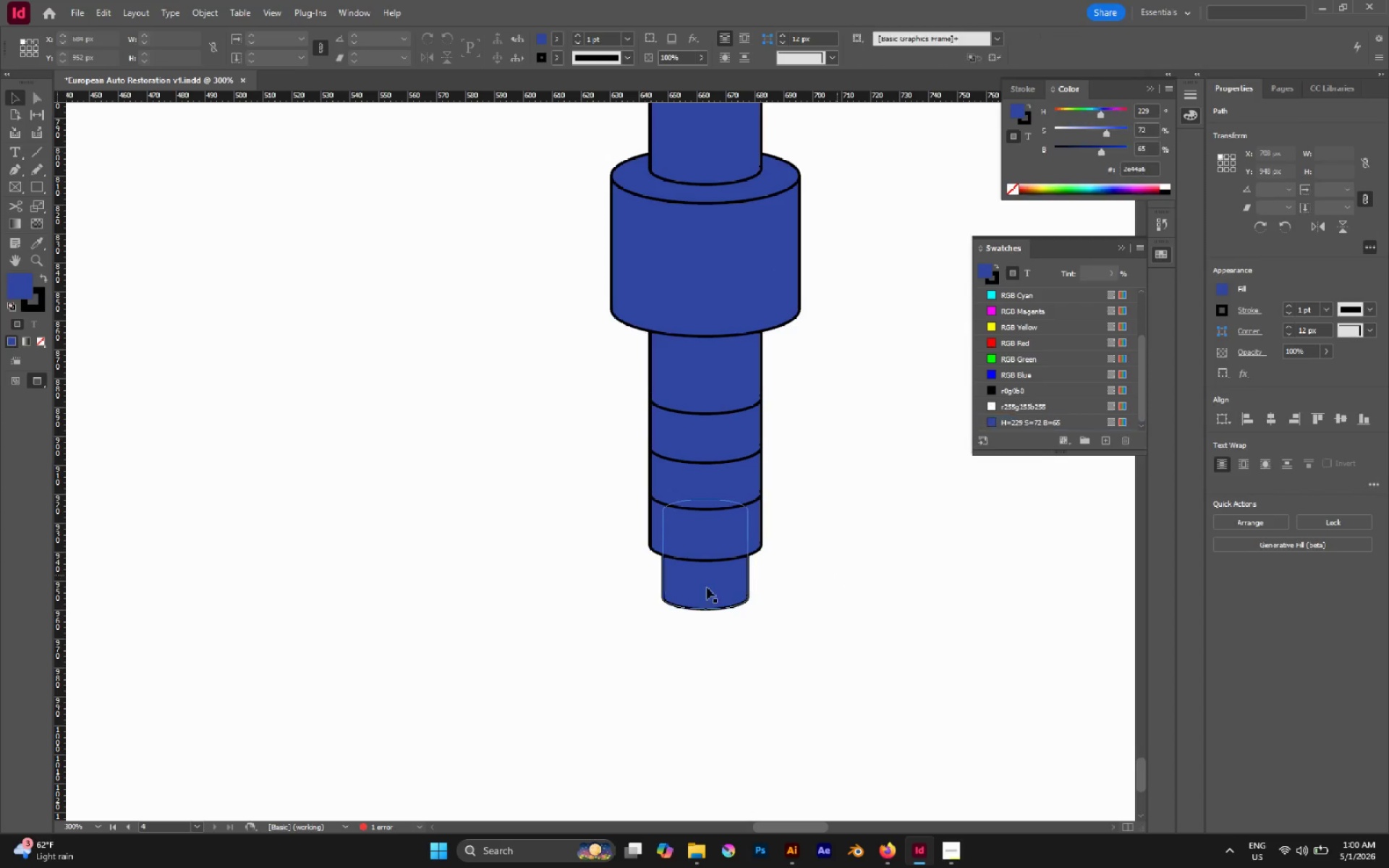 
left_click([705, 587])
 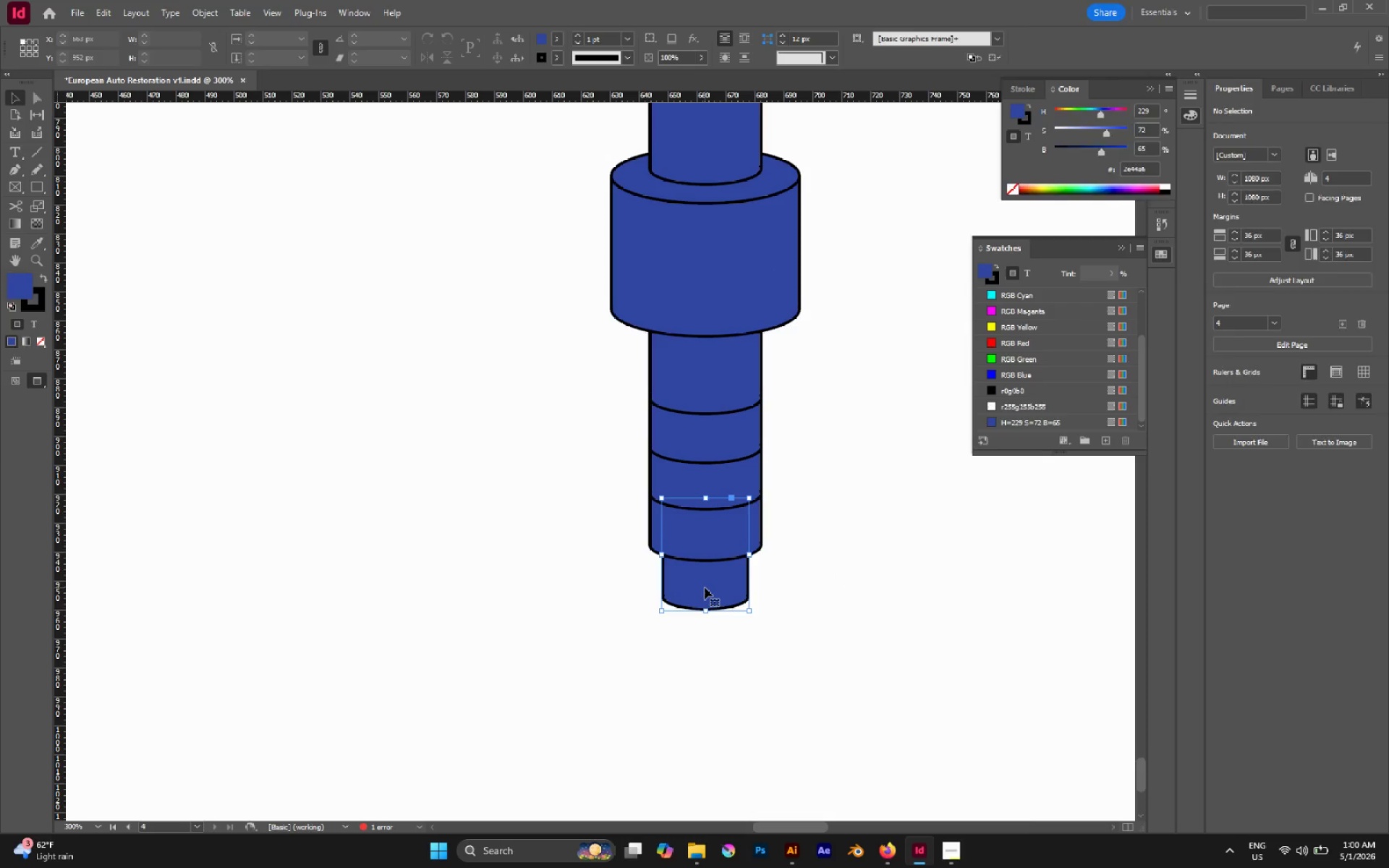 
hold_key(key=ControlLeft, duration=0.69)
 